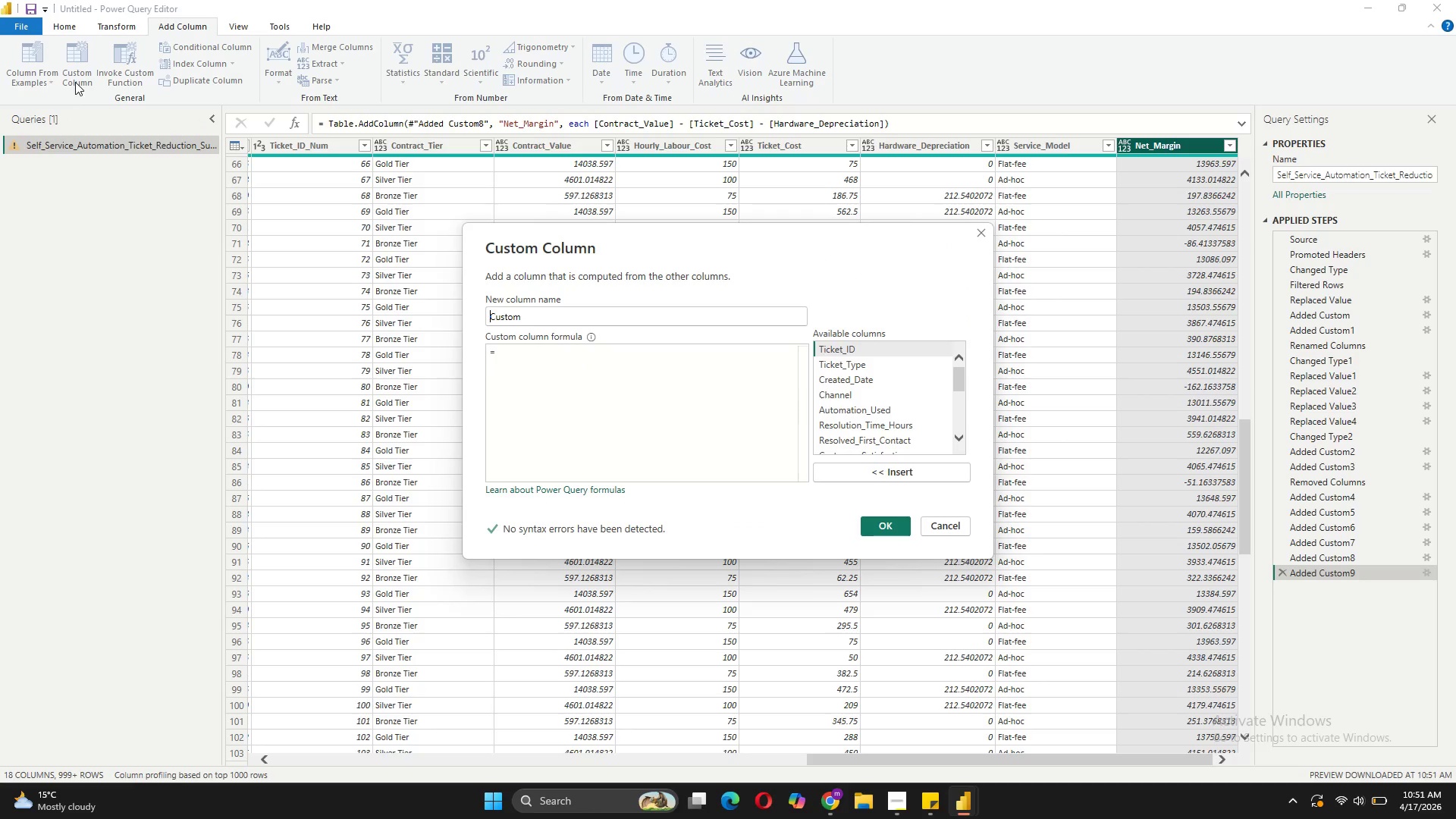 
left_click_drag(start_coordinate=[526, 318], to_coordinate=[483, 312])
 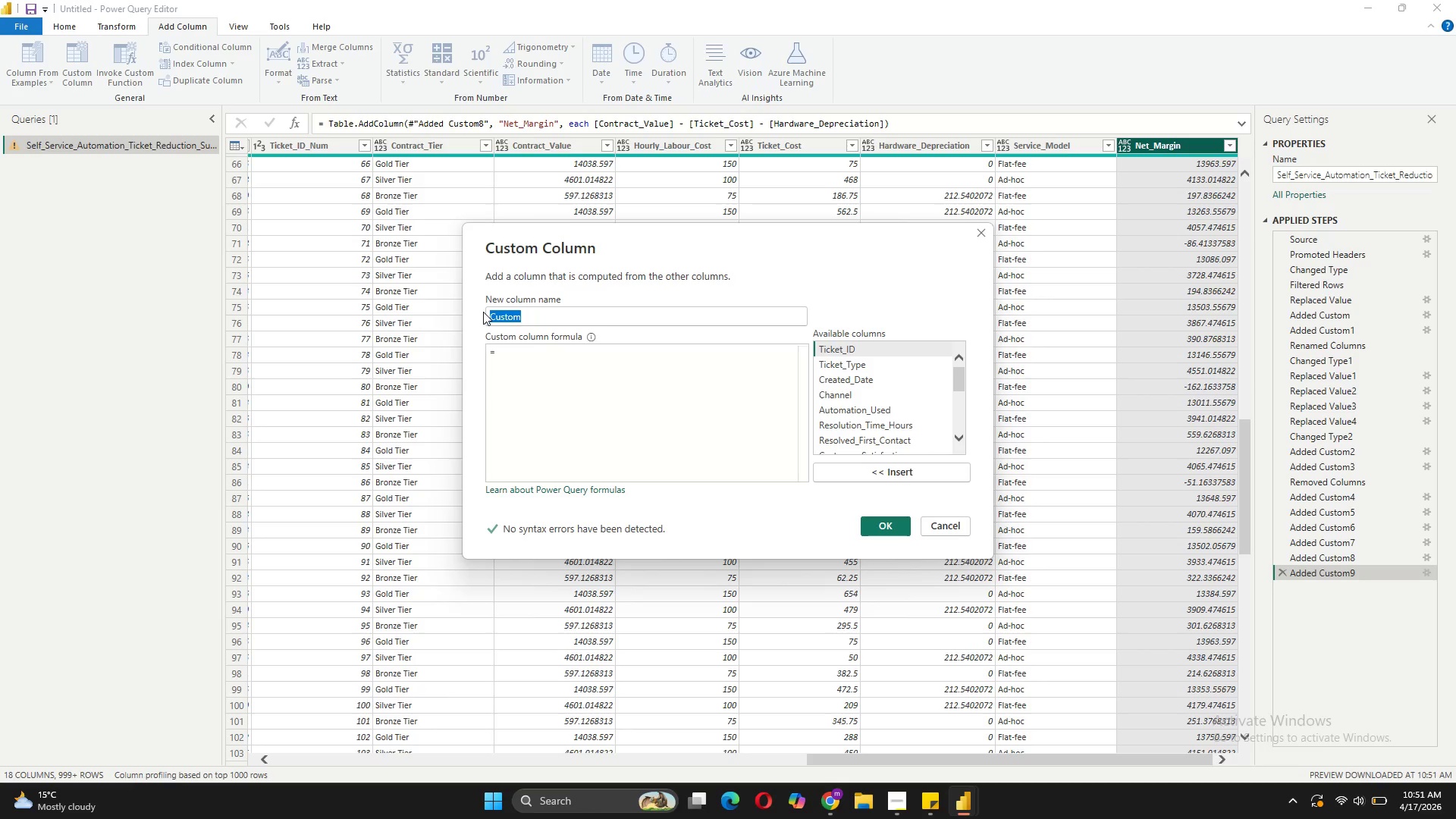 
type(N)
key(Backspace)
type(Margin)
 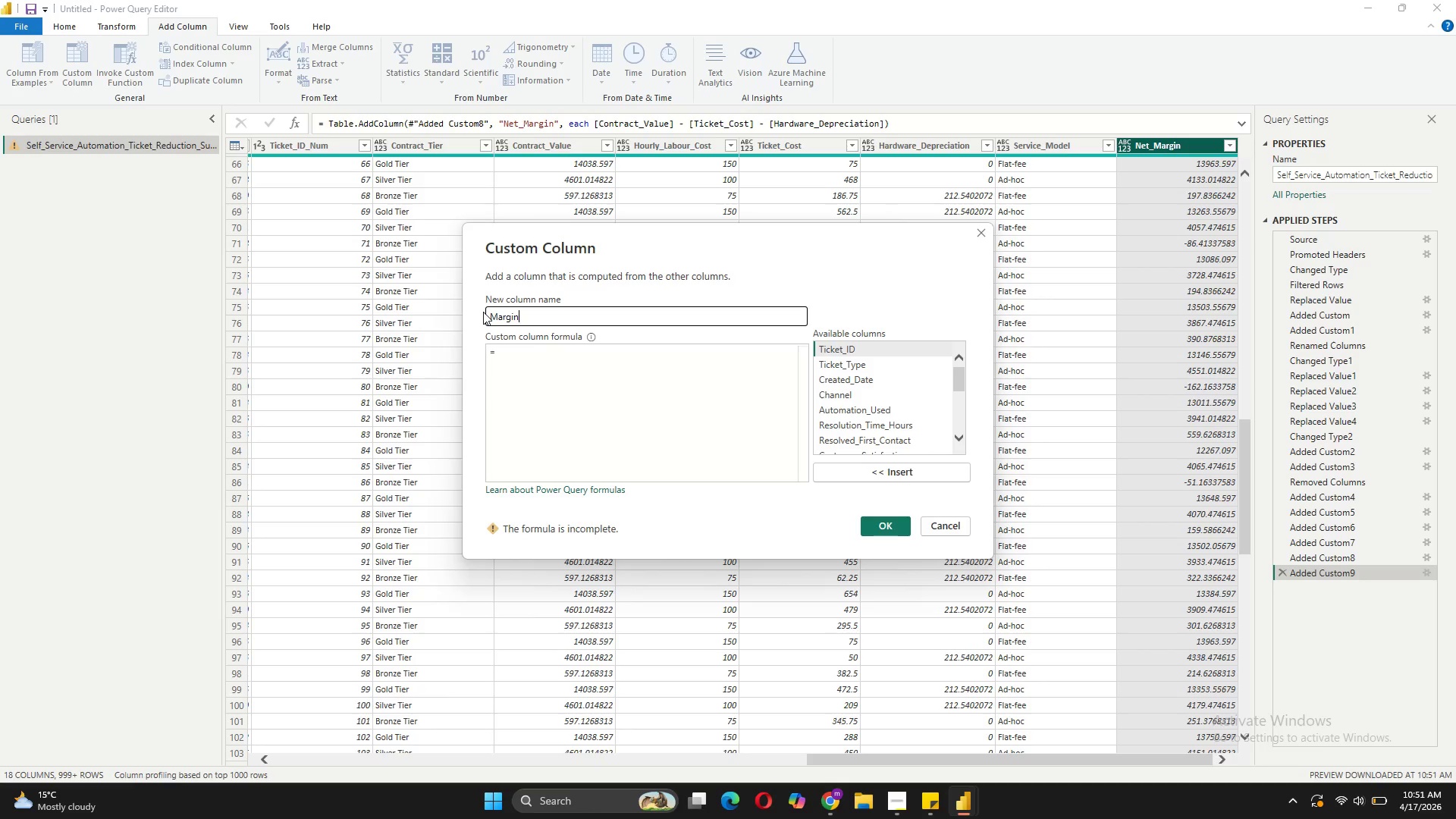 
type(_Percentage)
 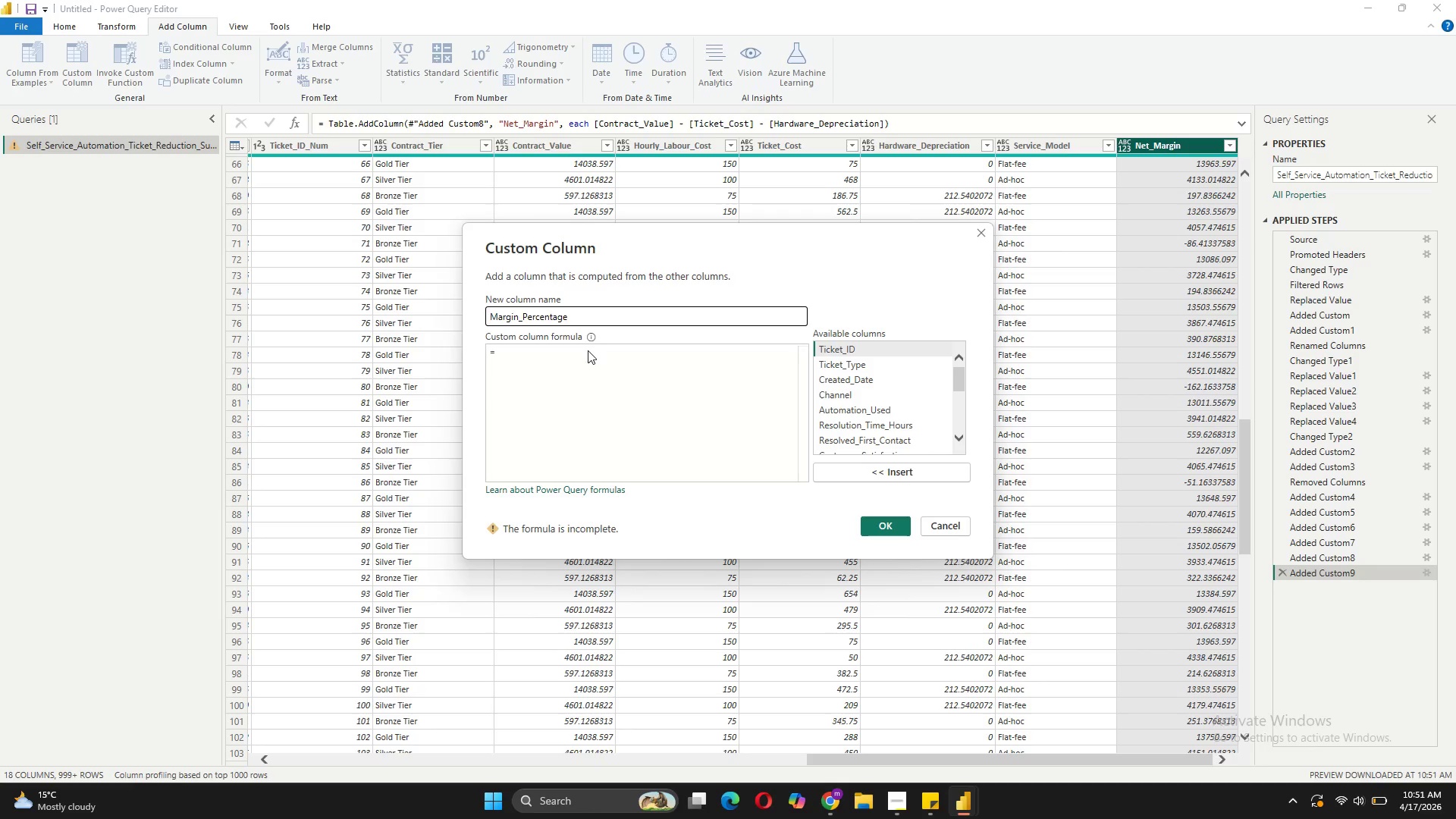 
wait(5.36)
 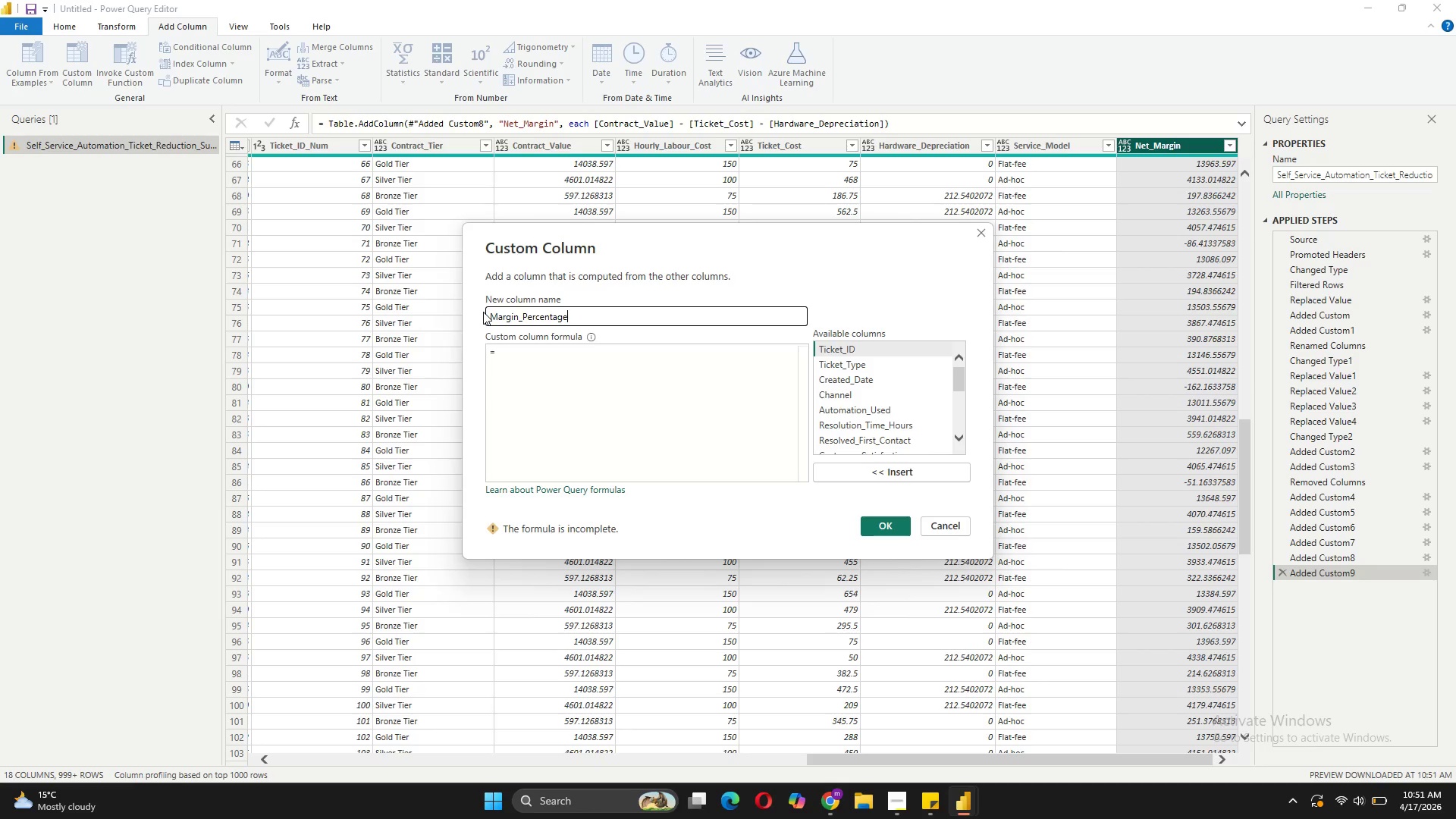 
left_click([513, 370])
 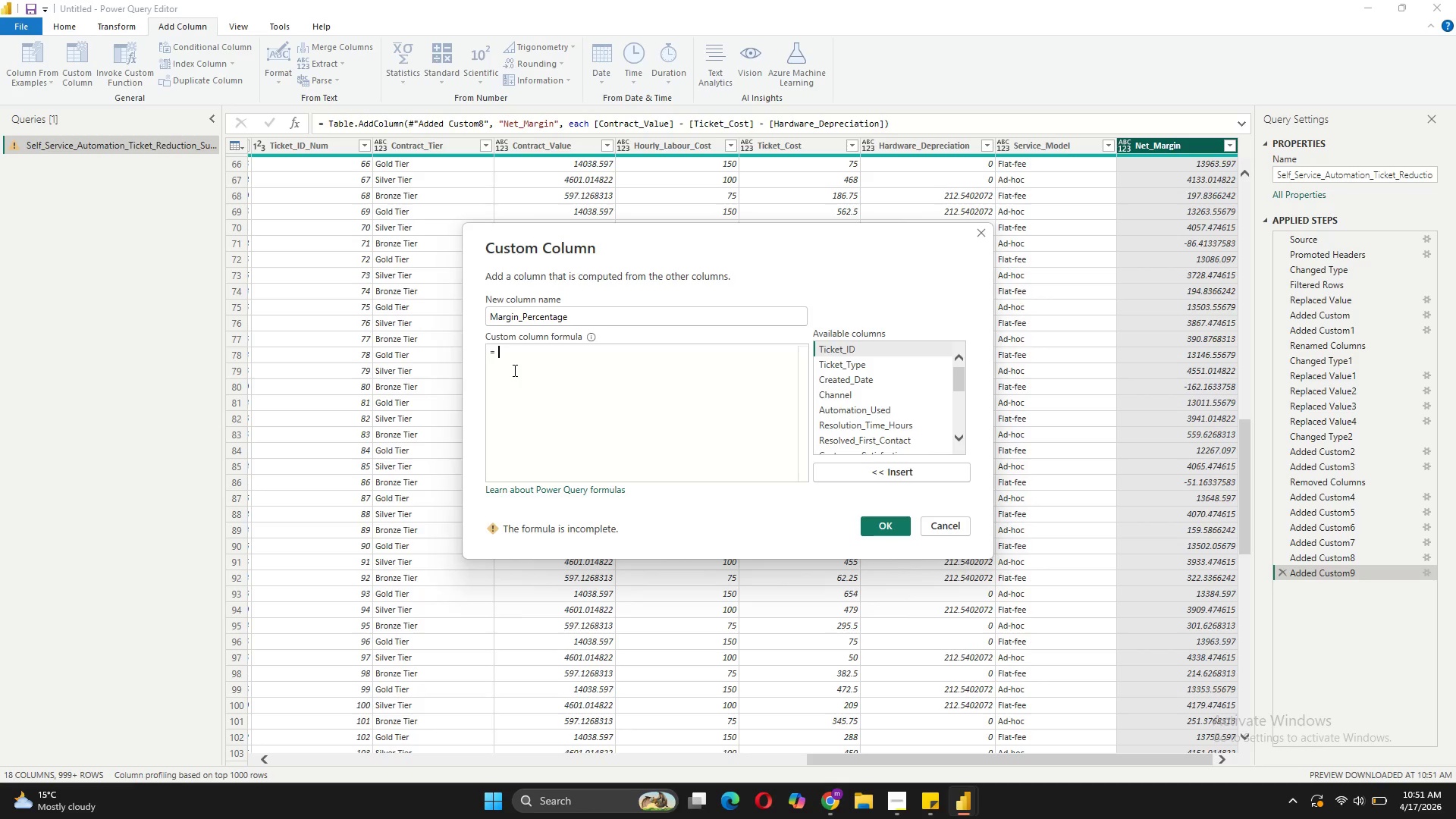 
type(if)
 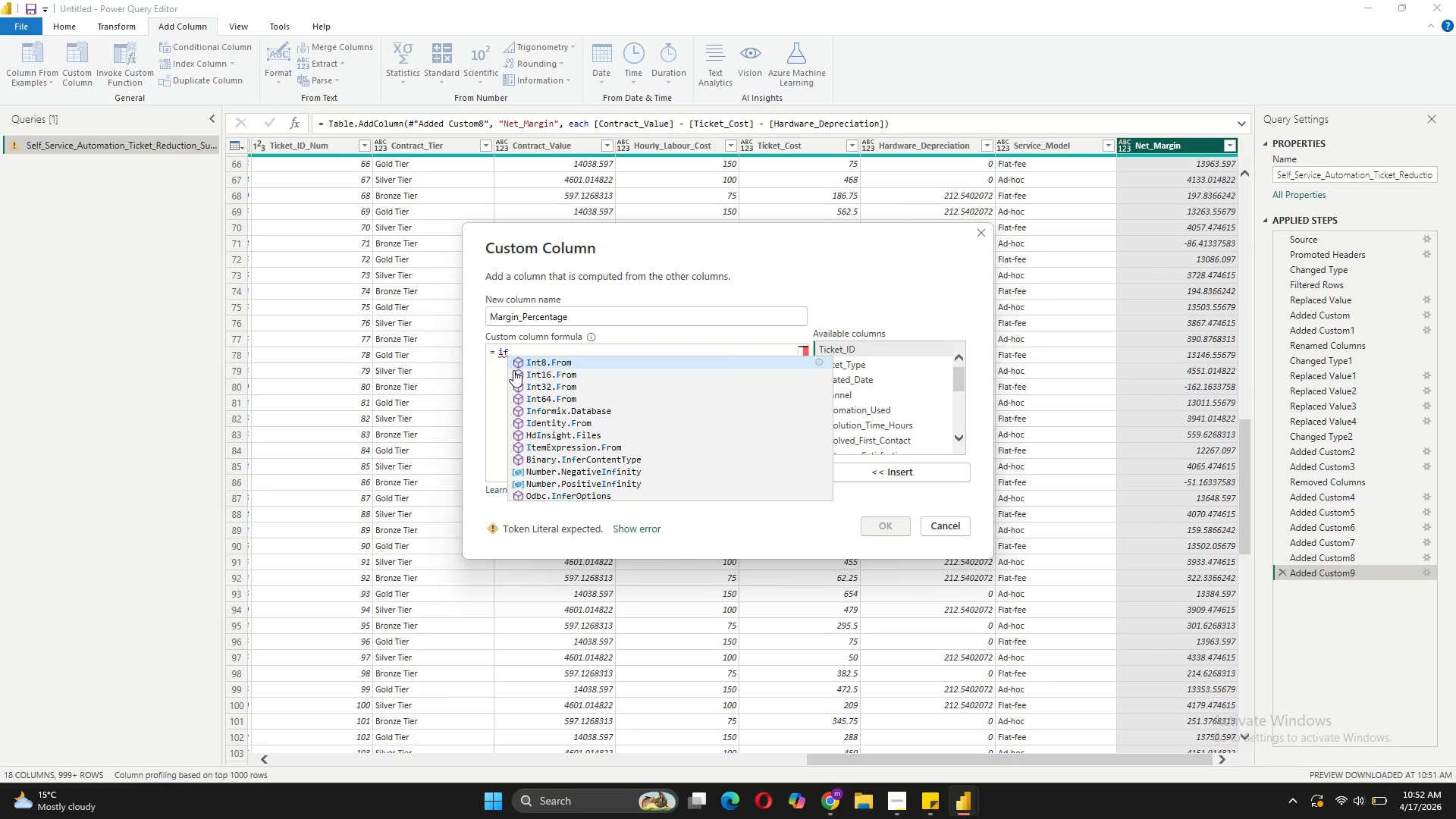 
type( p)
key(Backspace)
type([Contract+)
key(Backspace)
type(_Value])
 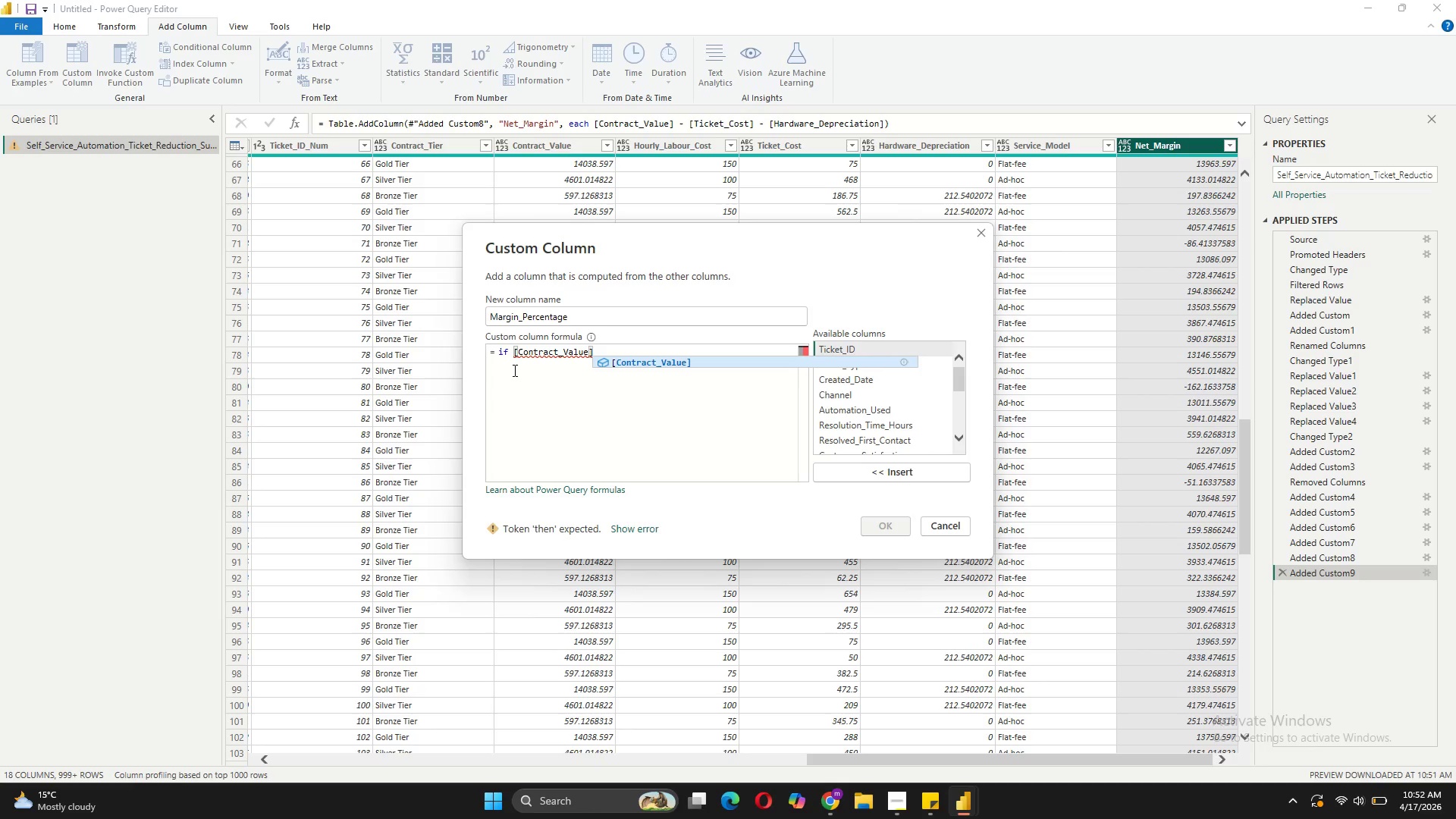 
type( .)
key(Backspace)
type(> 0 then ([Net)
 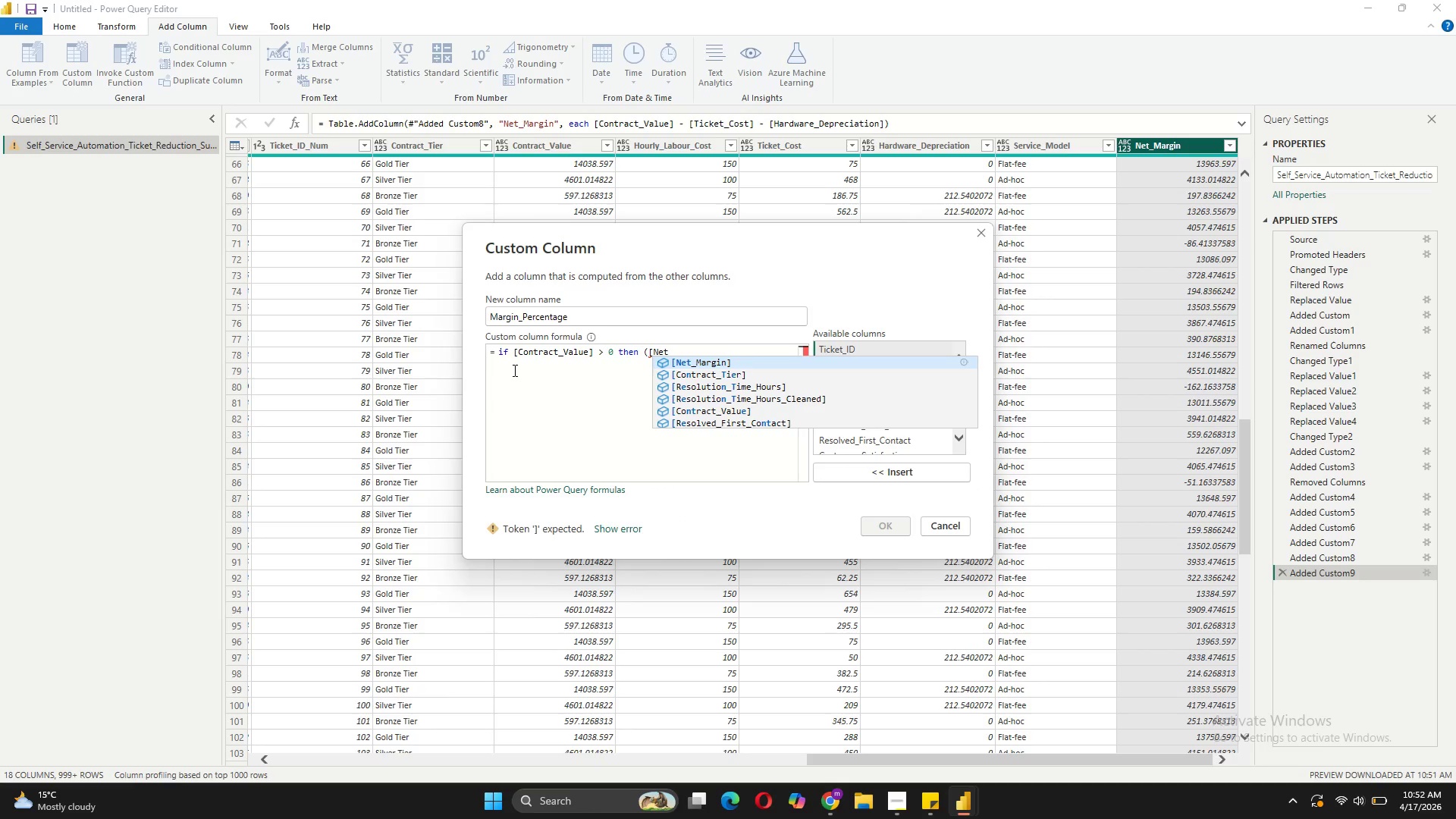 
left_click([714, 362])
 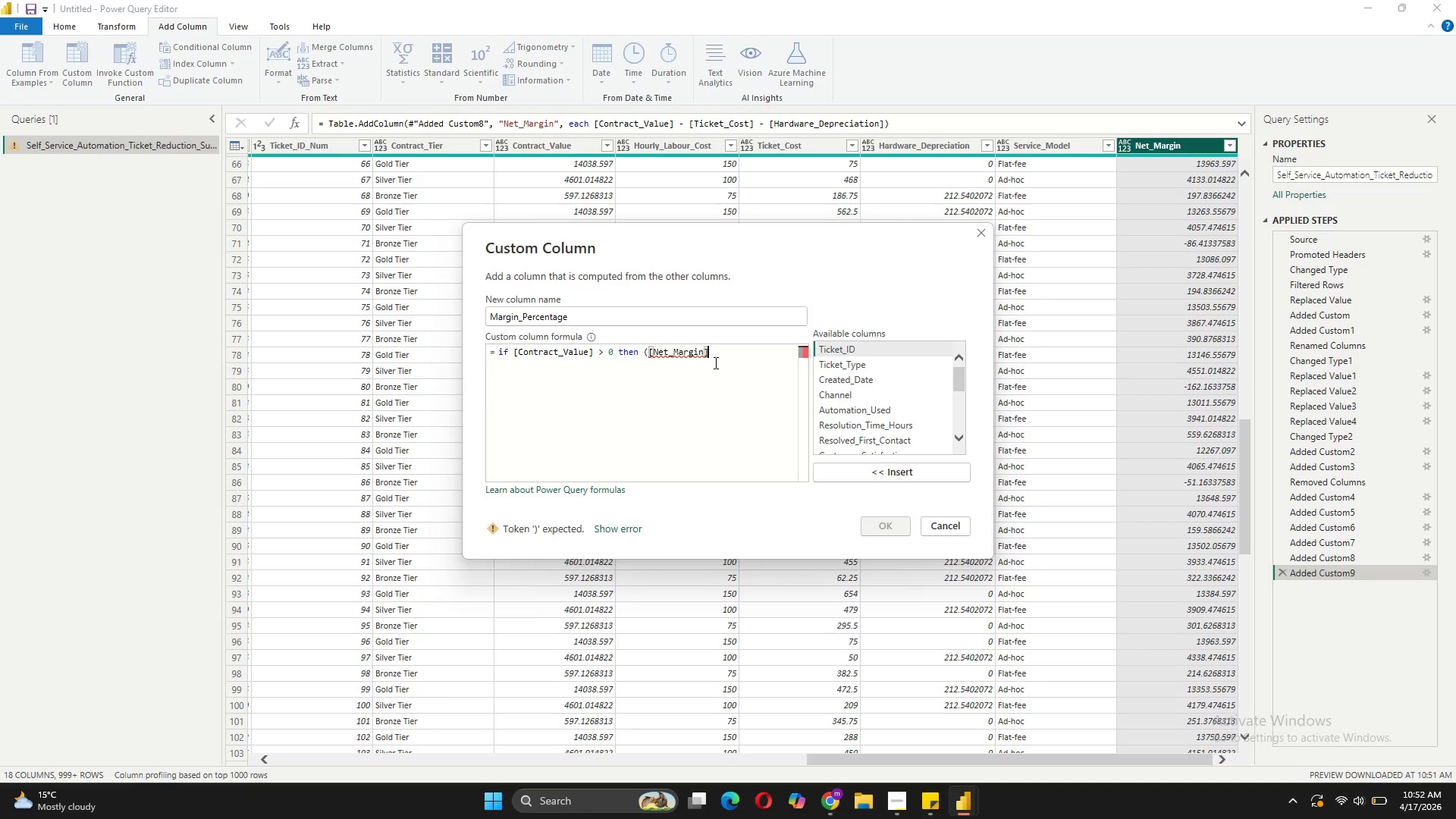 
type( / [Contract_Value]) * 100 else 0)
 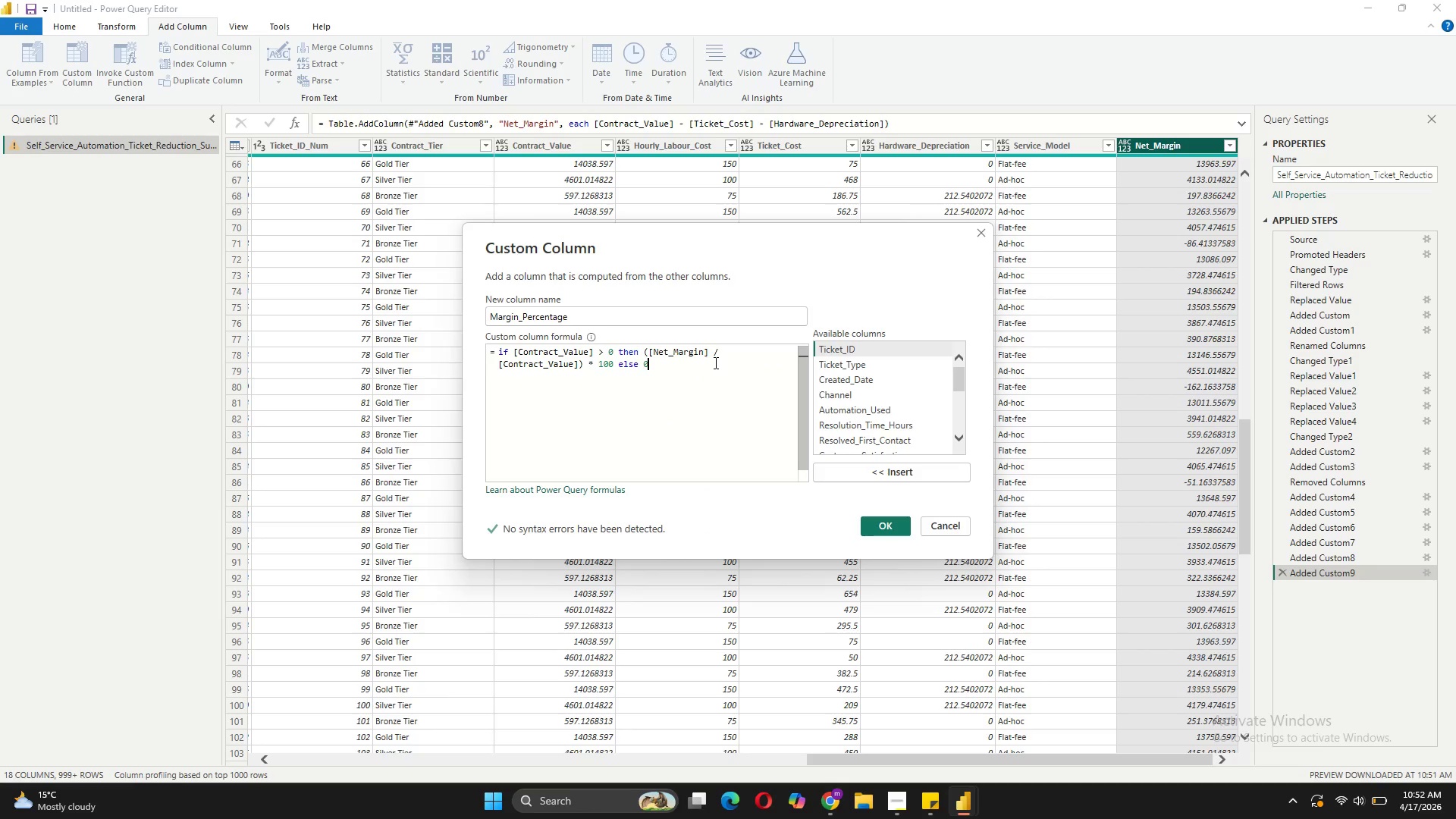 
wait(7.0)
 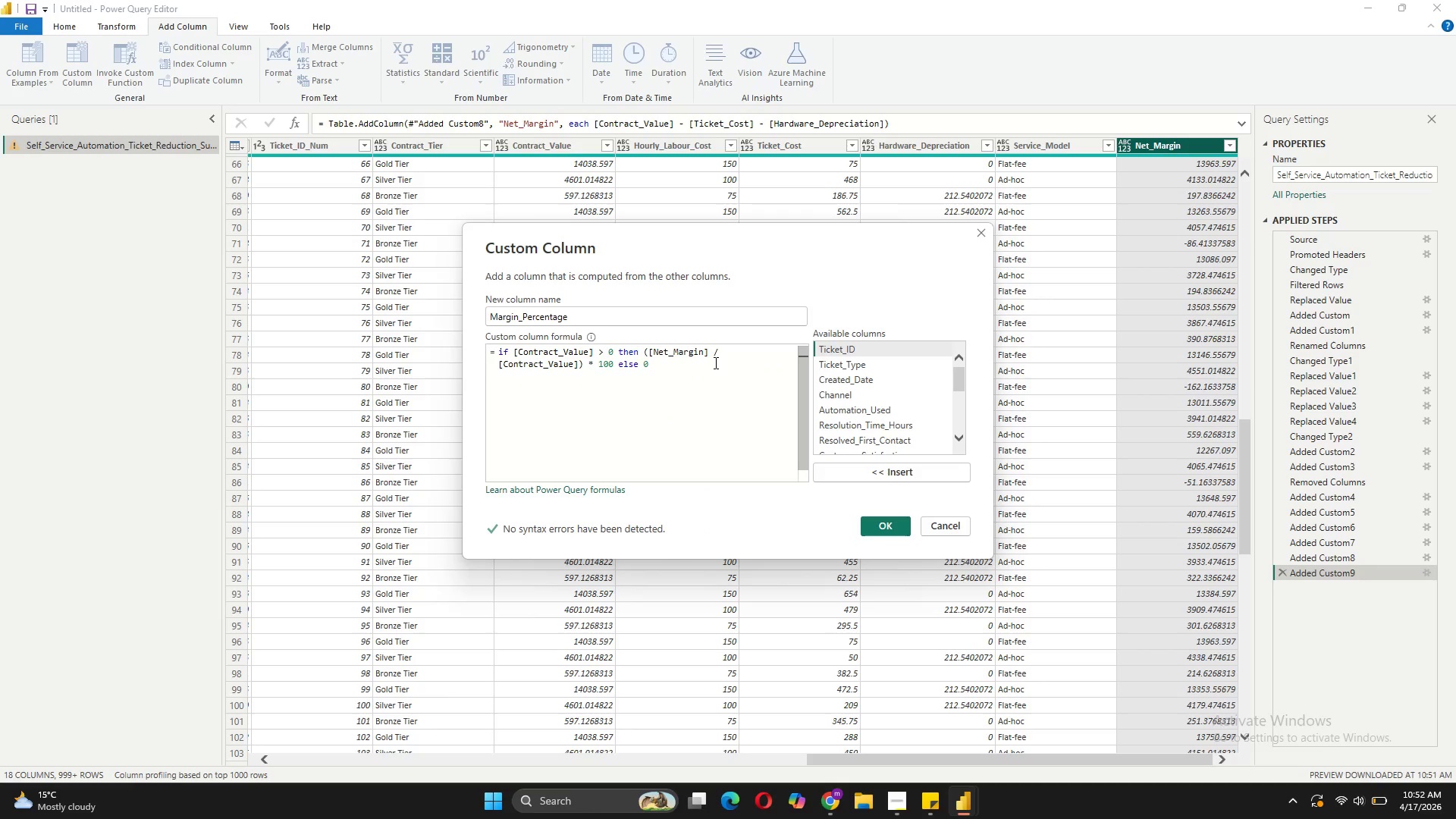 
left_click([811, 430])
 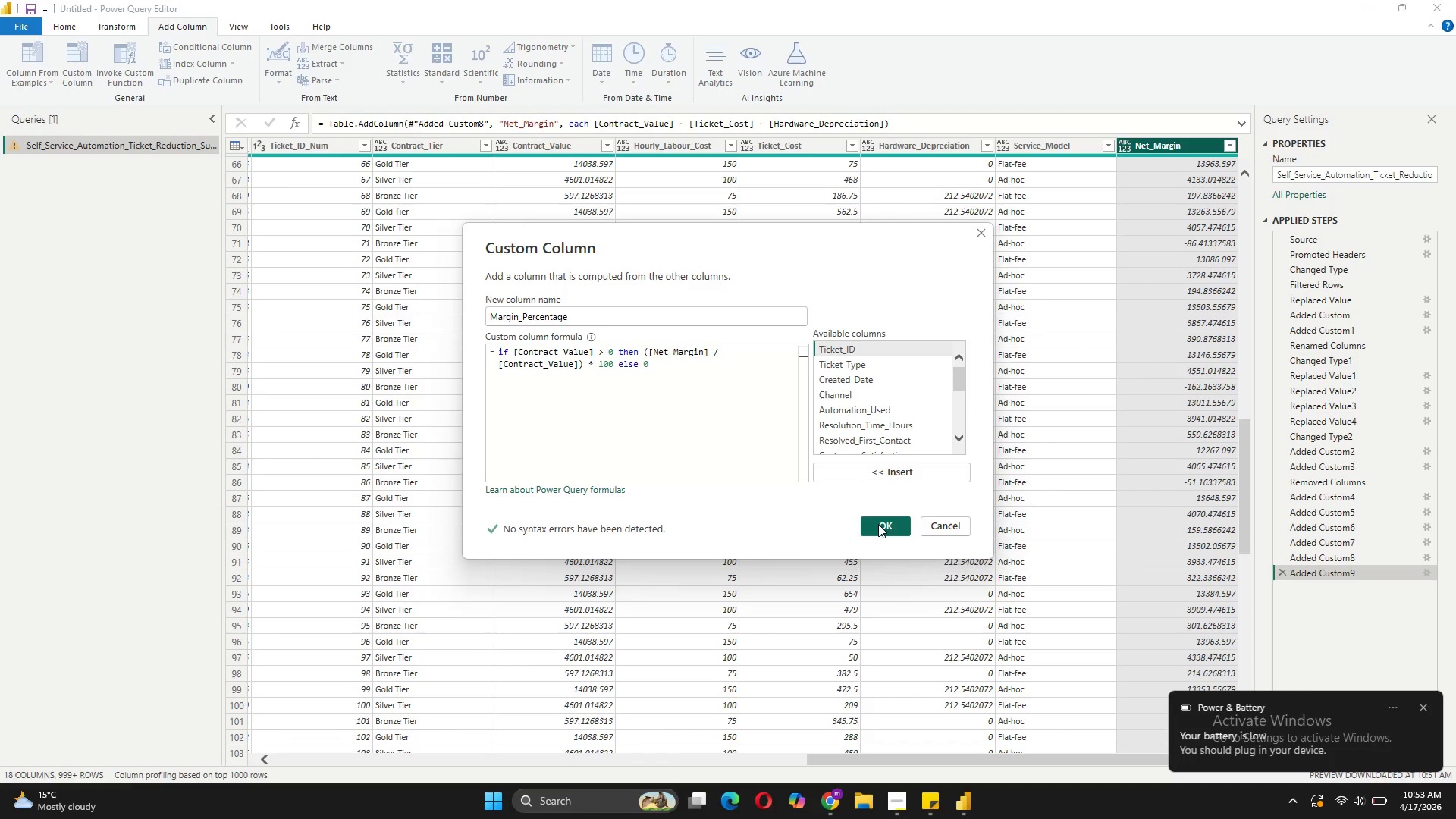 
left_click([878, 524])
 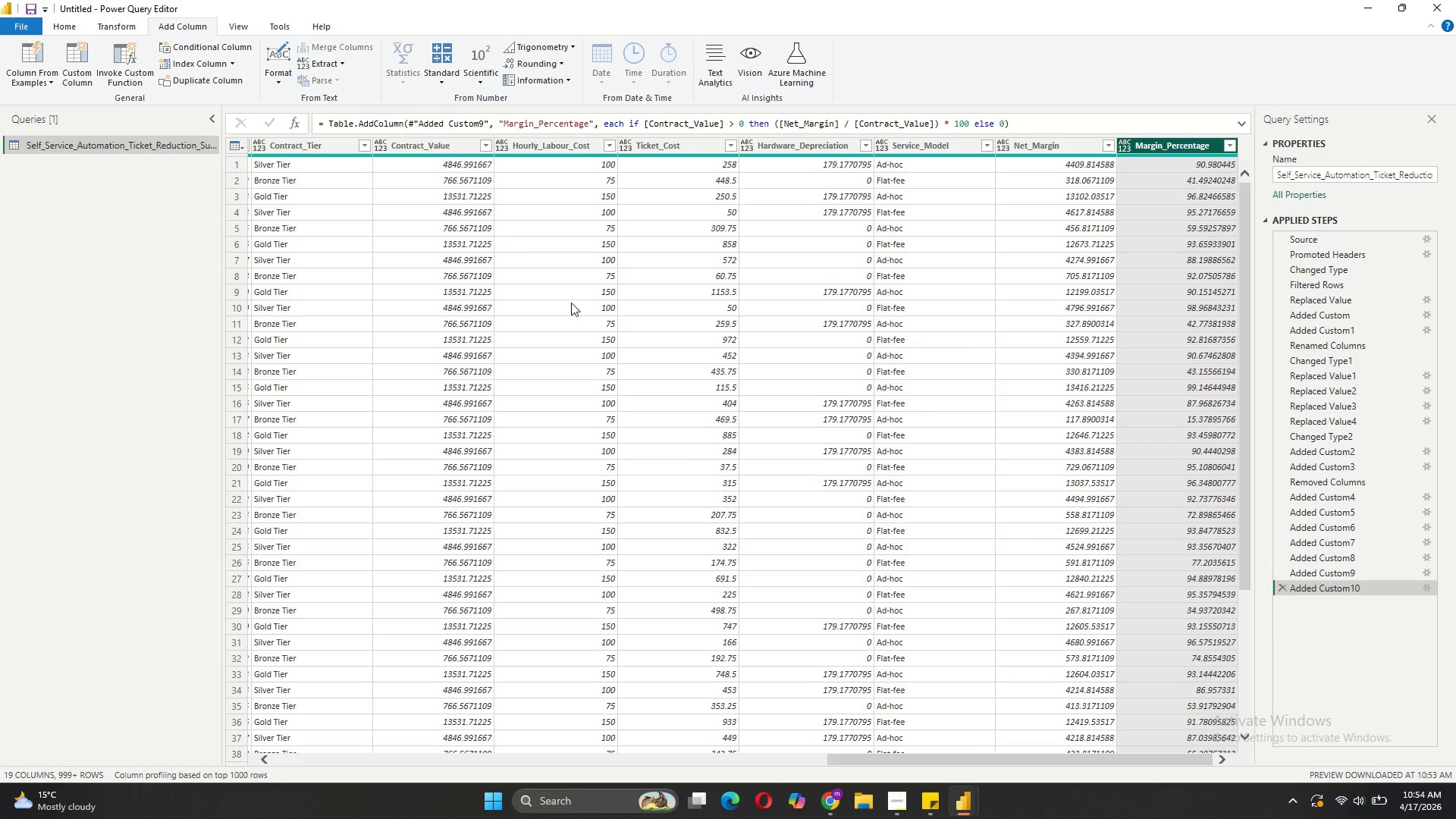 
wait(111.52)
 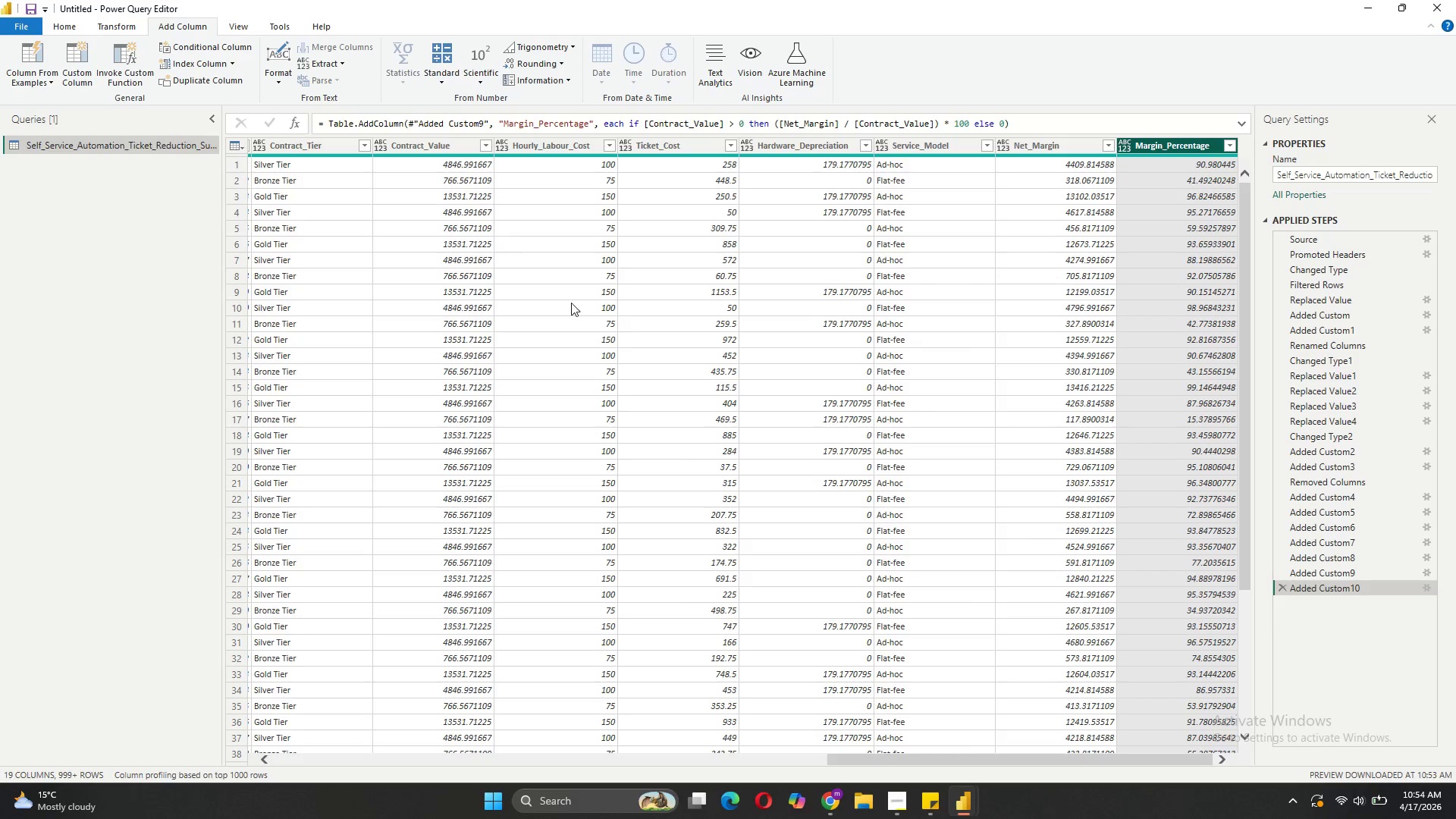 
left_click([76, 71])
 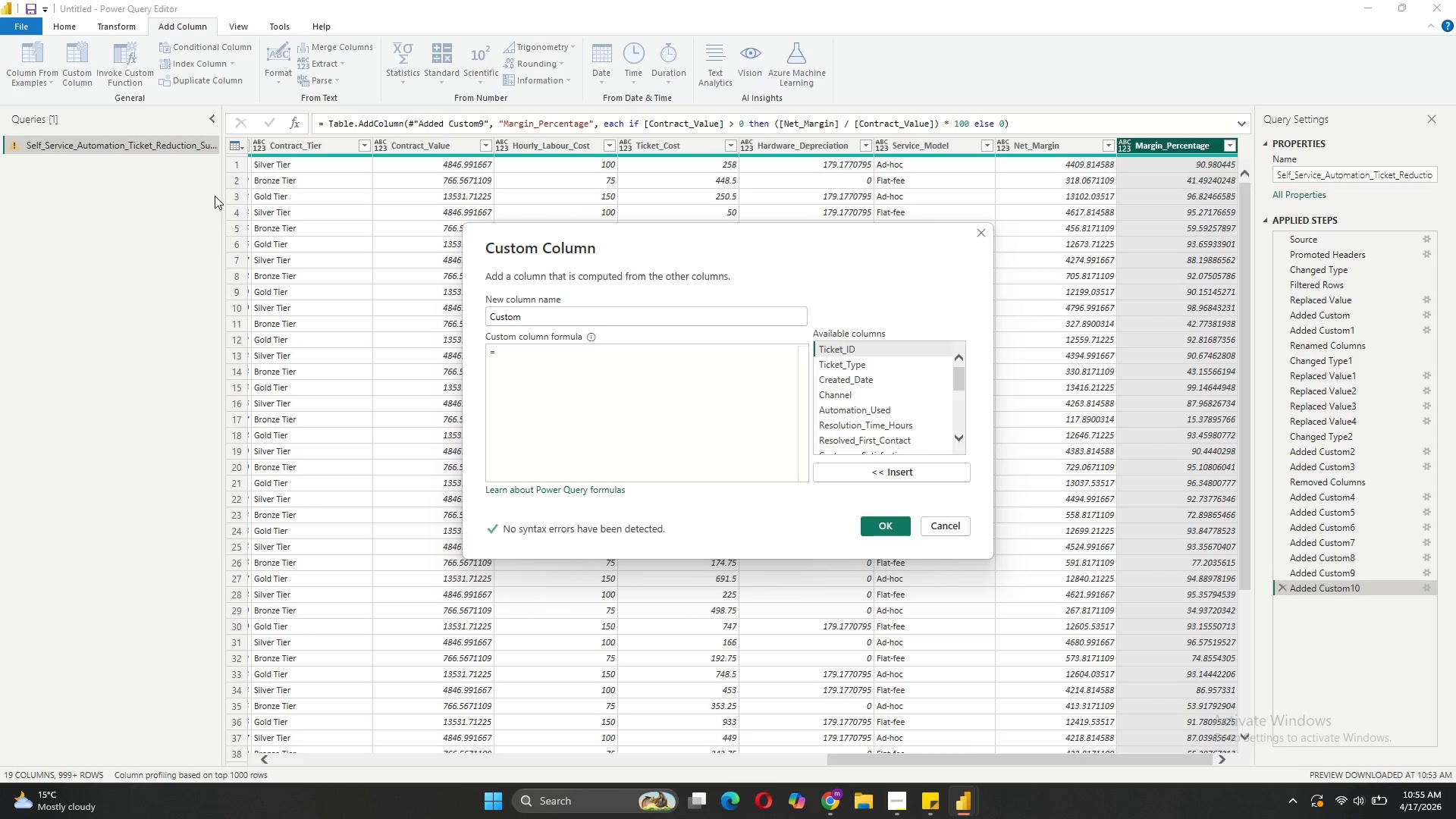 
left_click_drag(start_coordinate=[539, 317], to_coordinate=[479, 326])
 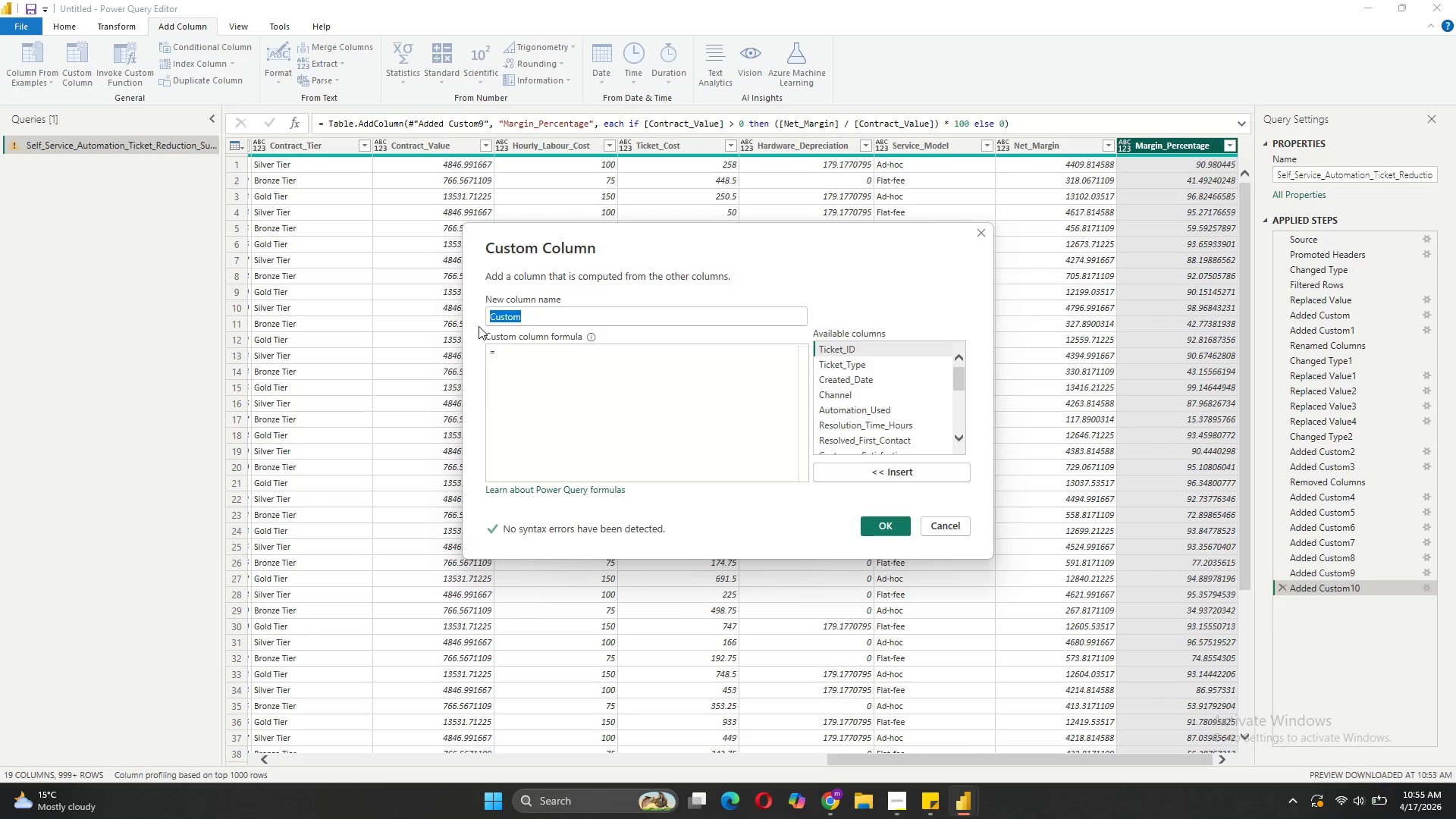 
type(Onsite_Visit)
 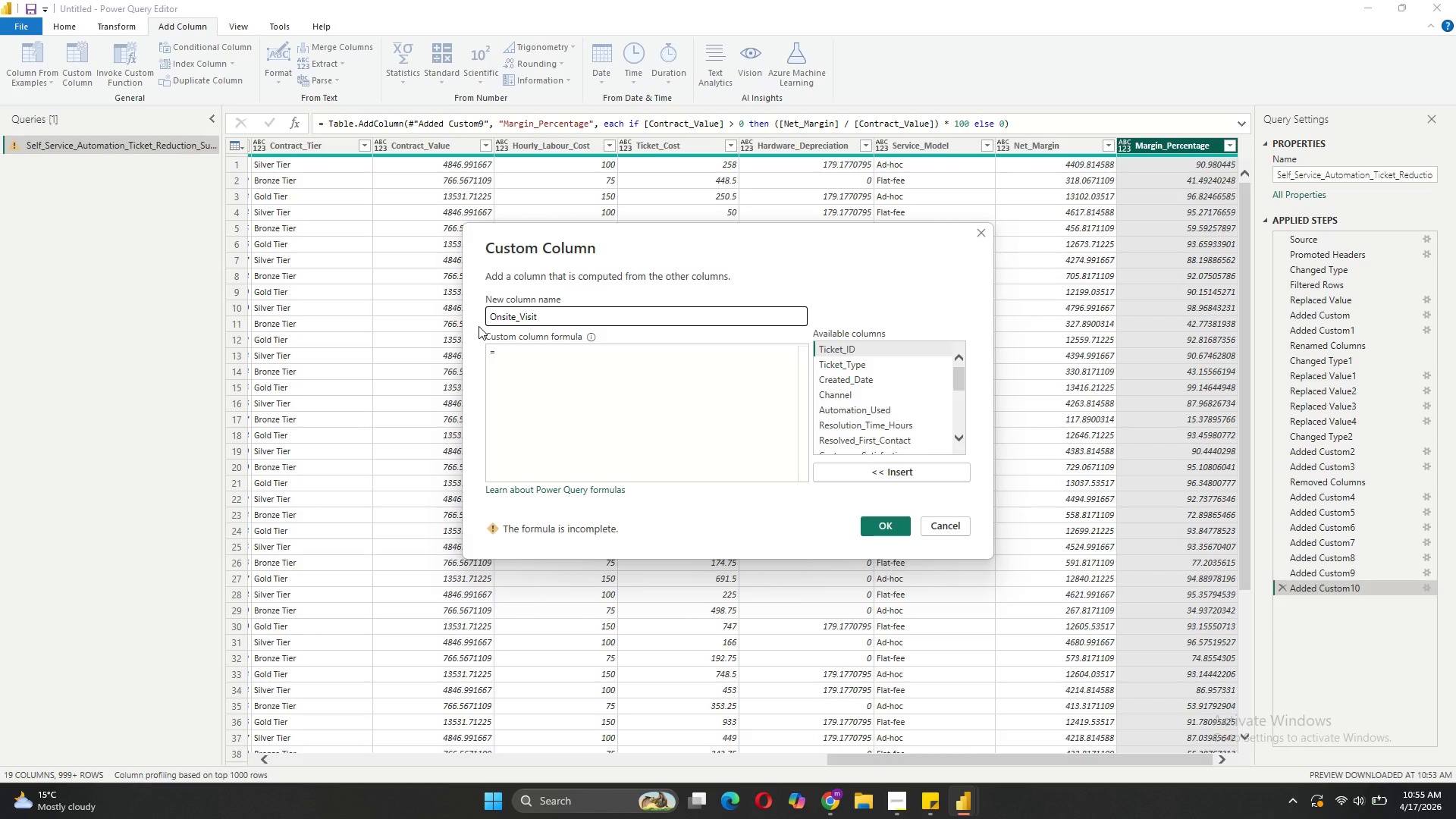 
wait(7.42)
 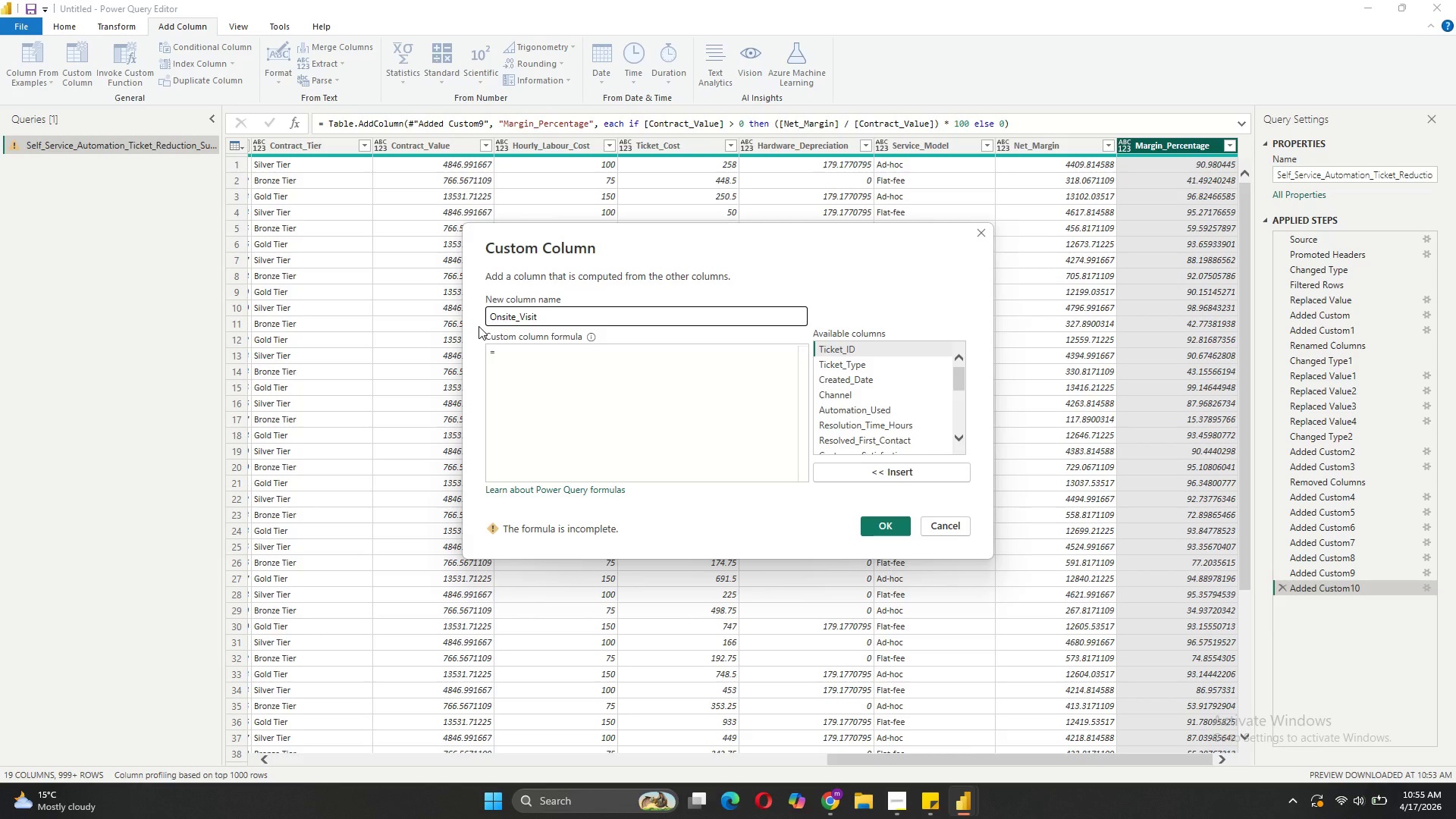 
type(_Required)
 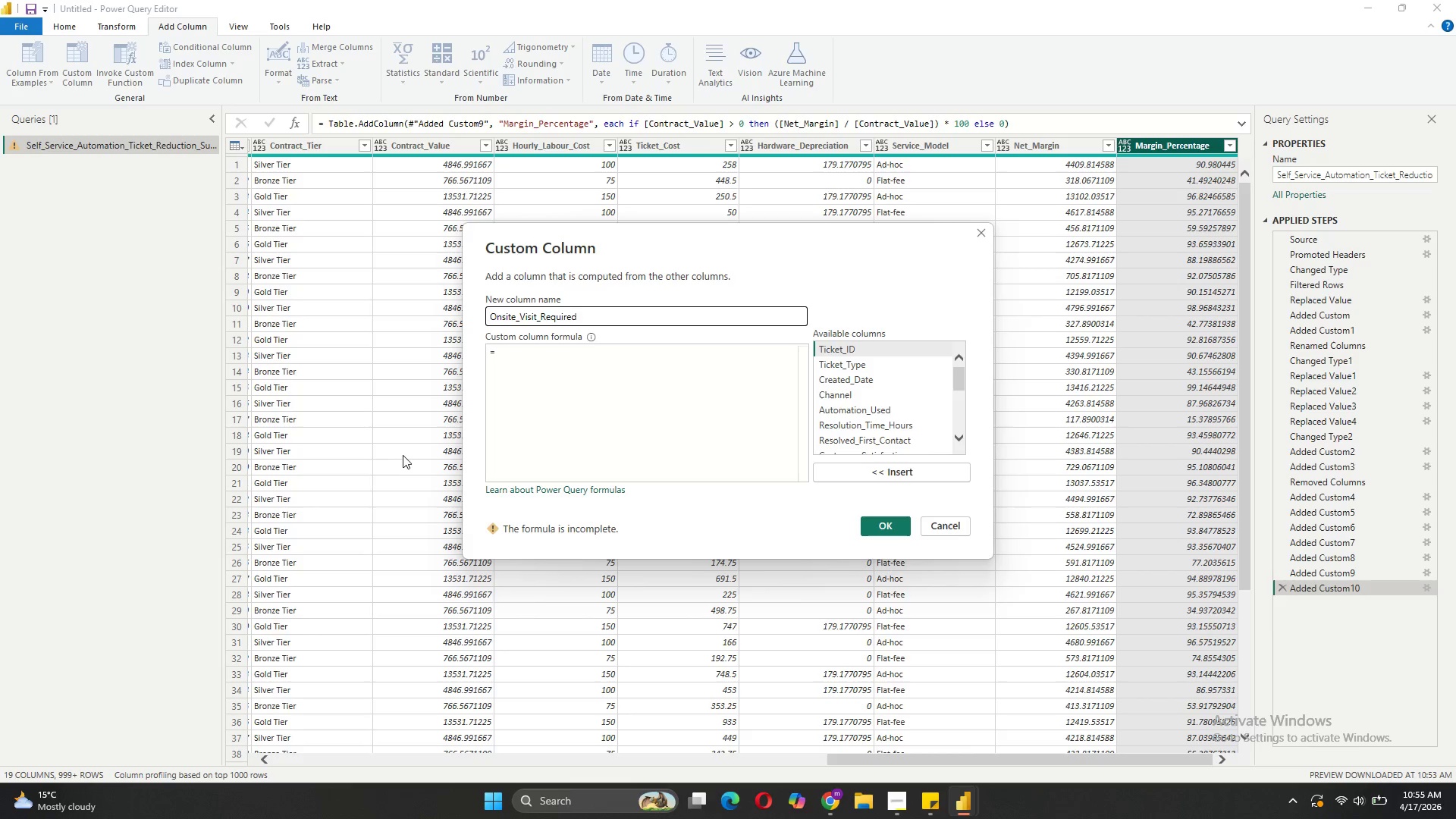 
left_click([529, 382])
 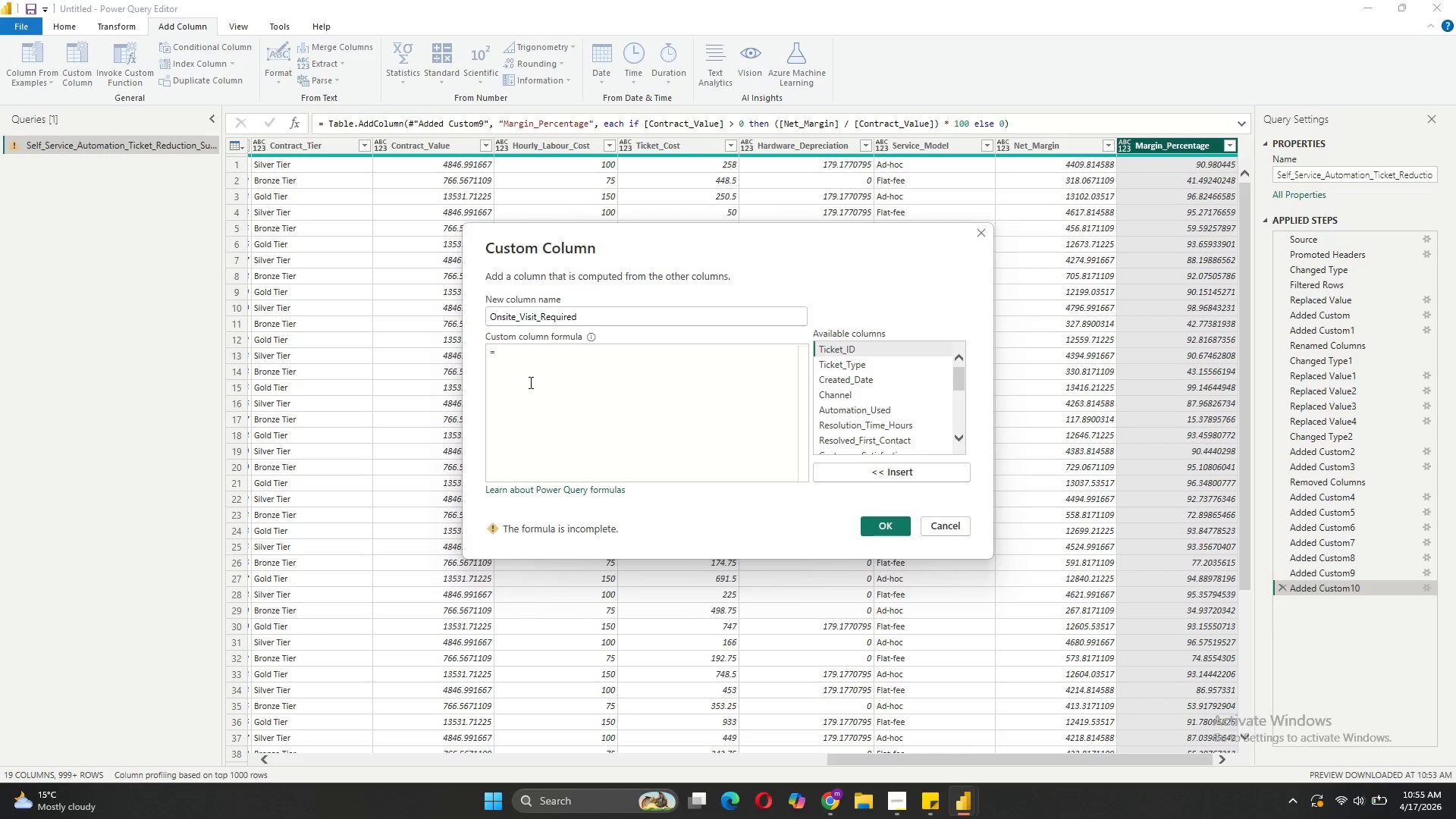 
type(([Chann)
key(Tab)
type( = "Phone and [R)
key(Backspace)
key(Backspace)
key(Backspace)
key(Backspace)
key(Backspace)
key(Backspace)
key(Backspace)
 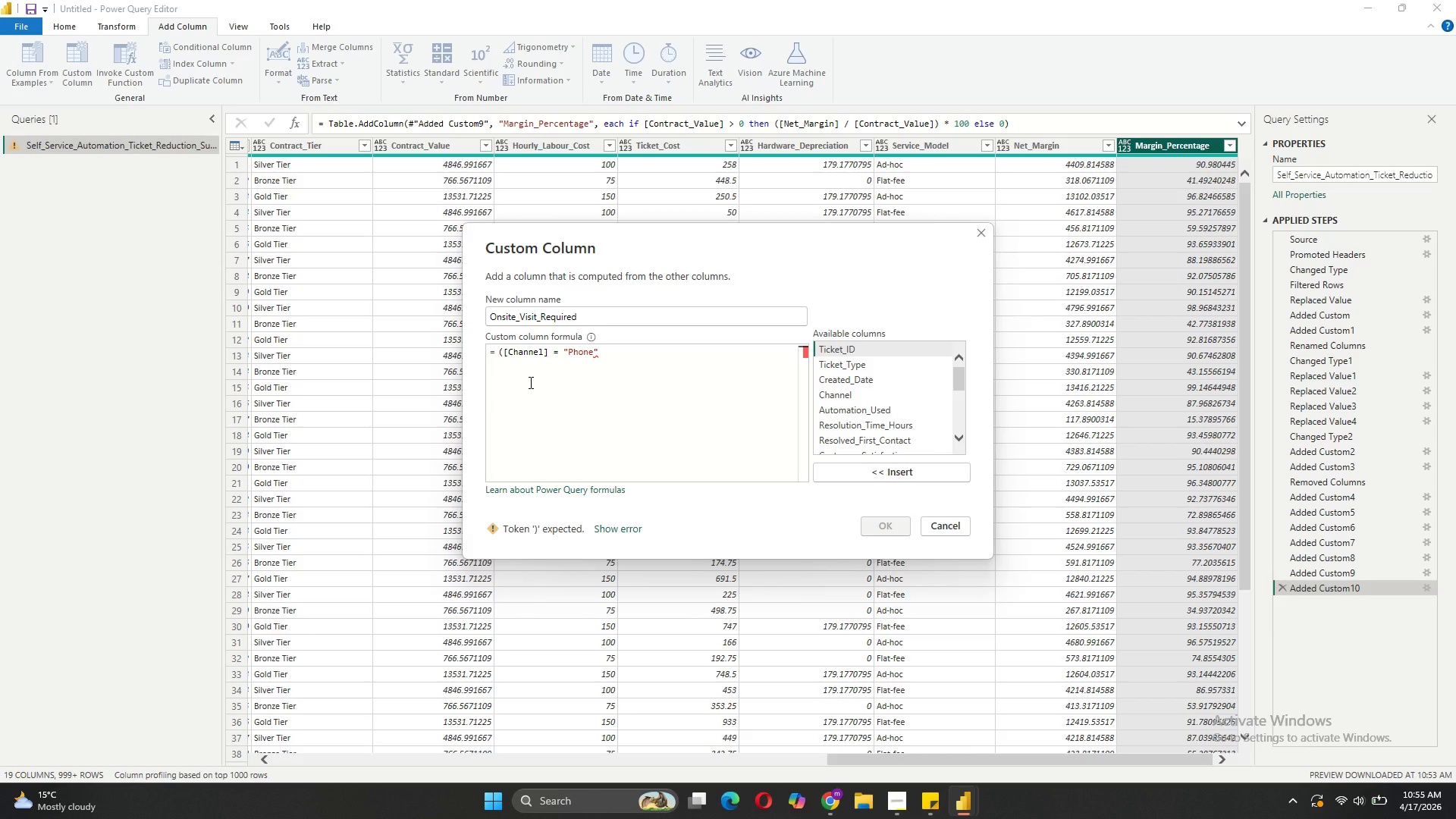 
key(ArrowRight)
 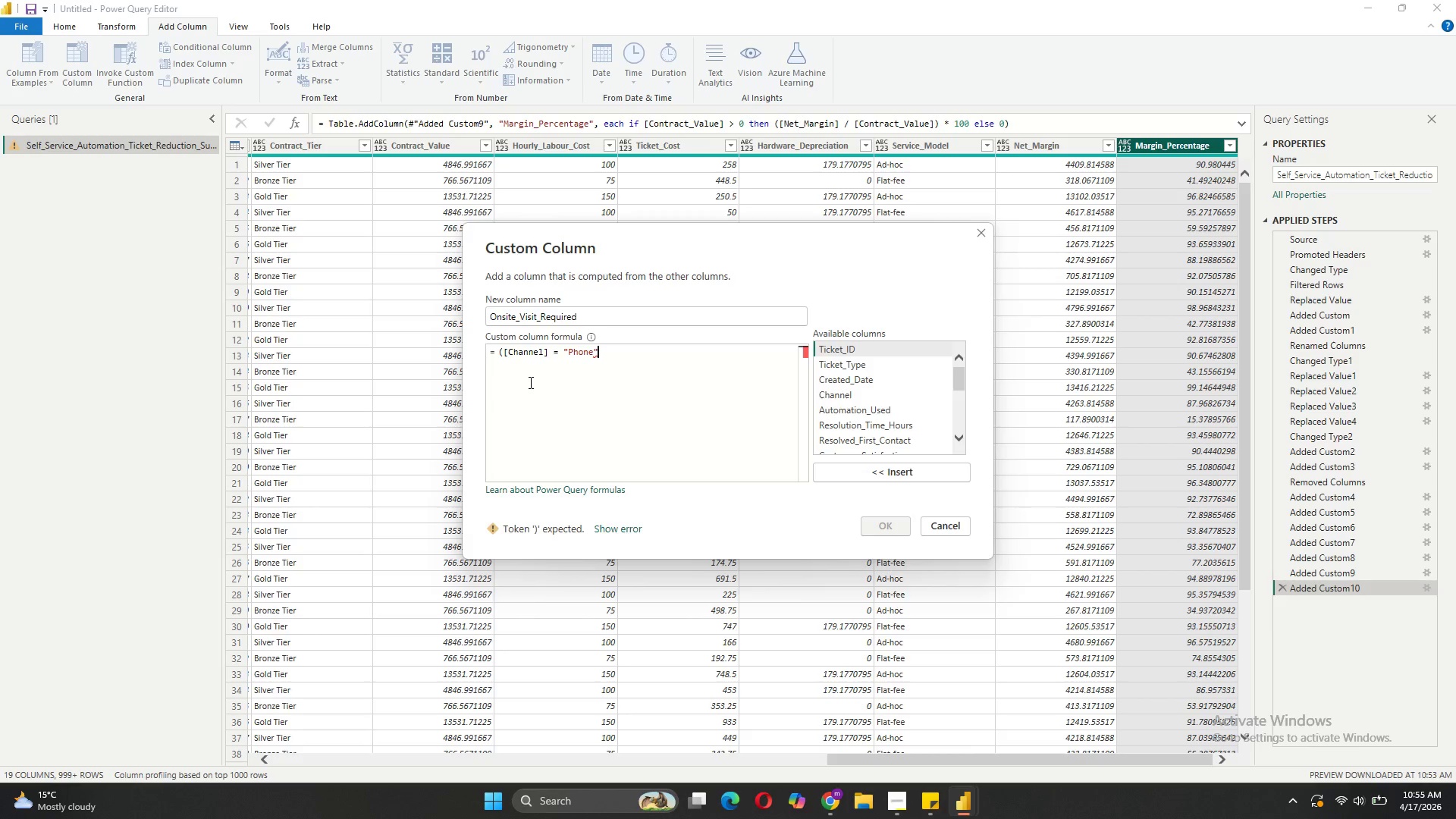 
type( and [Resolui=tio)
key(Backspace)
key(Backspace)
key(Backspace)
key(Backspace)
key(Backspace)
key(Backspace)
type(tio)
 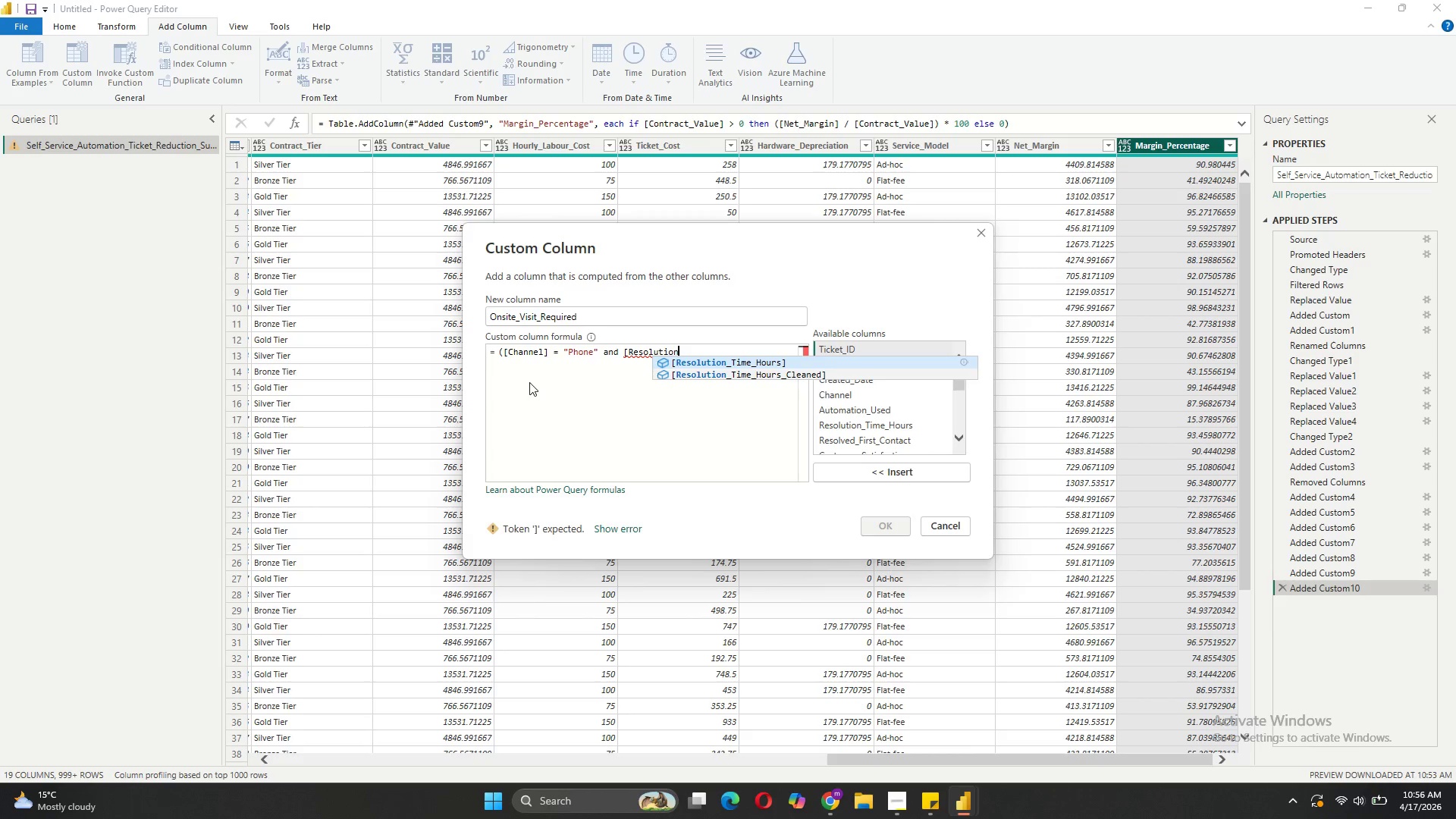 
hold_key(key=N, duration=5.3)
 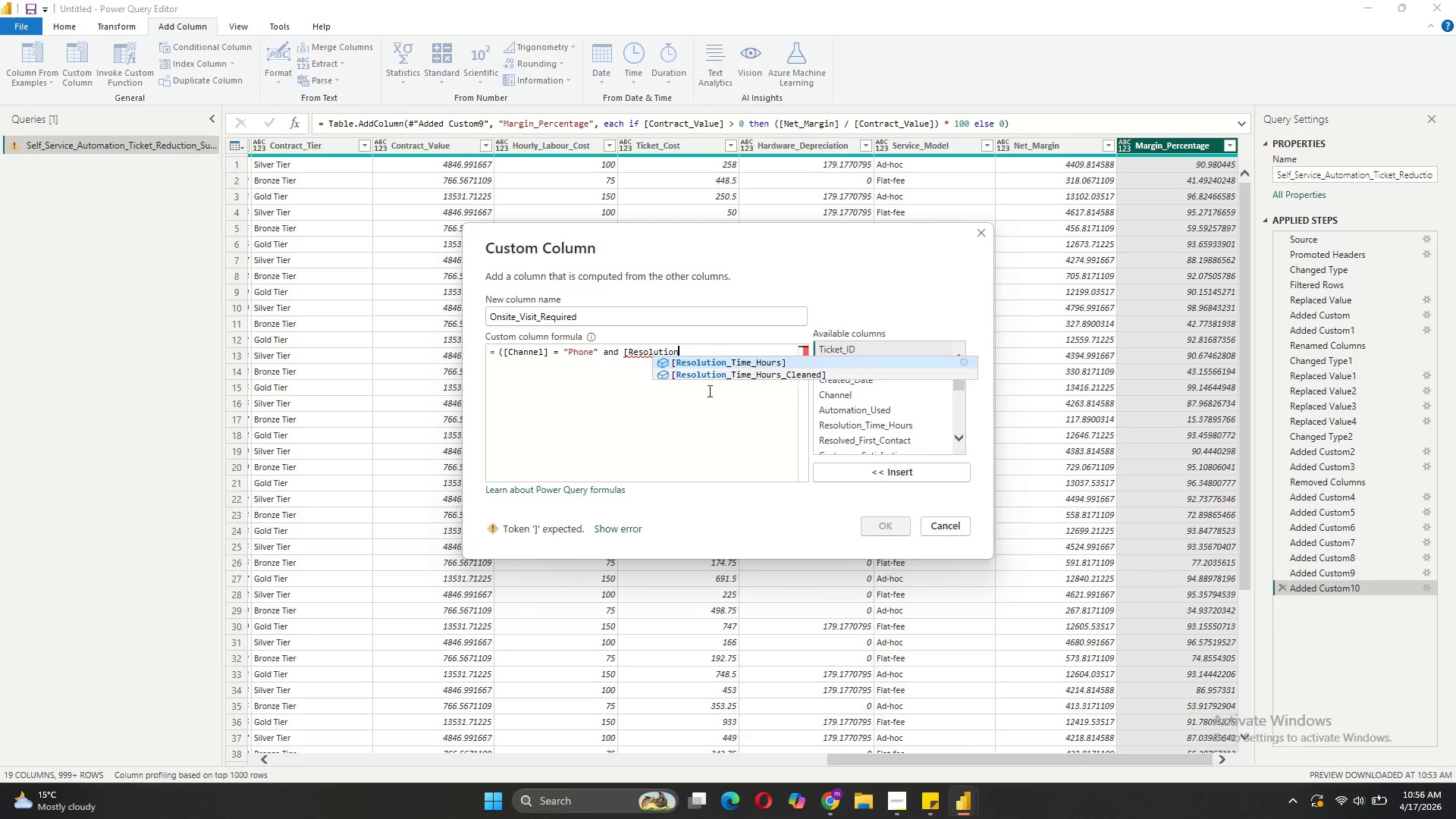 
left_click([712, 376])
 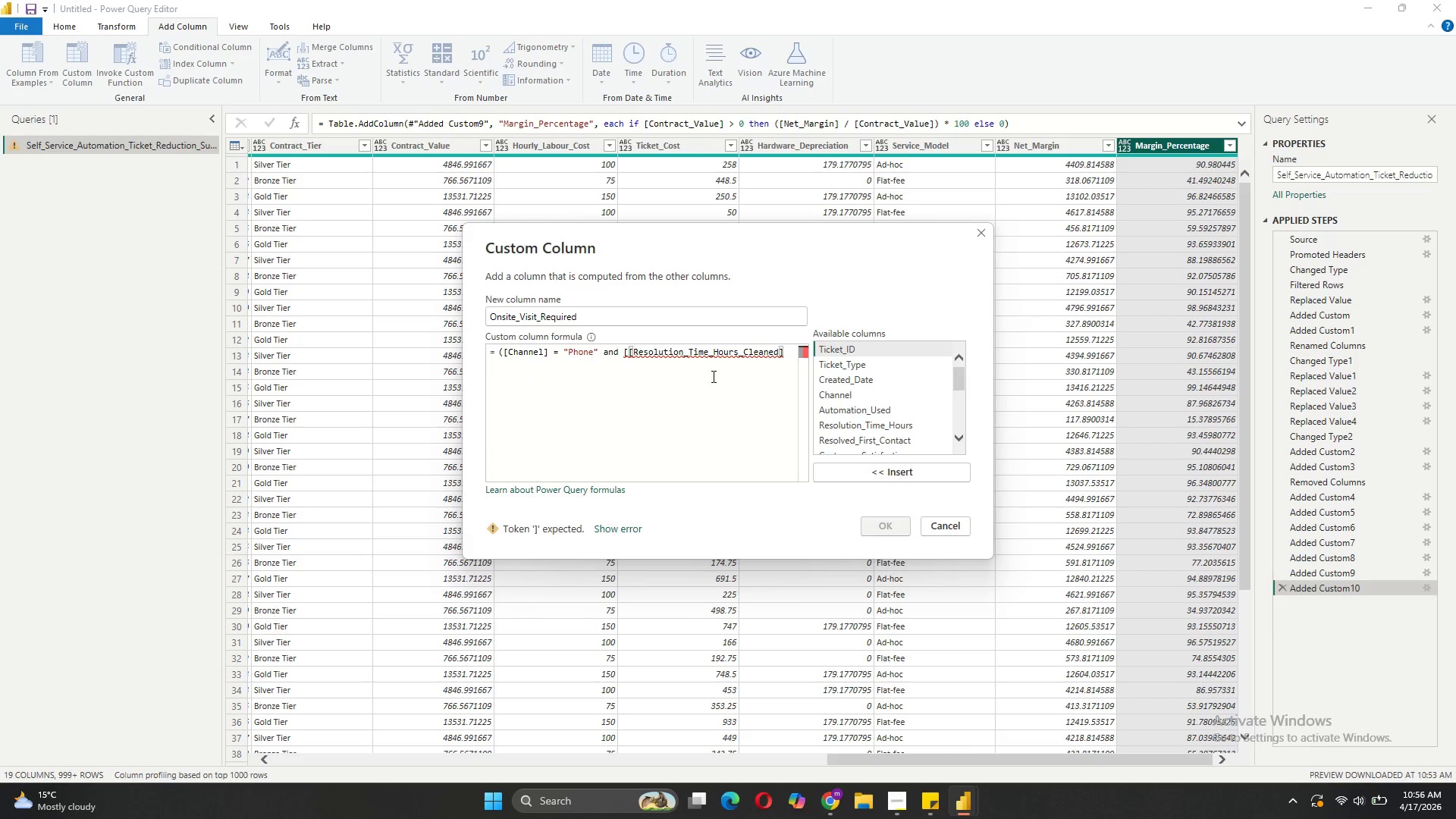 
type( > 4))
 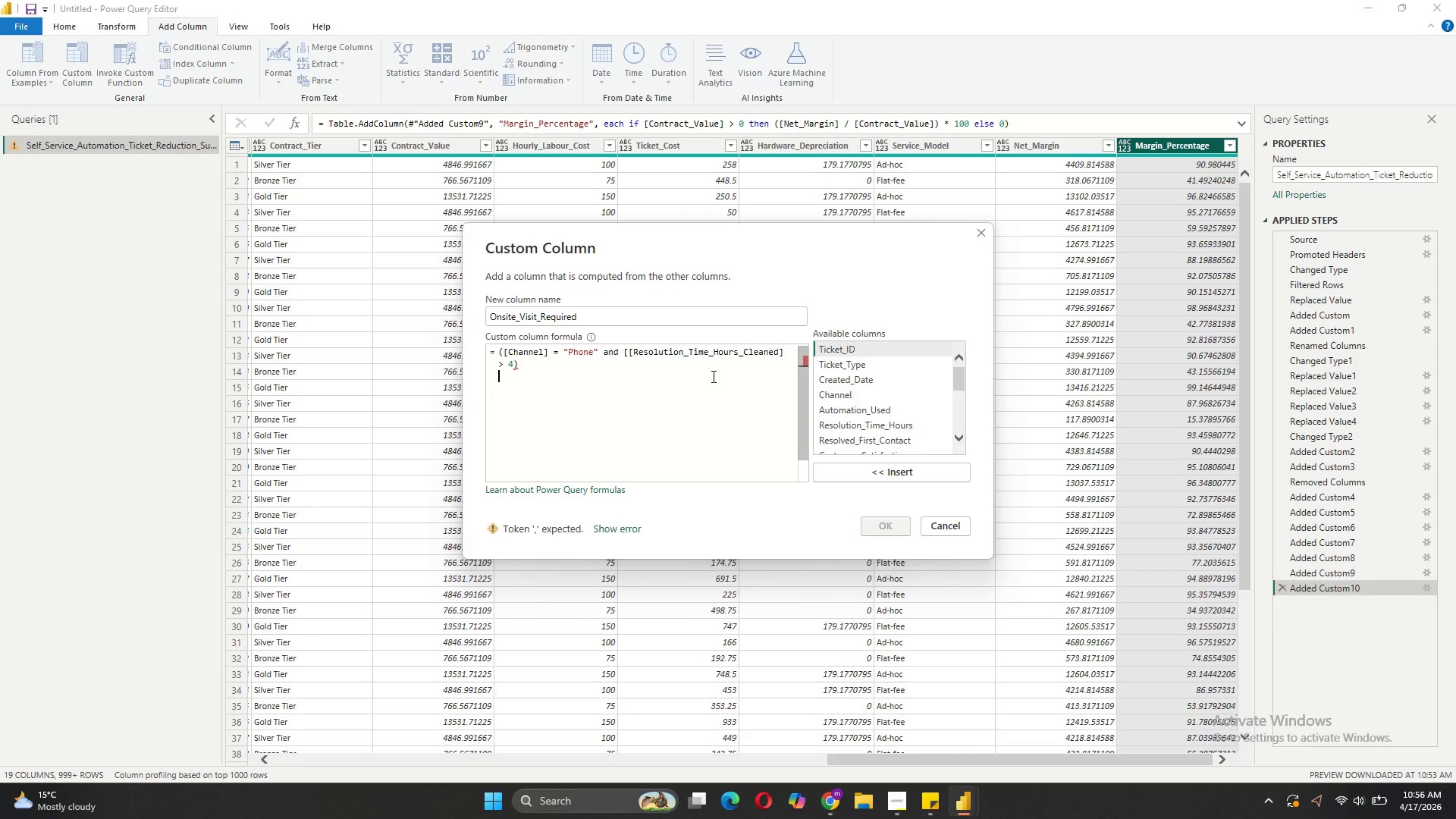 
 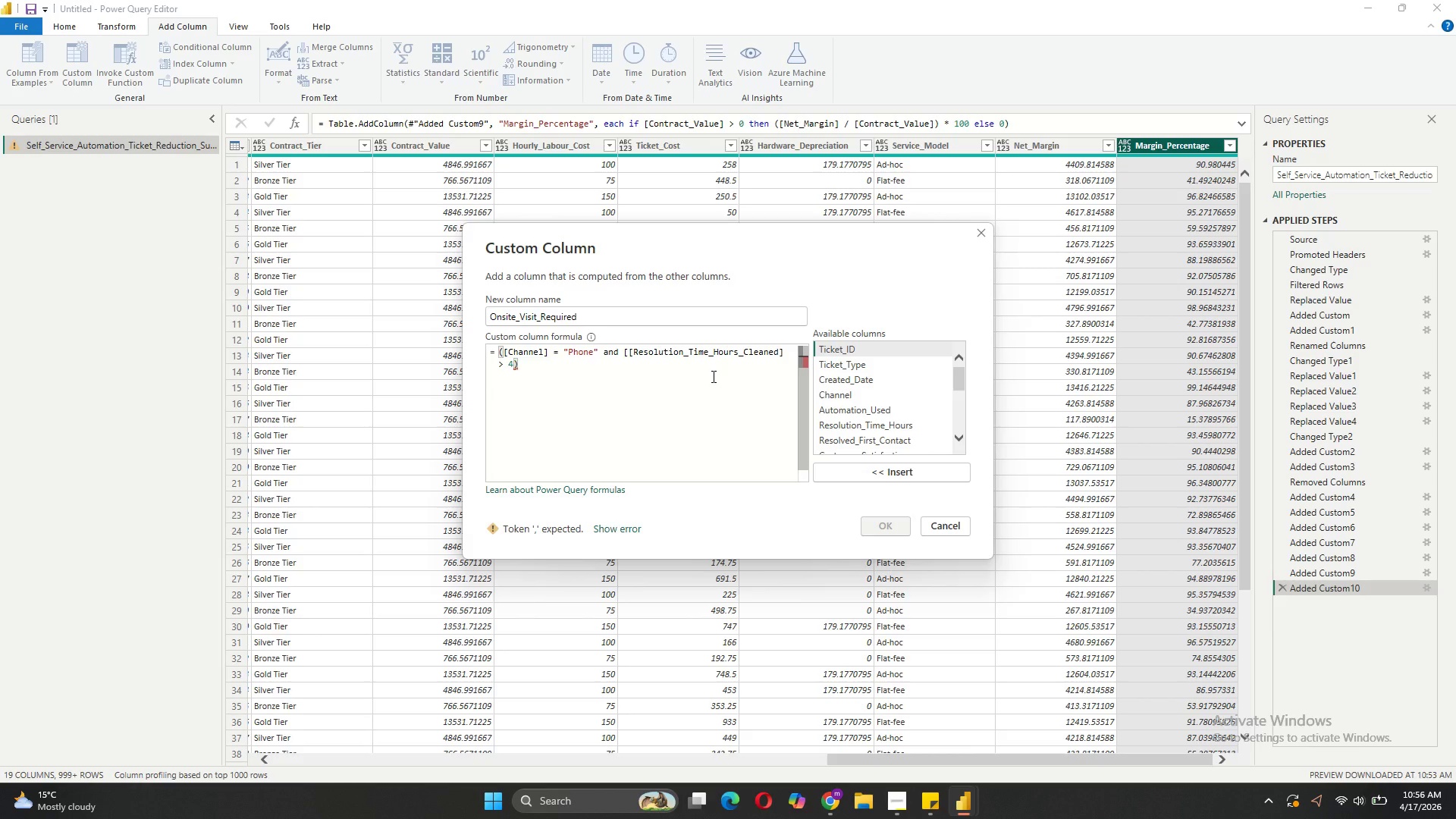 
key(Shift+Enter)
 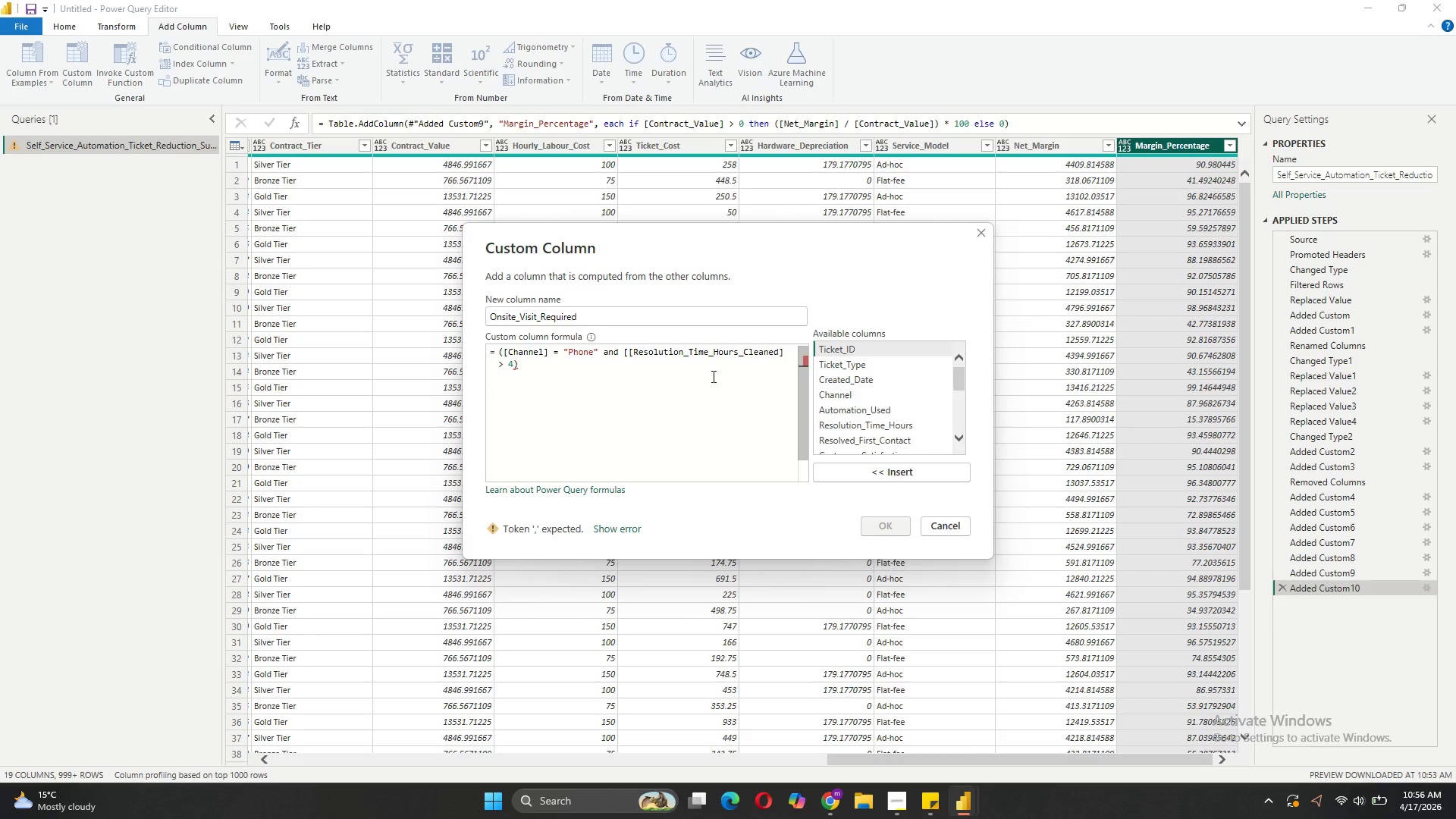 
type(or )
 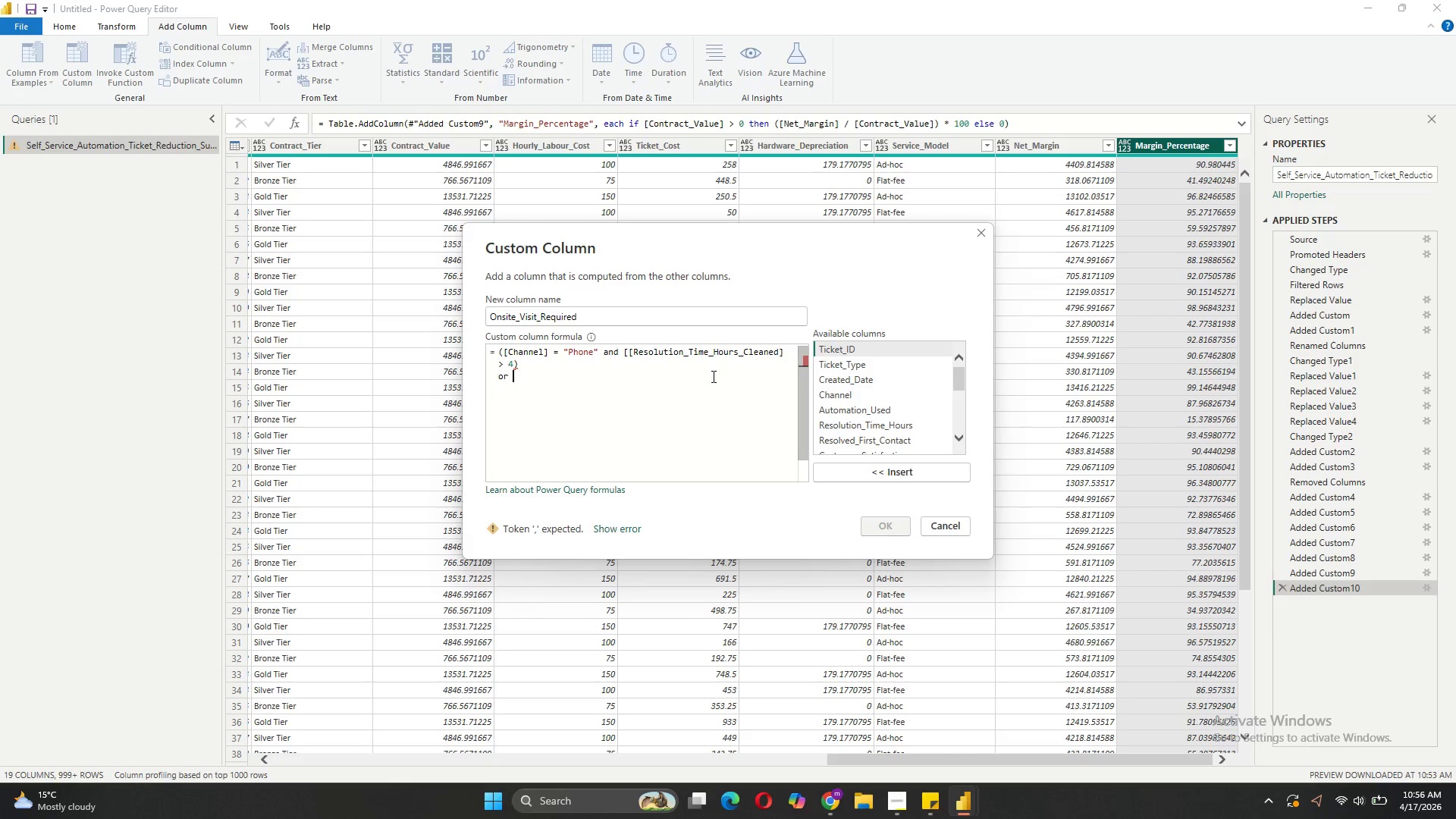 
type(([Ticket)
 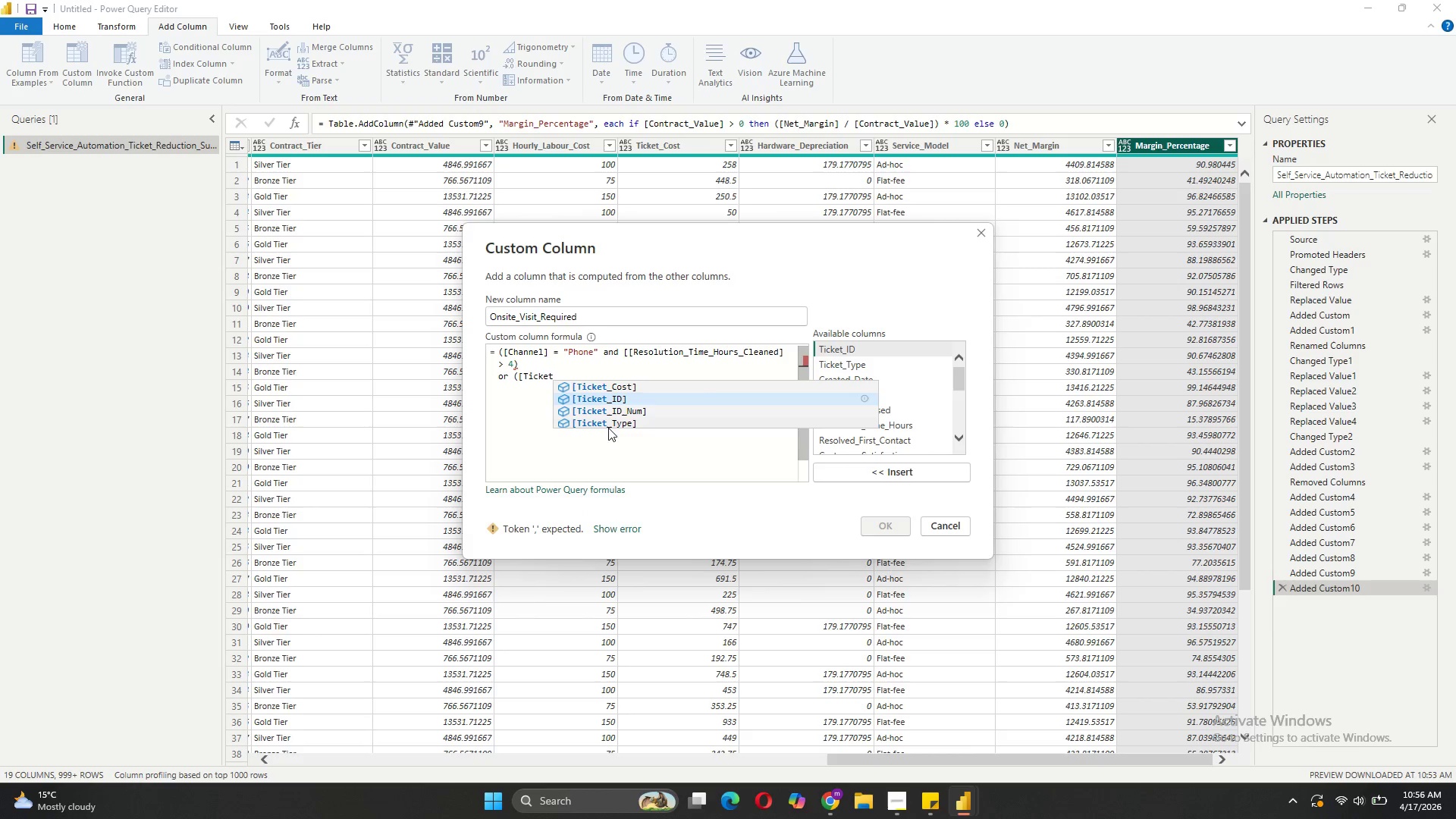 
left_click([608, 422])
 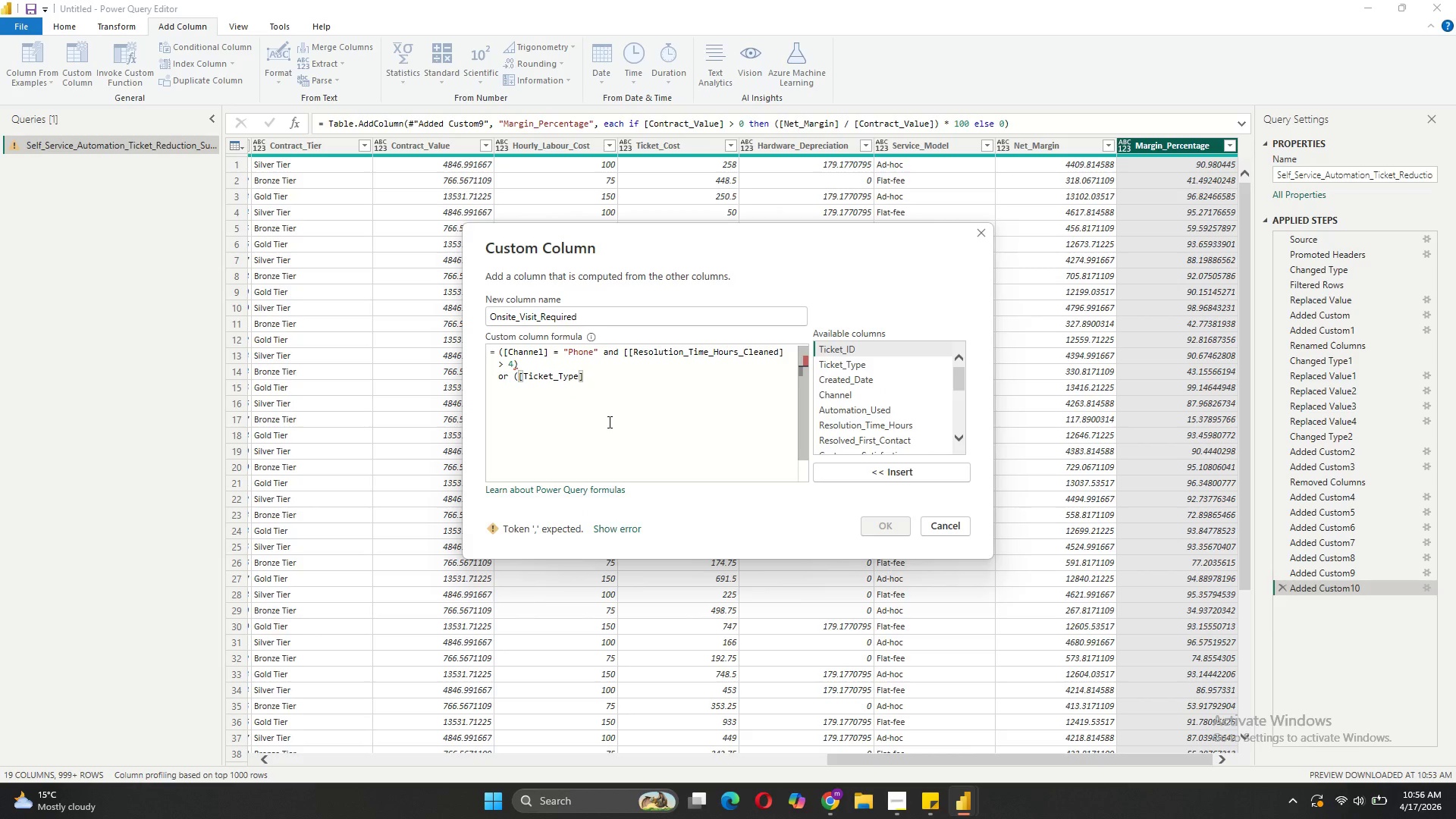 
type( -)
key(Backspace)
type(= "Technical Issue)
 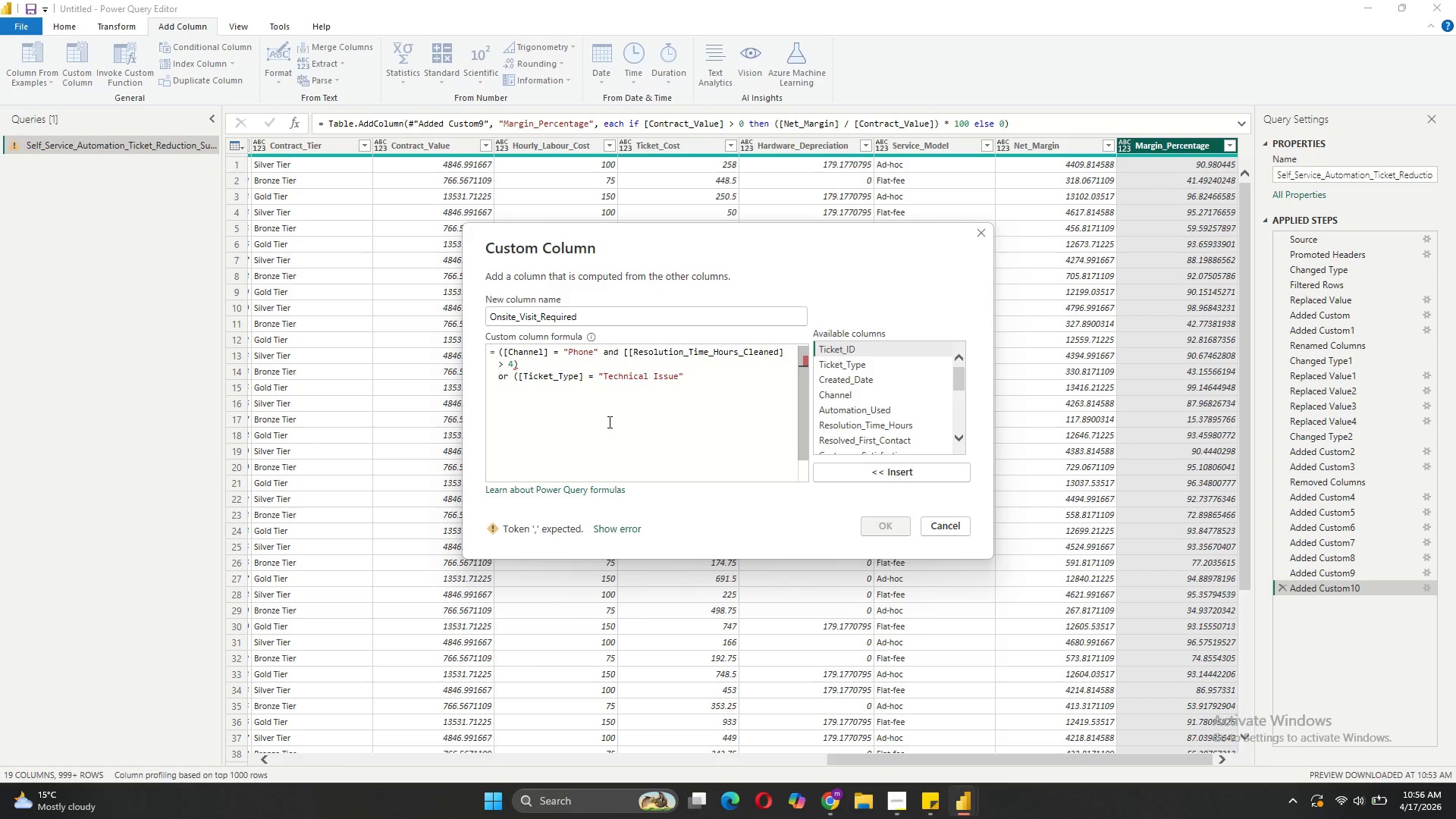 
key(ArrowRight)
 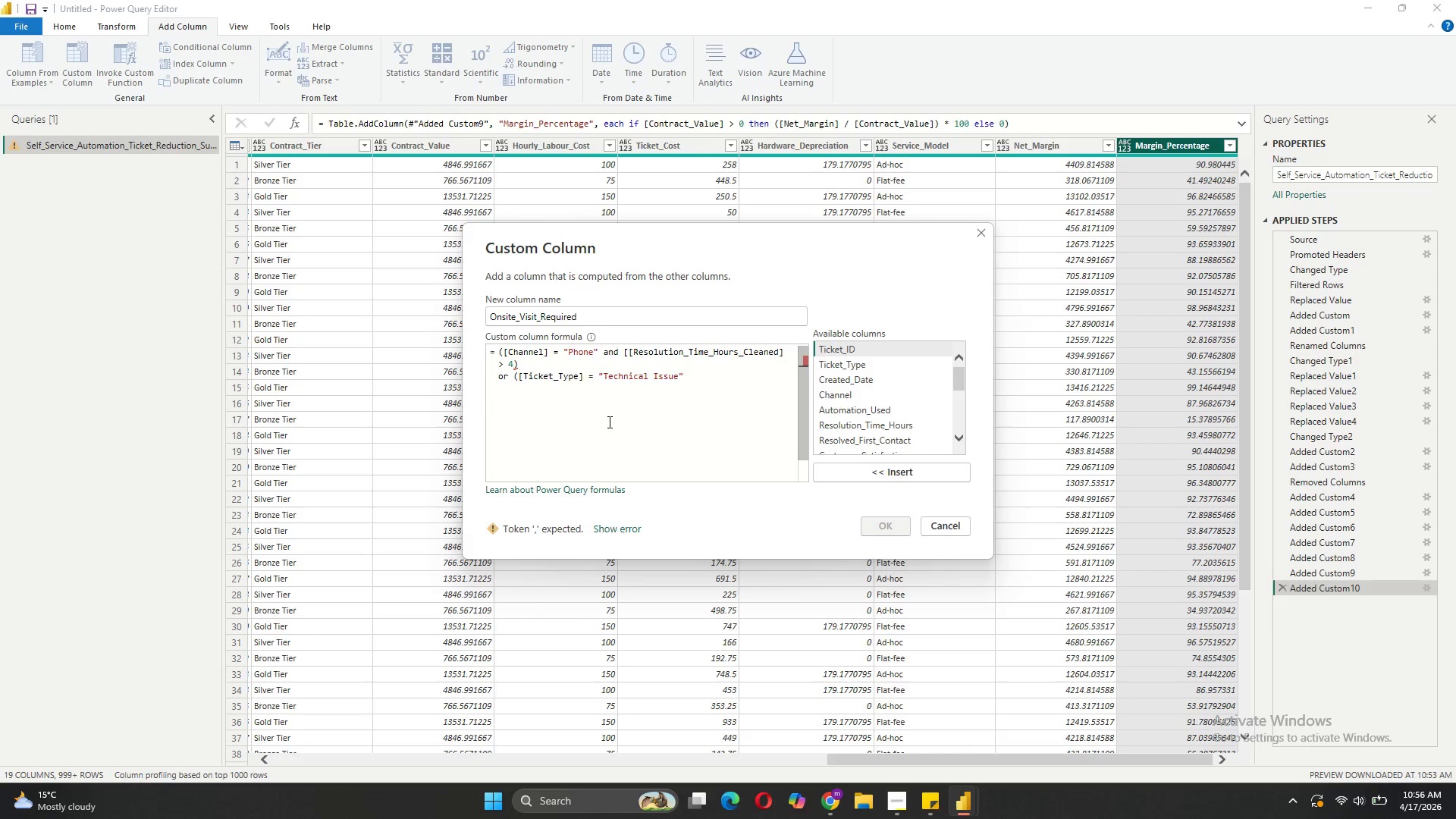 
type( and [Resolution)
 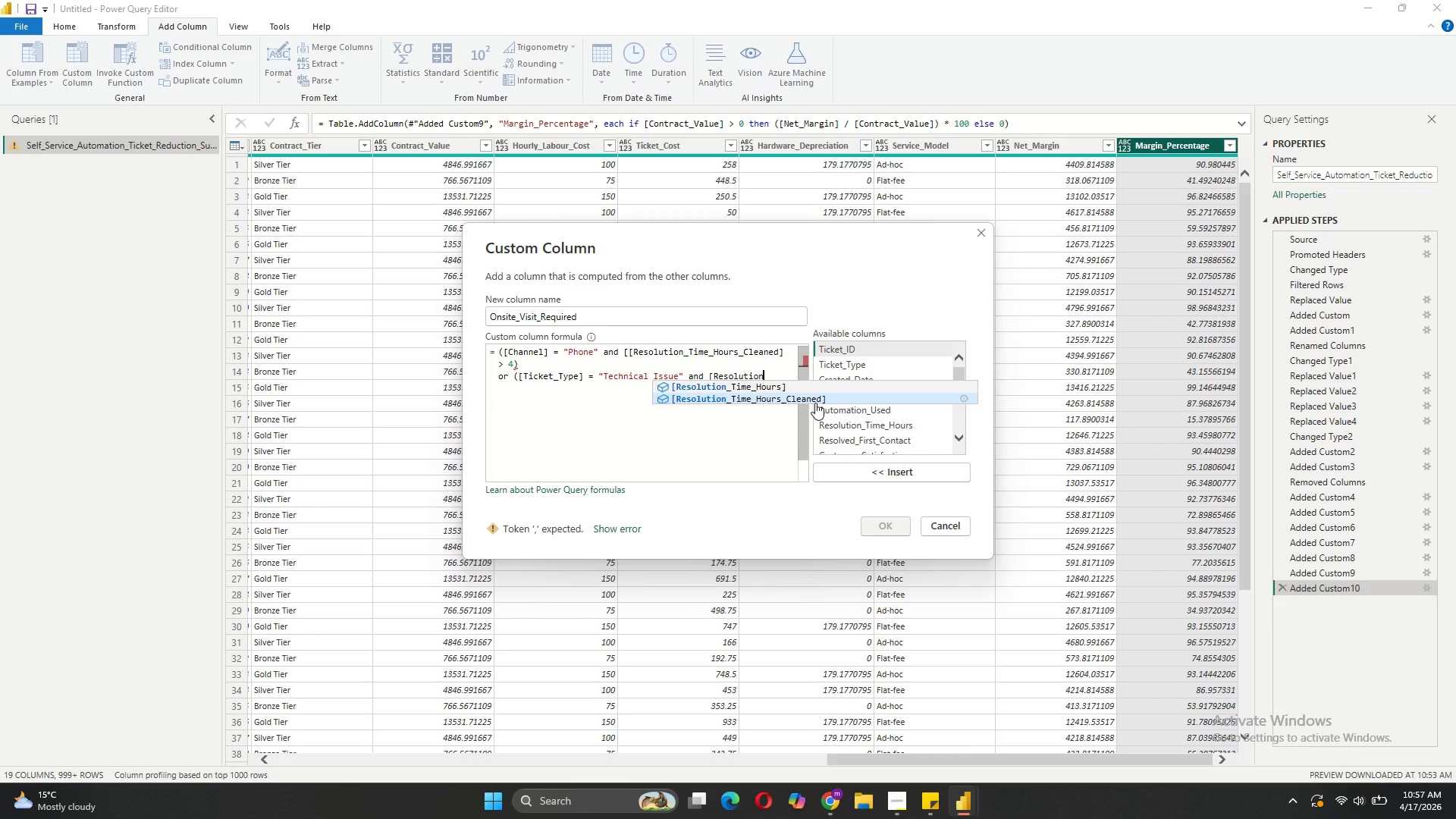 
left_click([777, 403])
 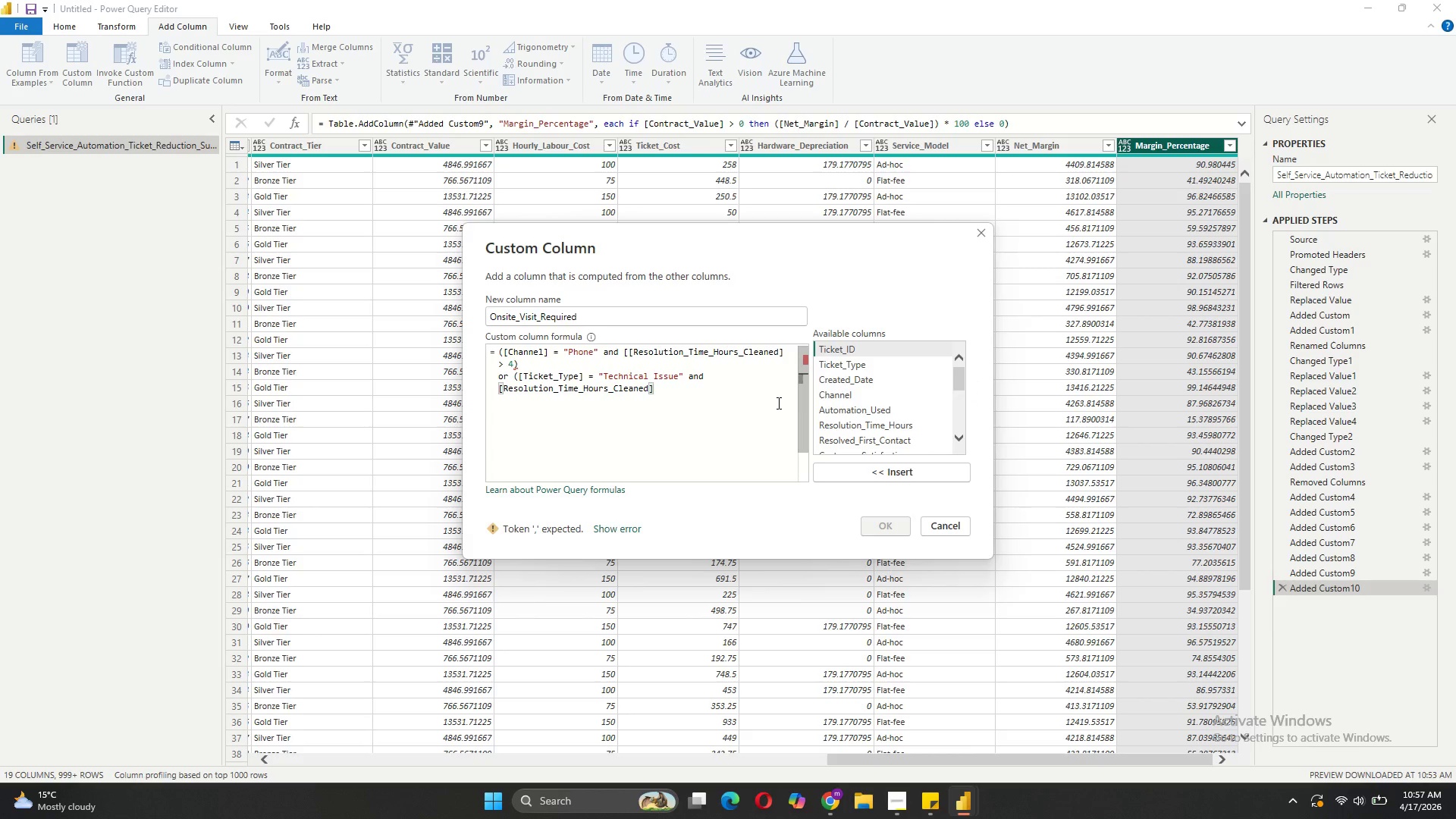 
type( > 3))
 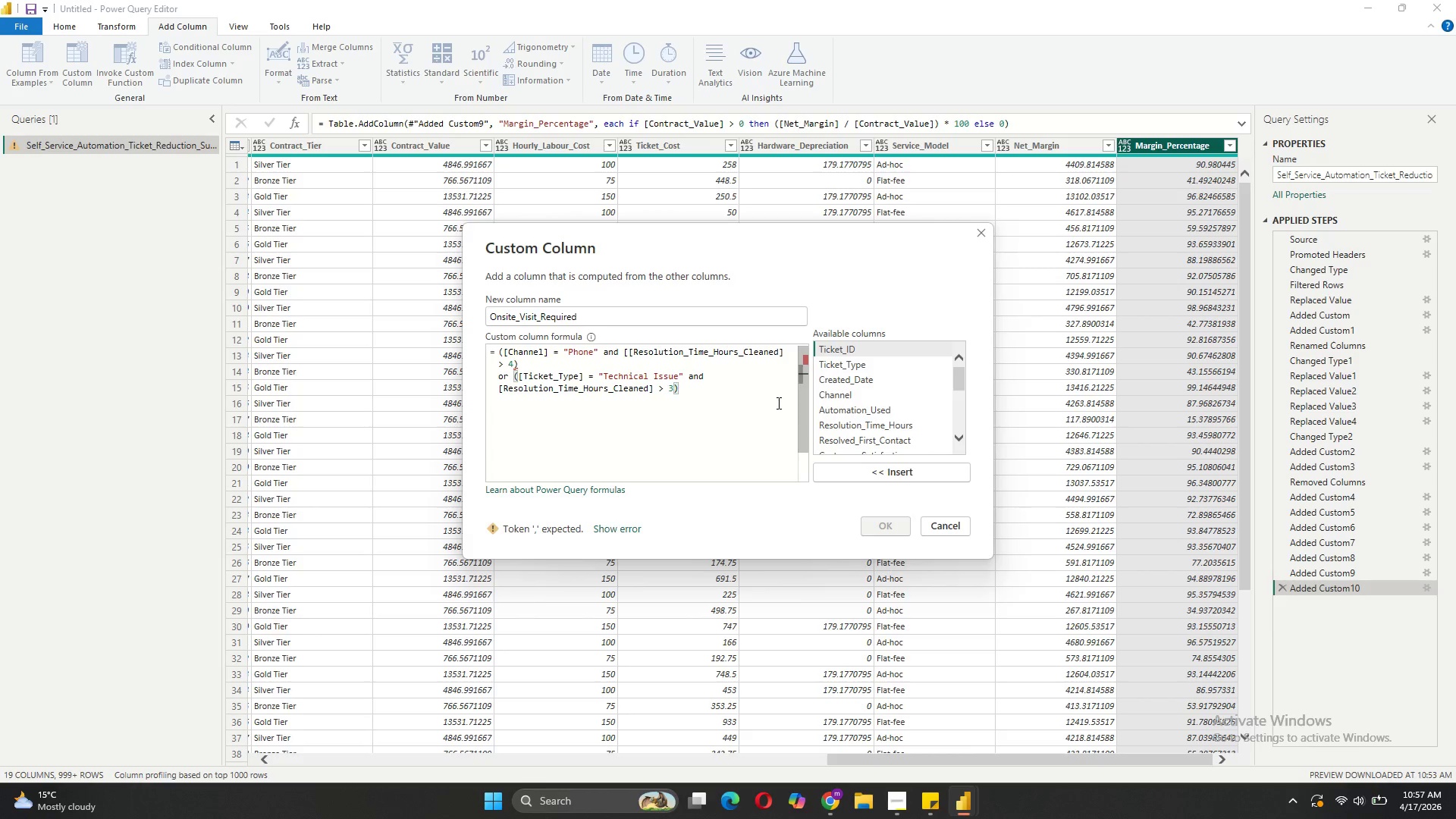 
wait(12.72)
 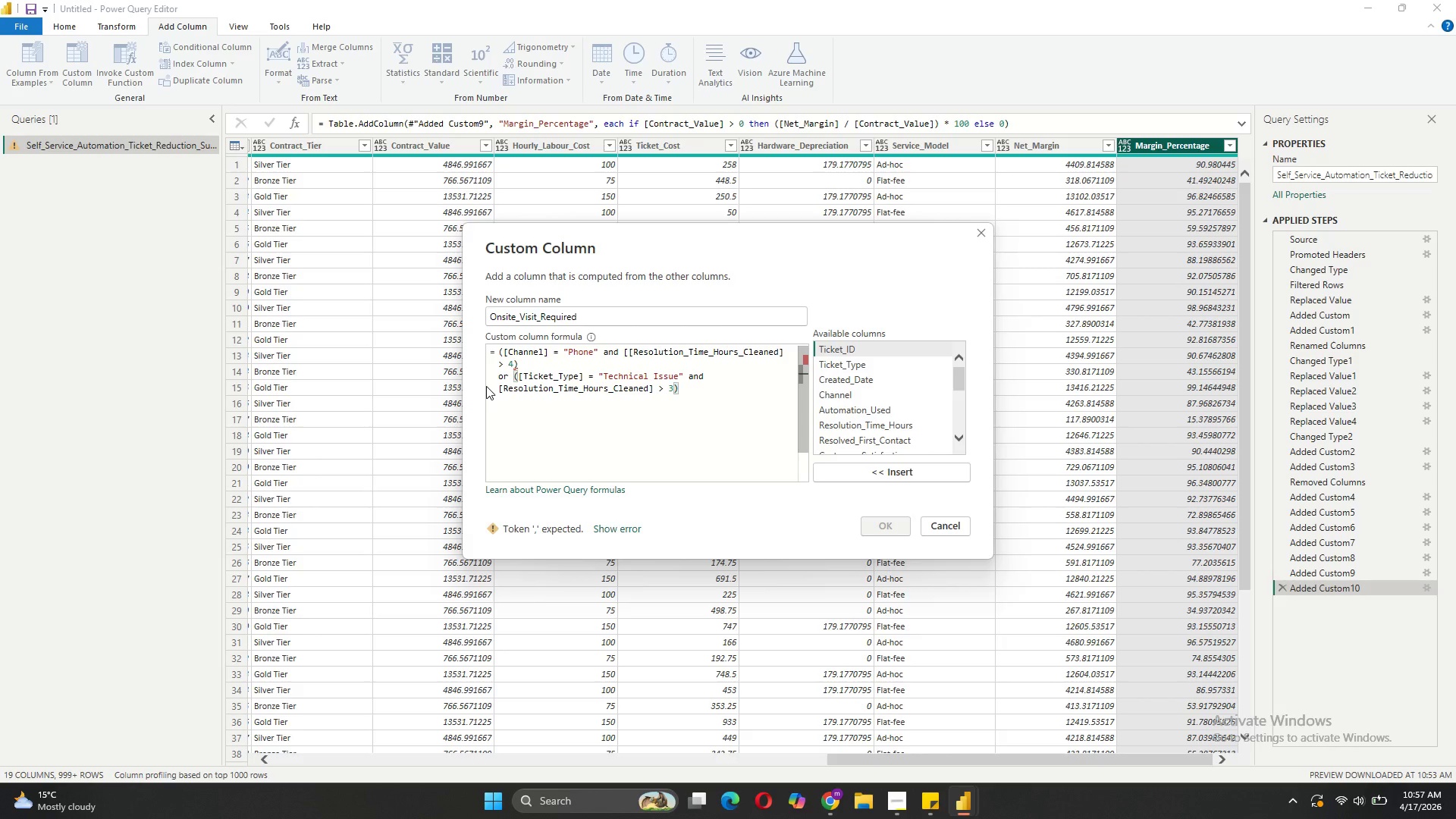 
left_click([500, 376])
 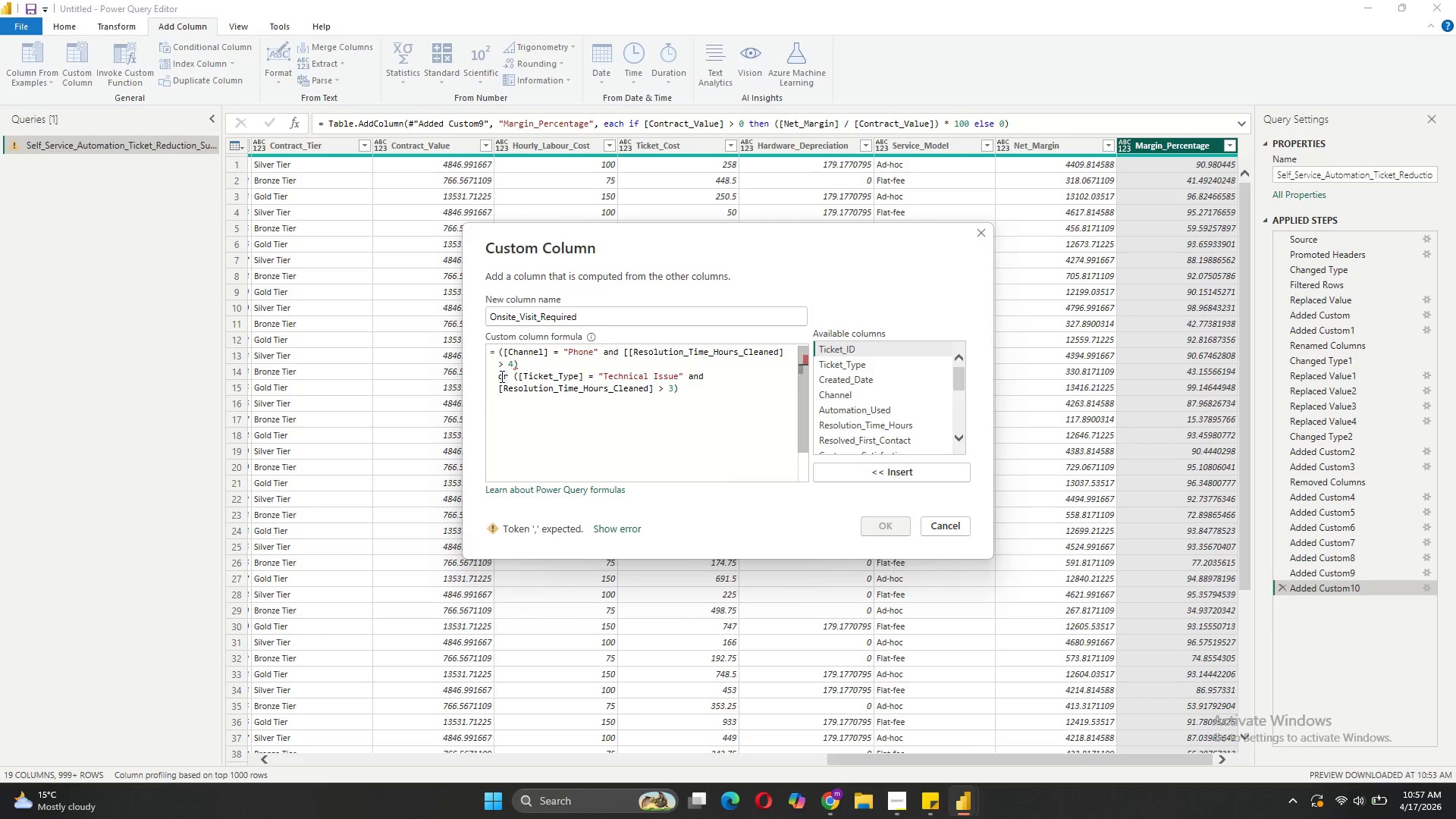 
key(ArrowLeft)
 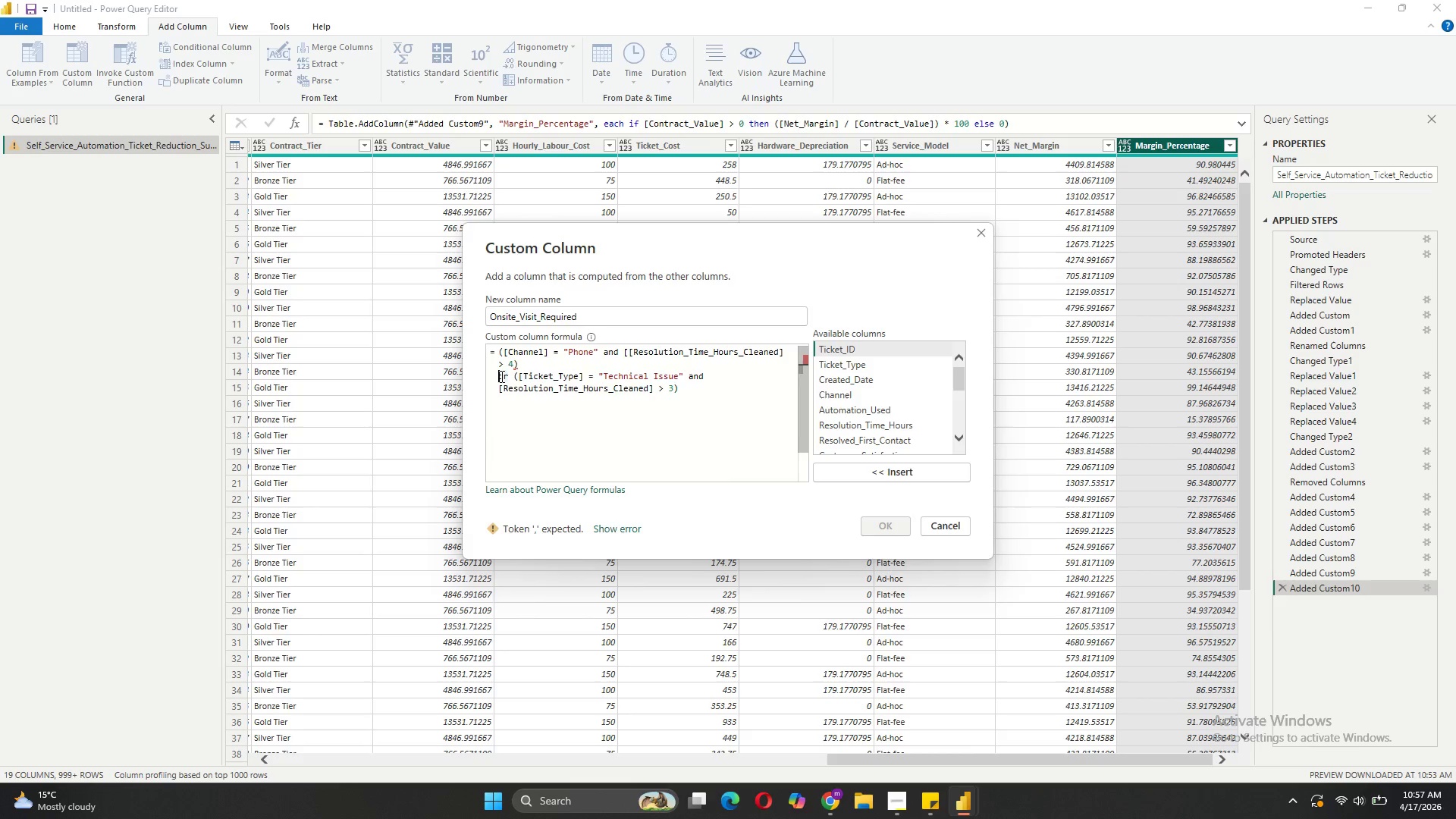 
key(Backspace)
 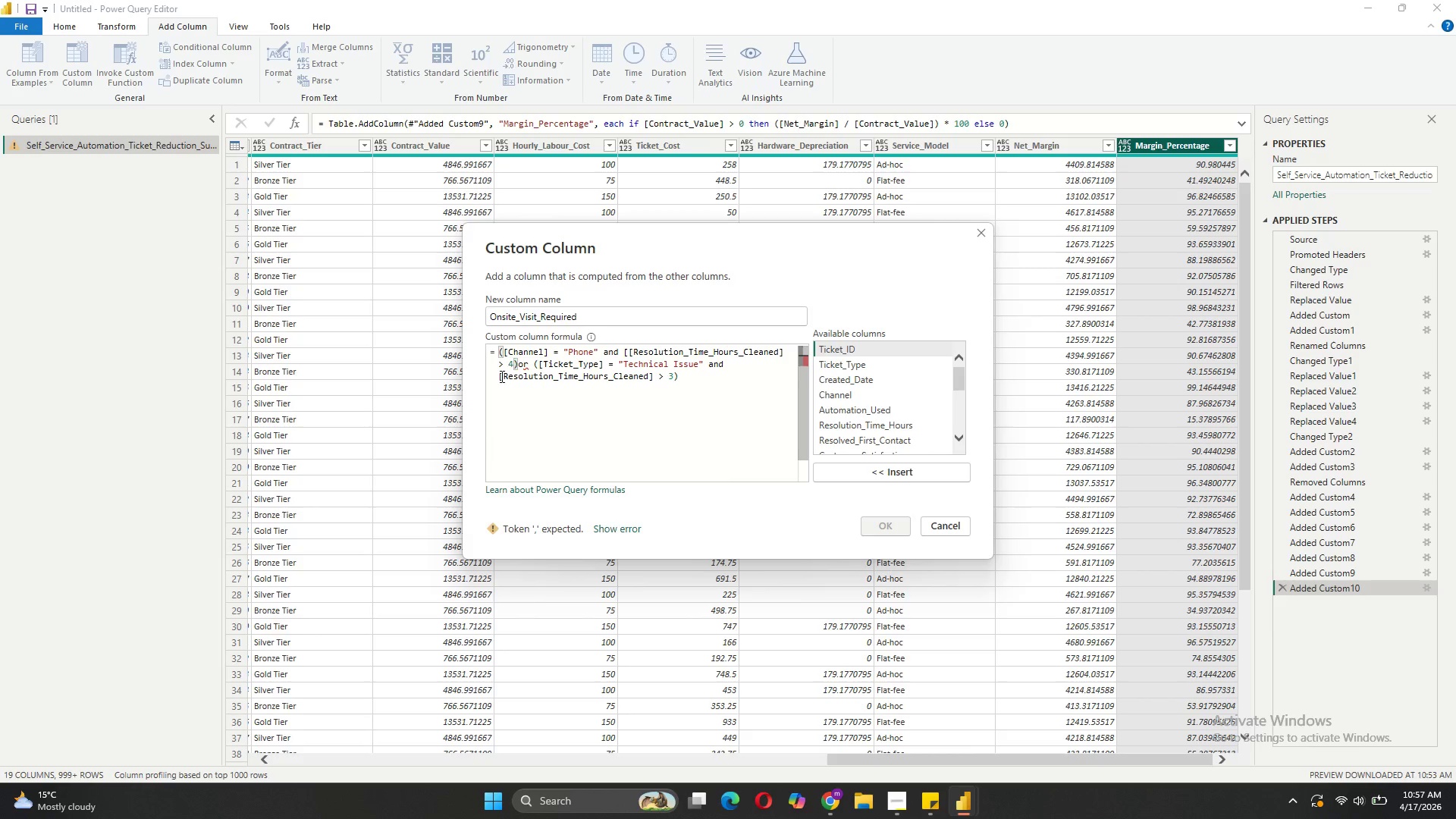 
key(Space)
 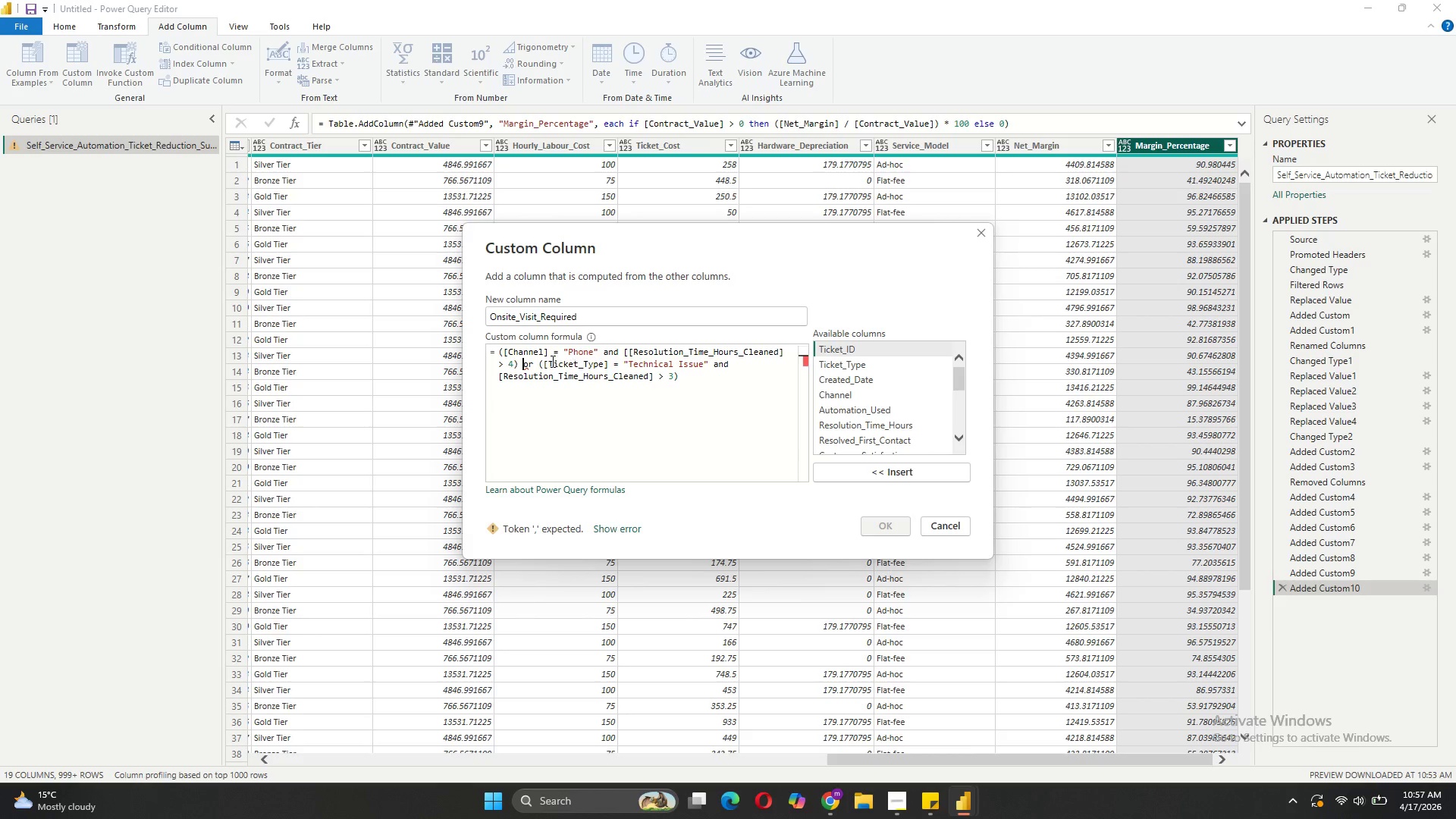 
wait(9.16)
 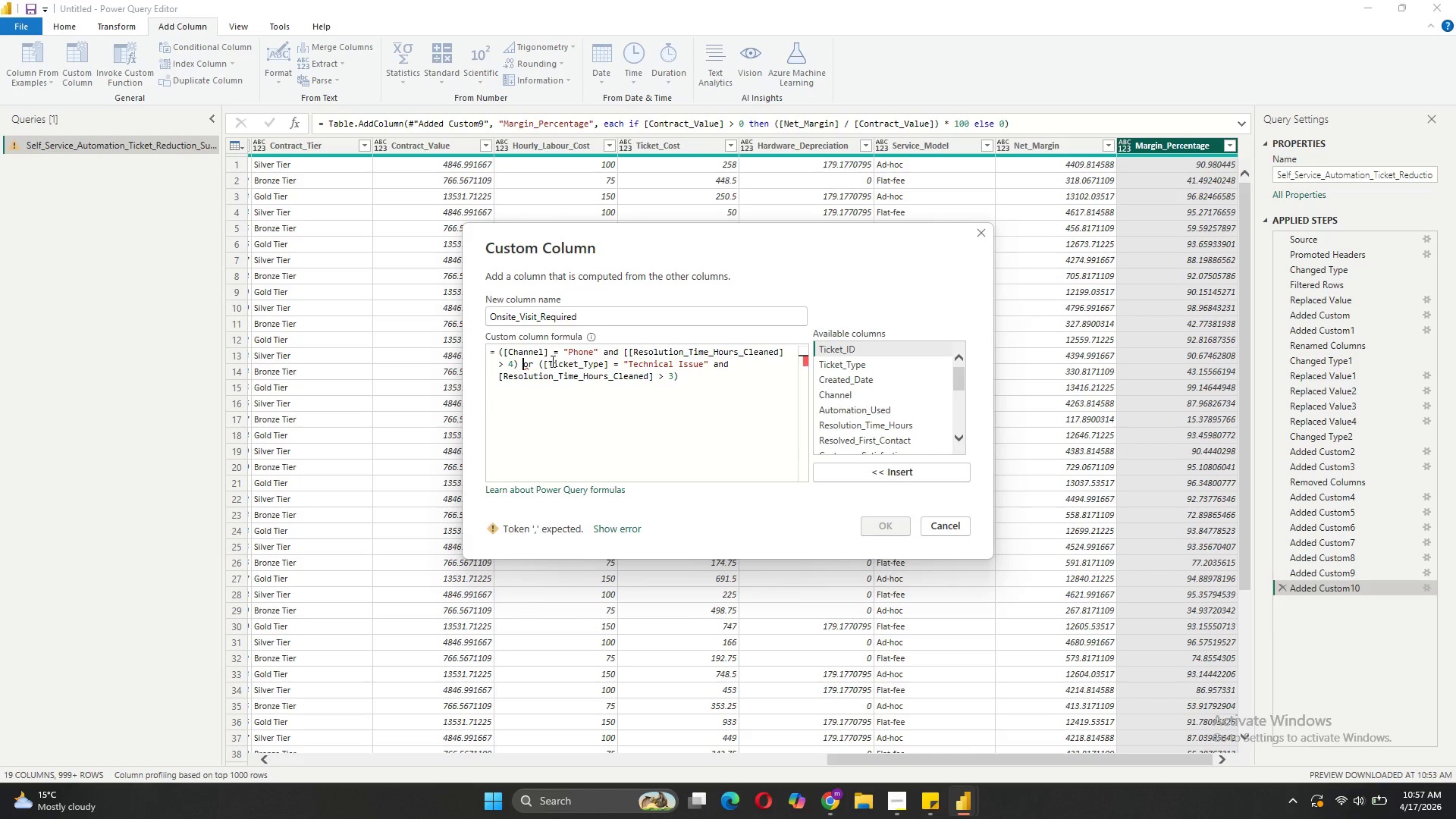 
left_click([629, 351])
 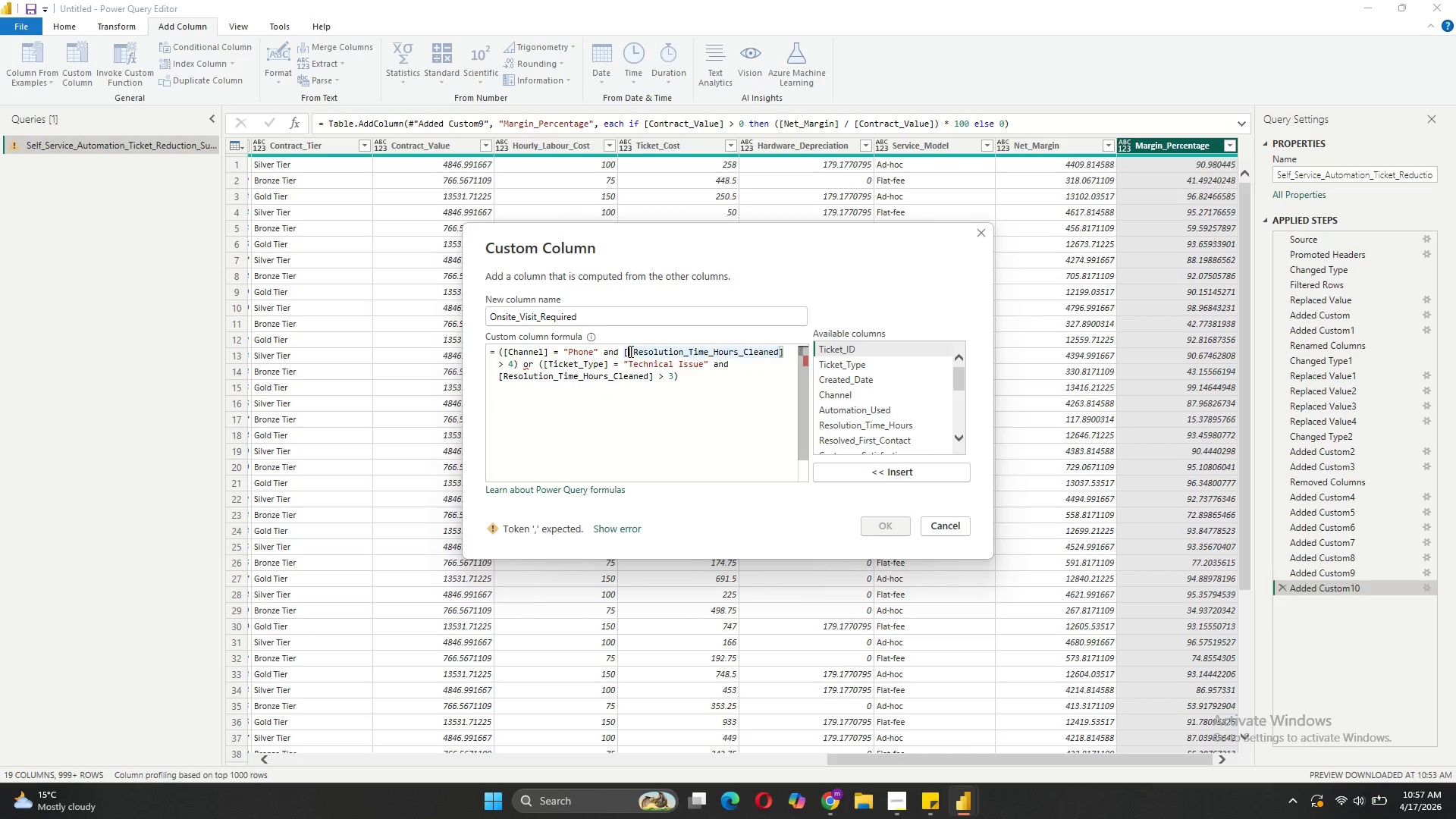 
key(Backspace)
 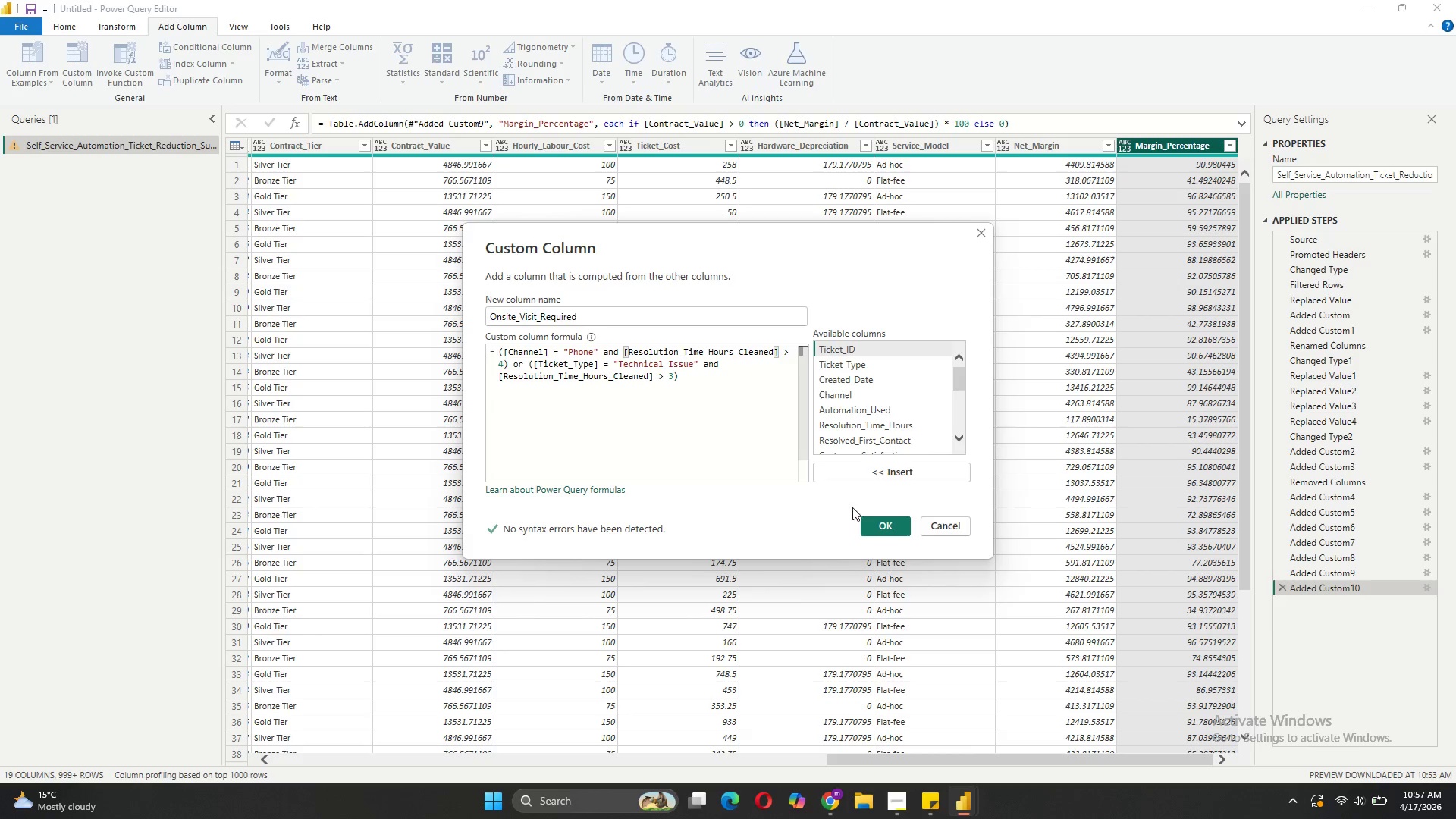 
wait(6.45)
 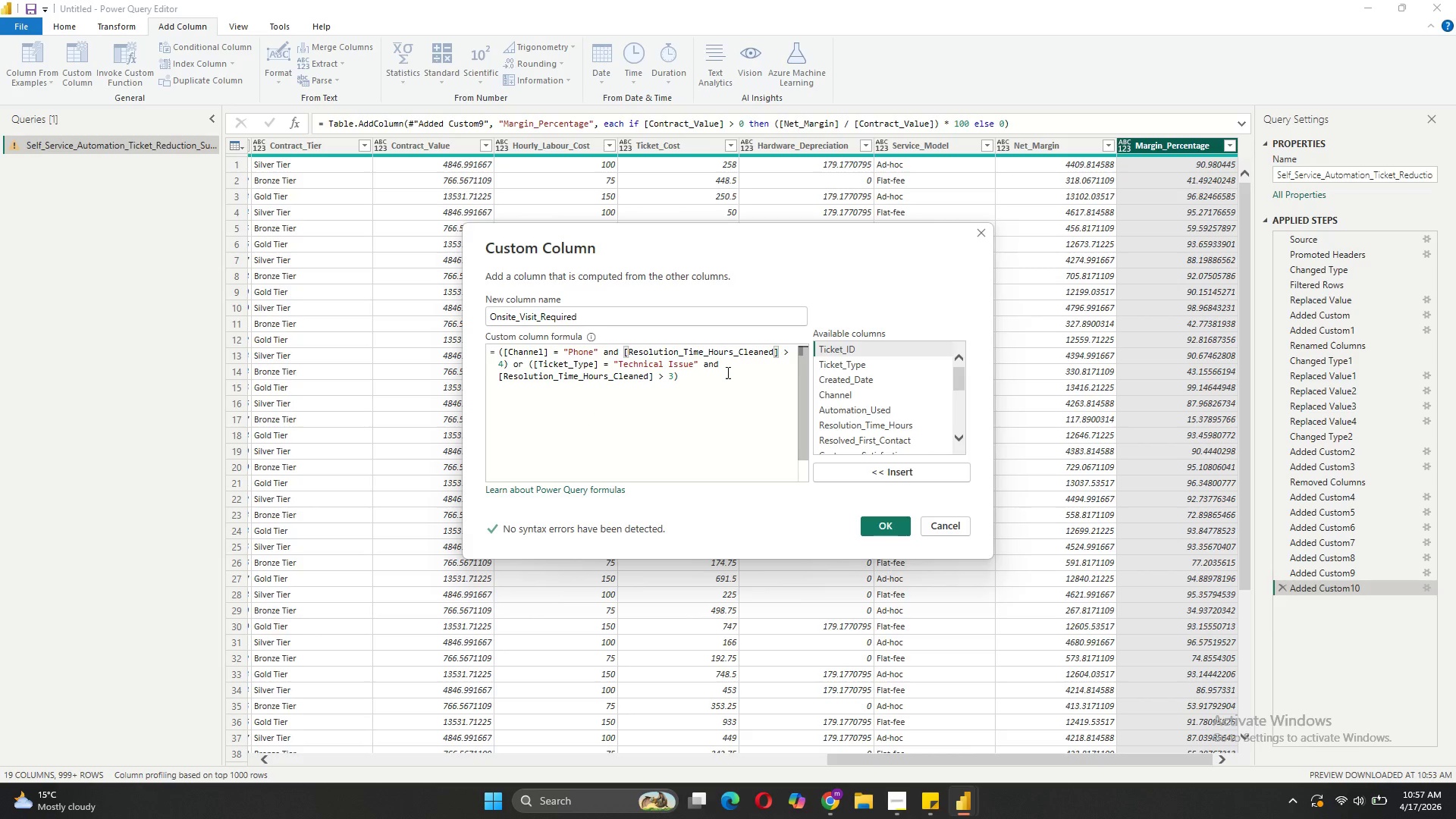 
left_click([871, 525])
 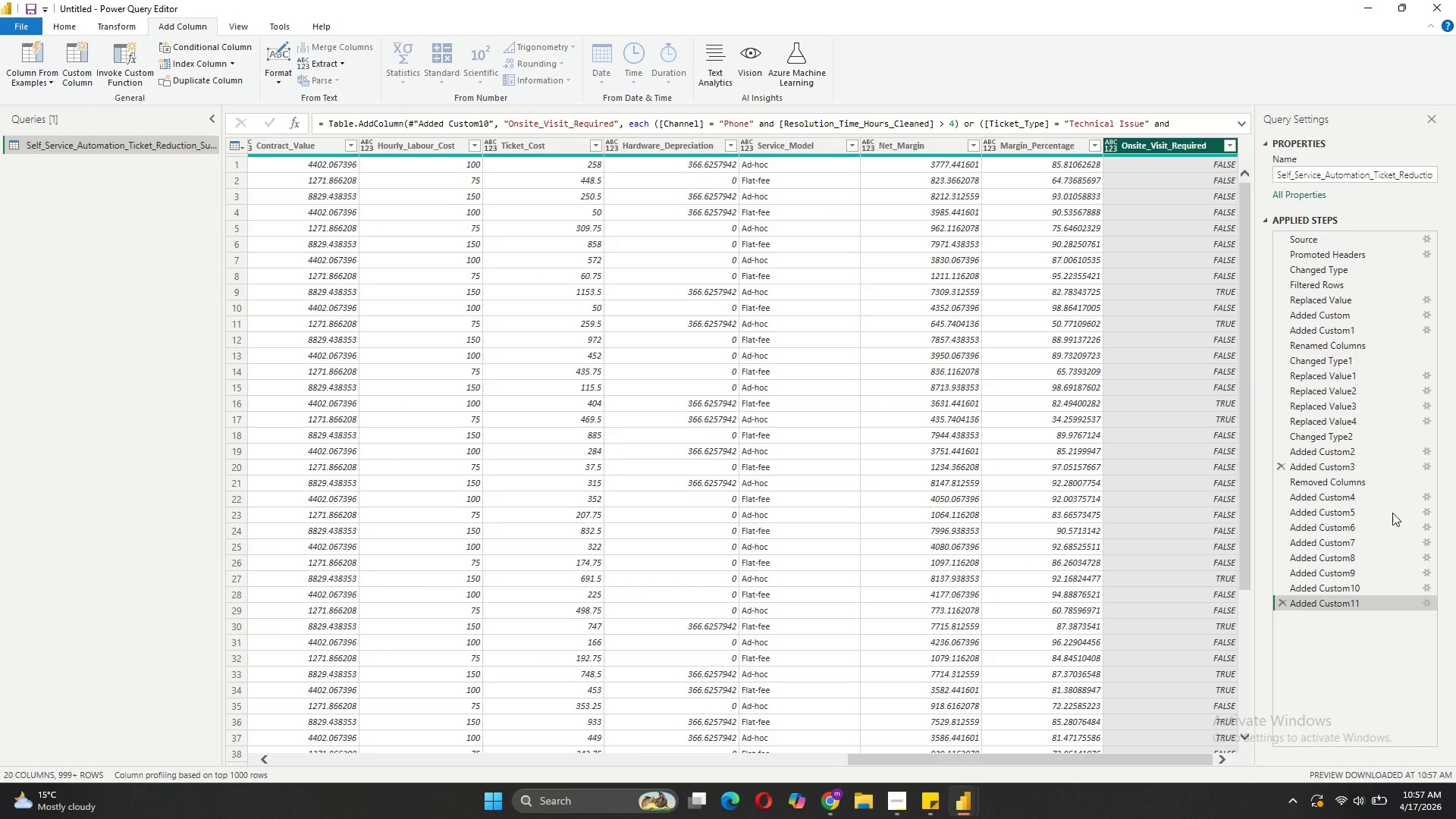 
wait(9.31)
 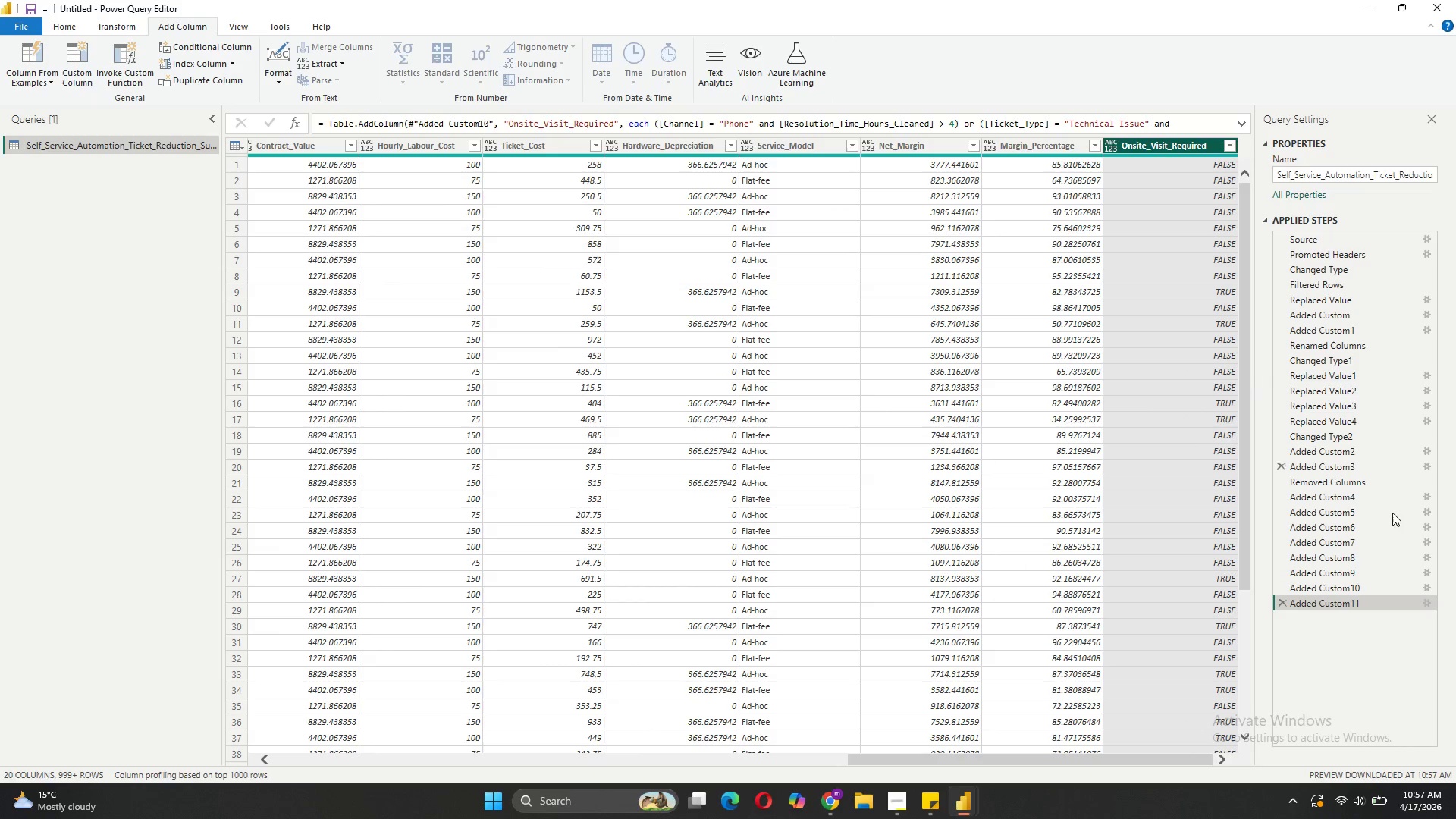 
left_click([71, 76])
 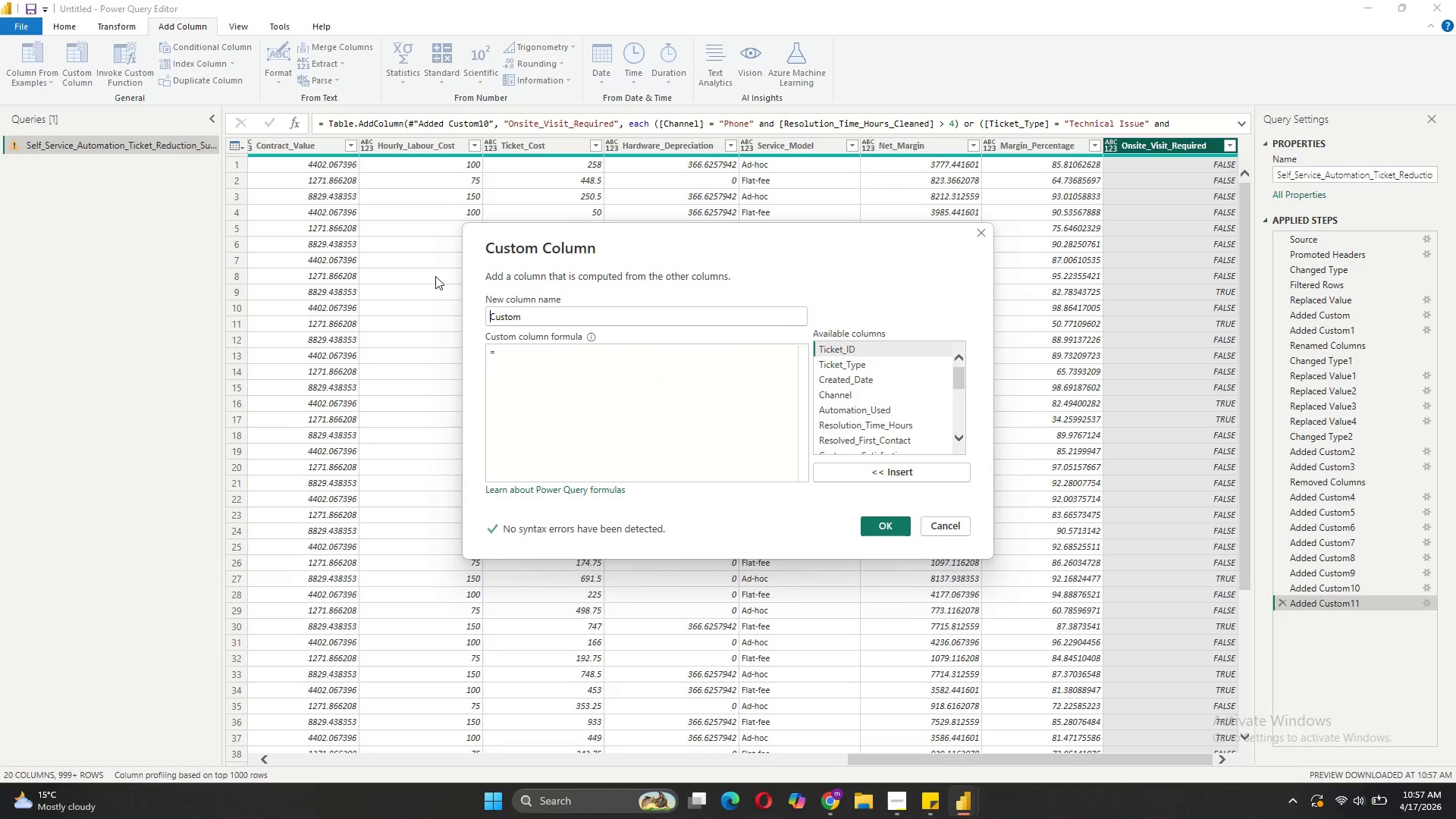 
left_click_drag(start_coordinate=[528, 322], to_coordinate=[458, 320])
 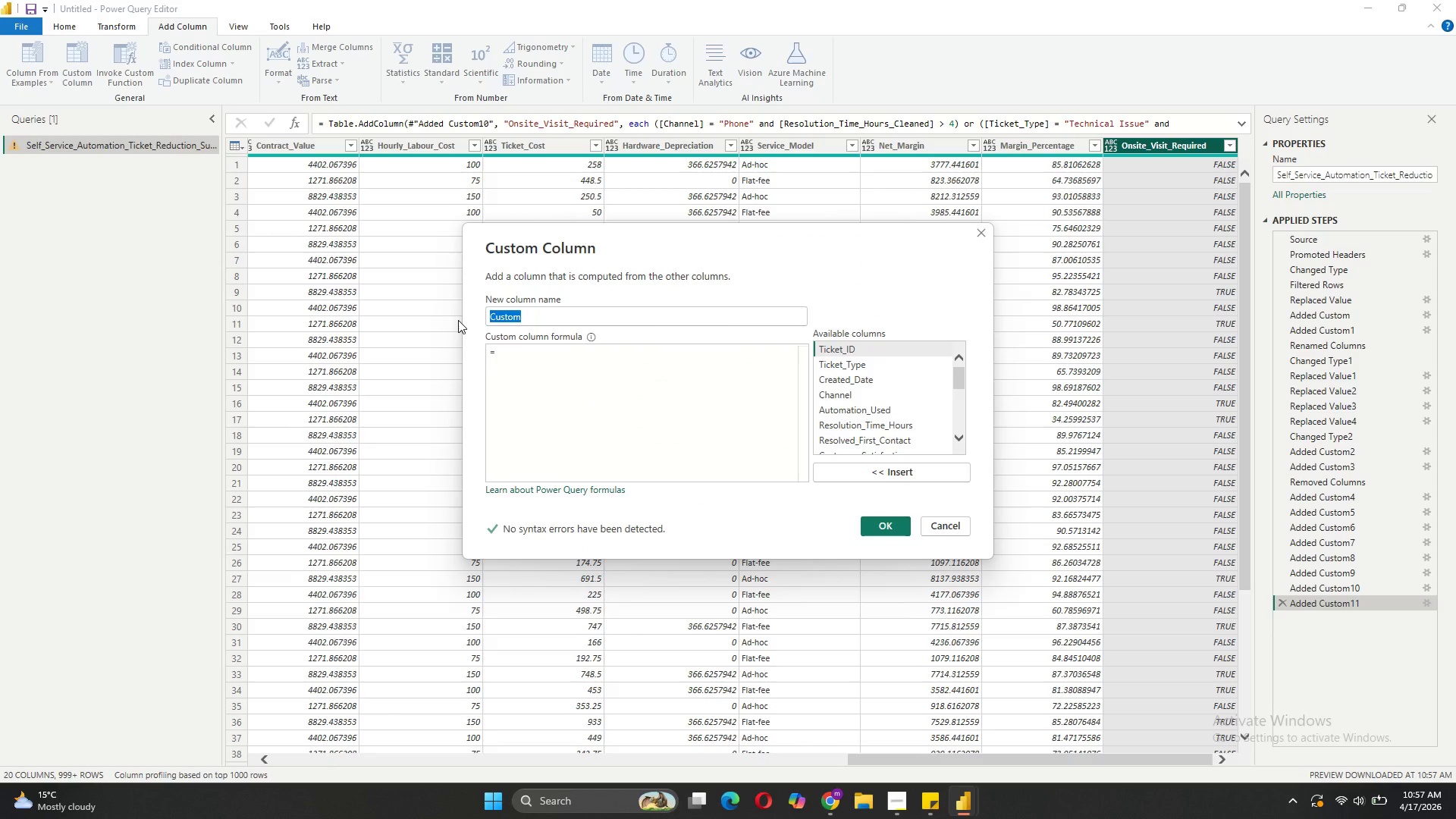 
key(Backspace)
type(Random_Time_Hours)
 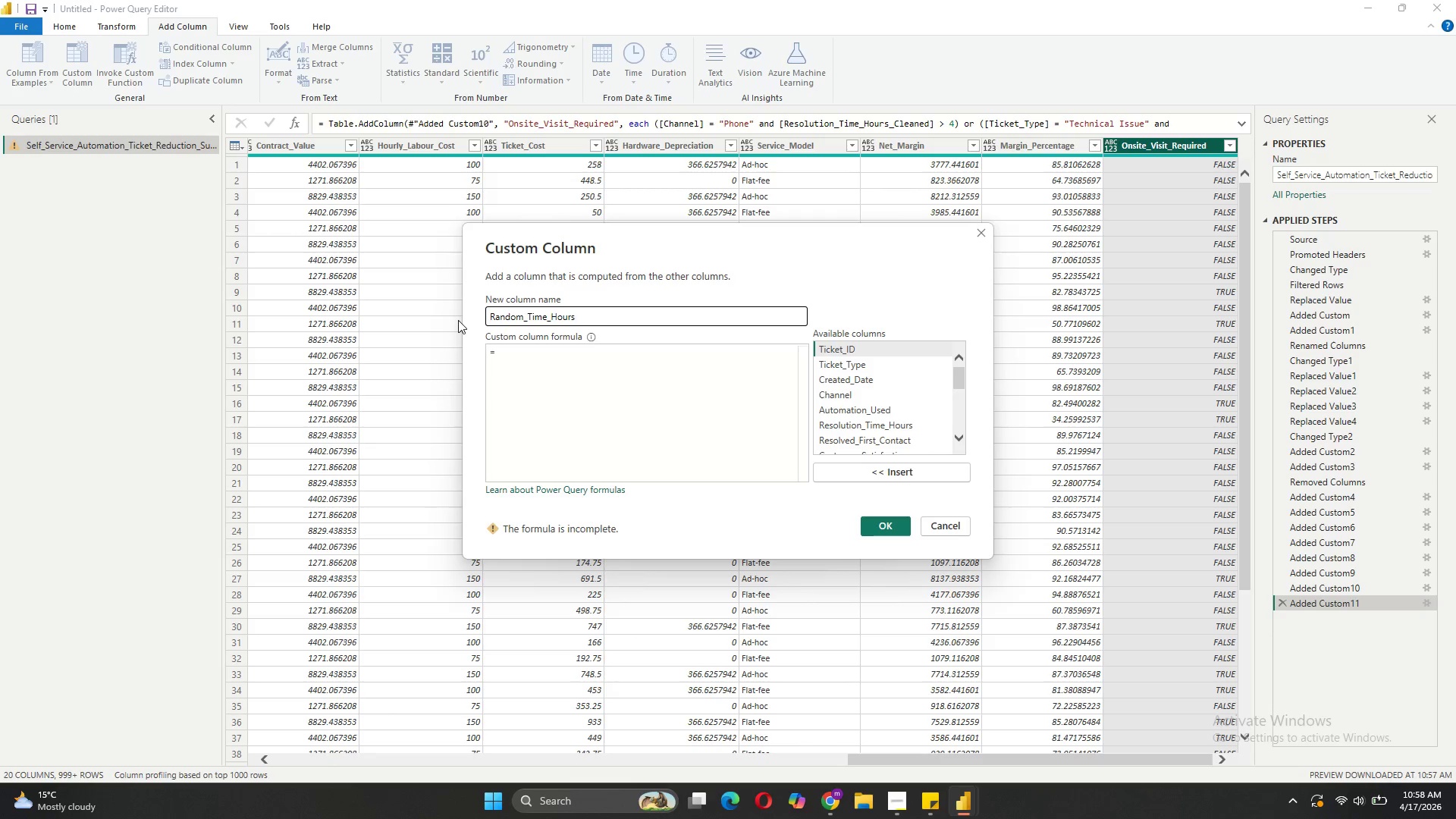 
left_click([531, 380])
 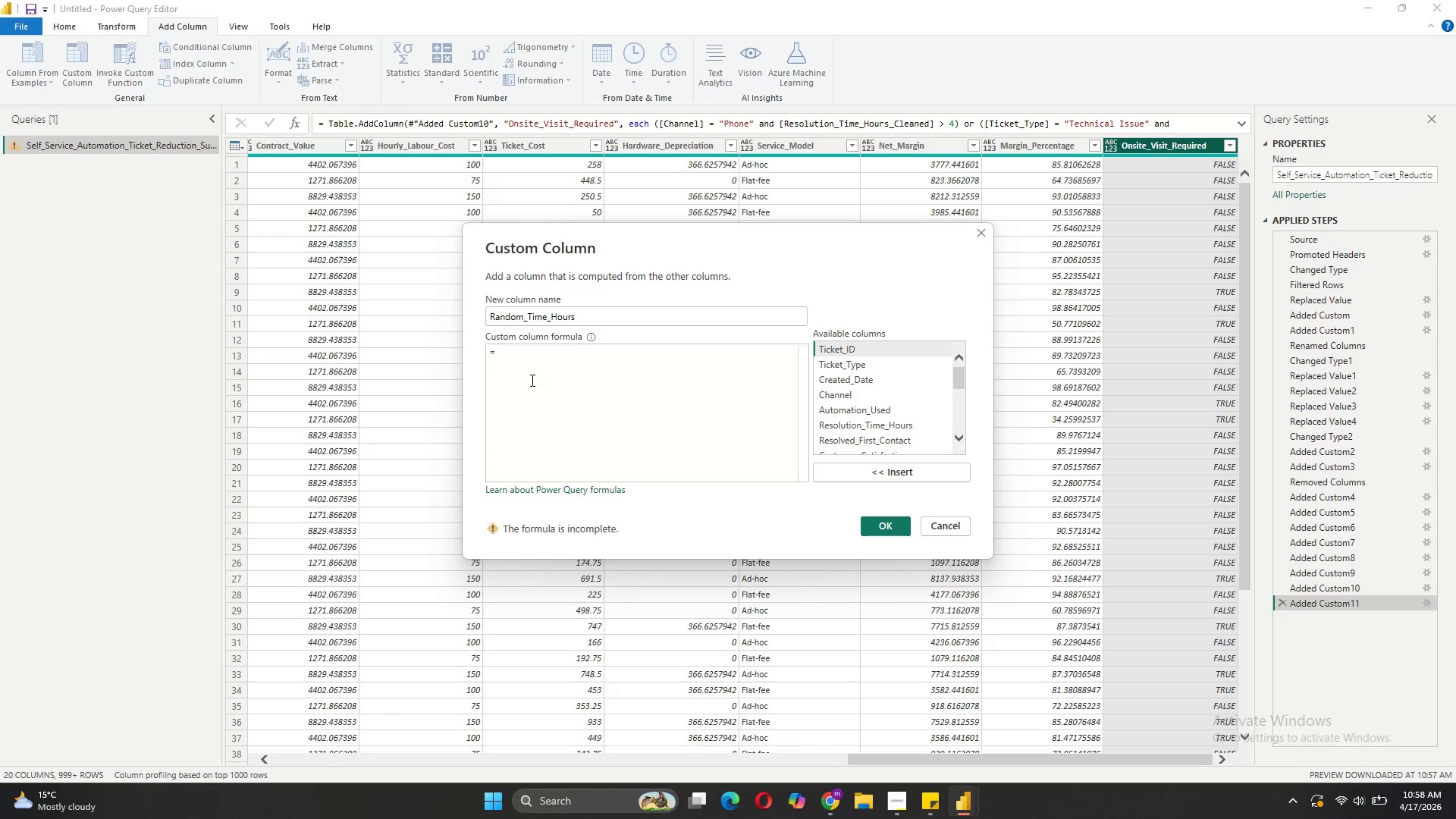 
type(if [c)
key(Backspace)
type(Channel])
 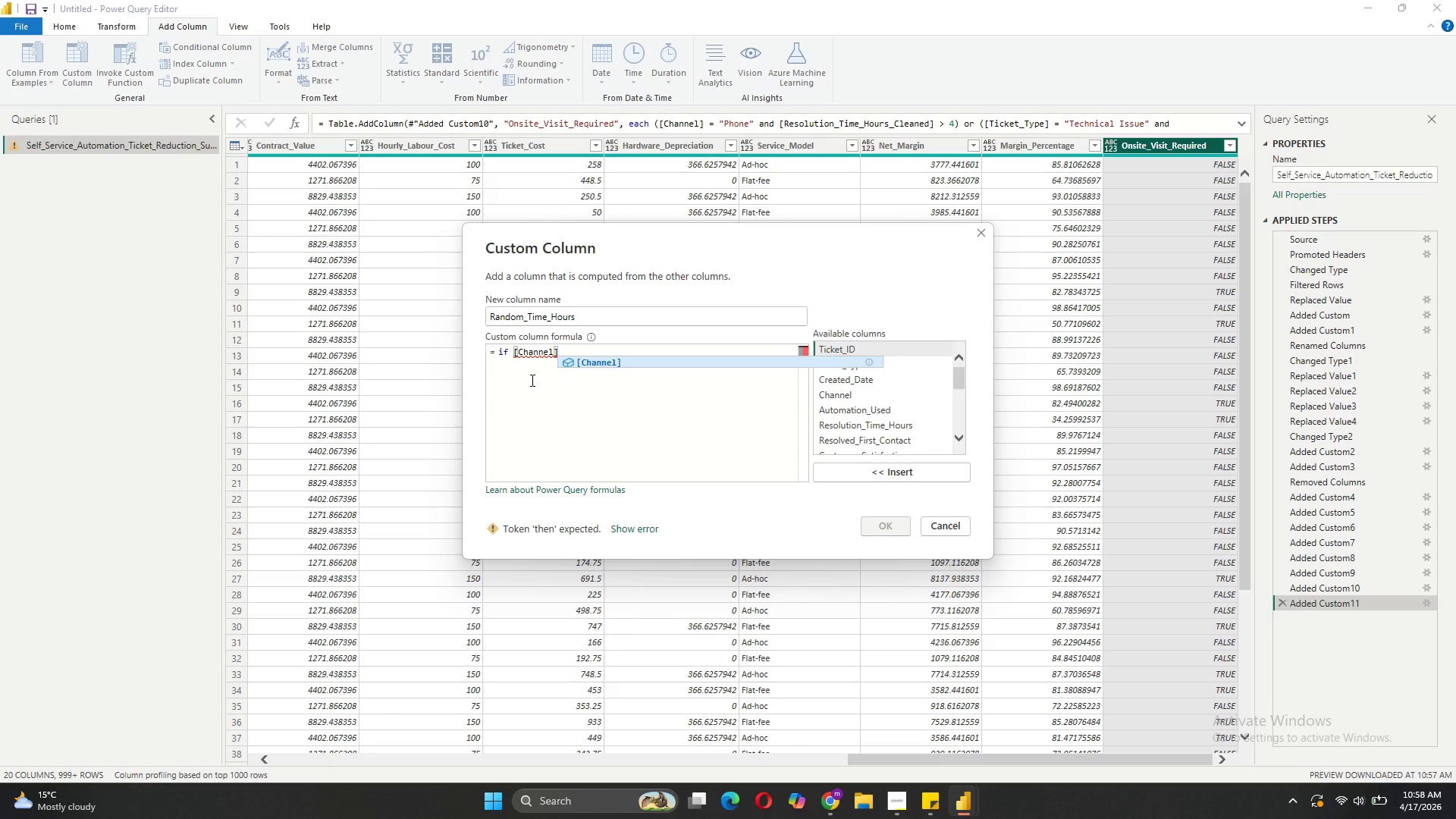 
wait(7.41)
 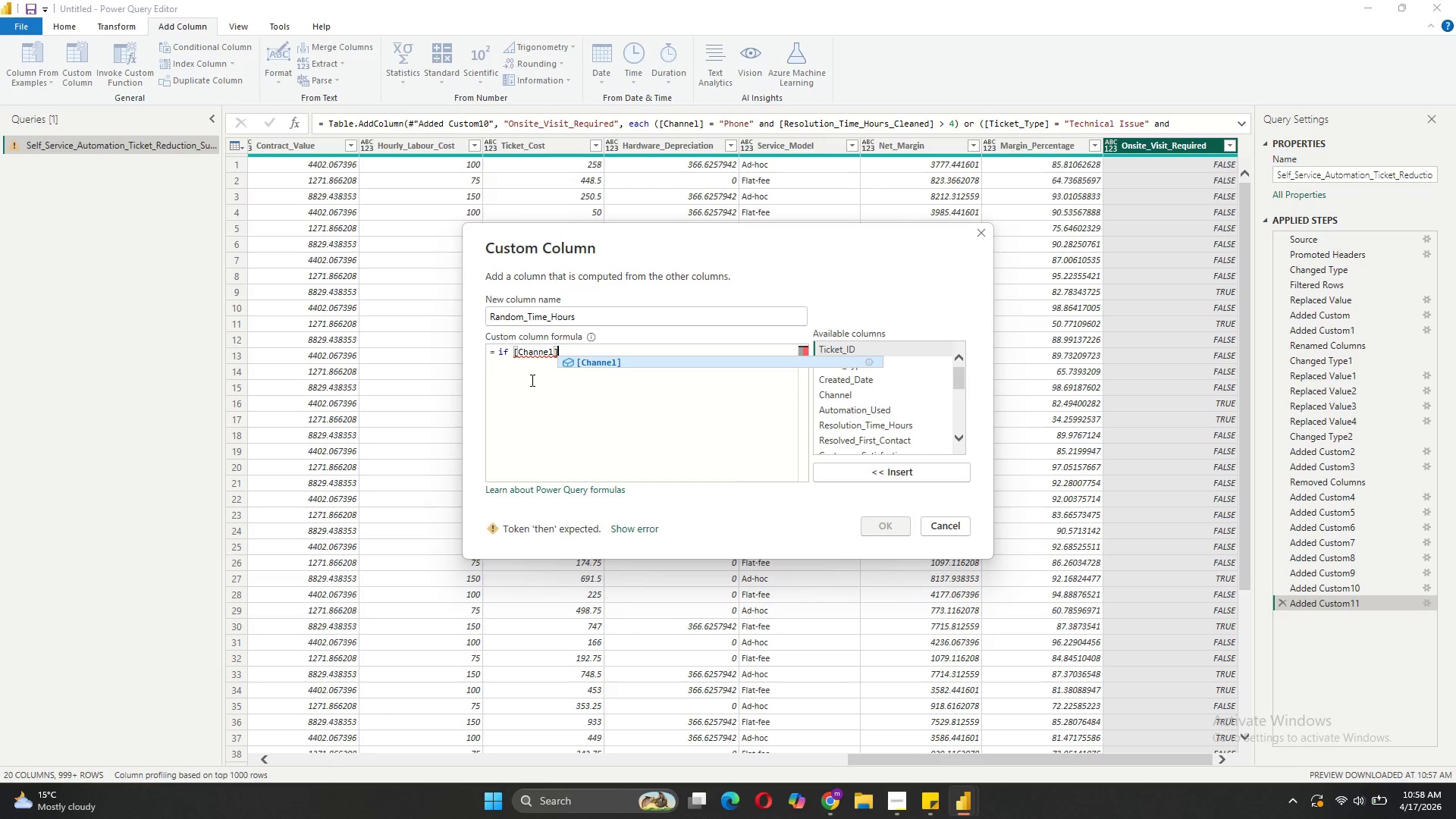 
key(Space)
 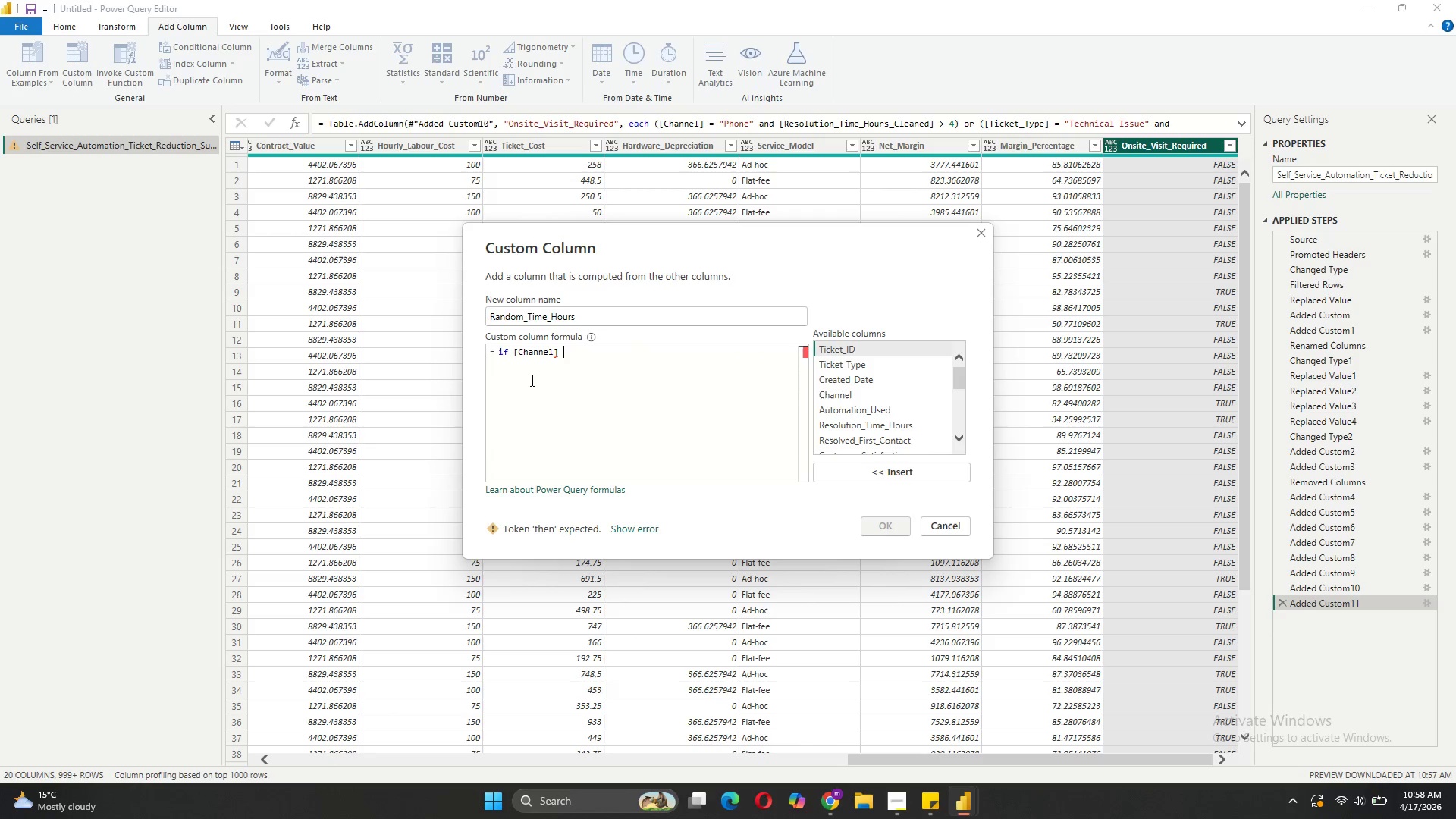 
key(Equal)
 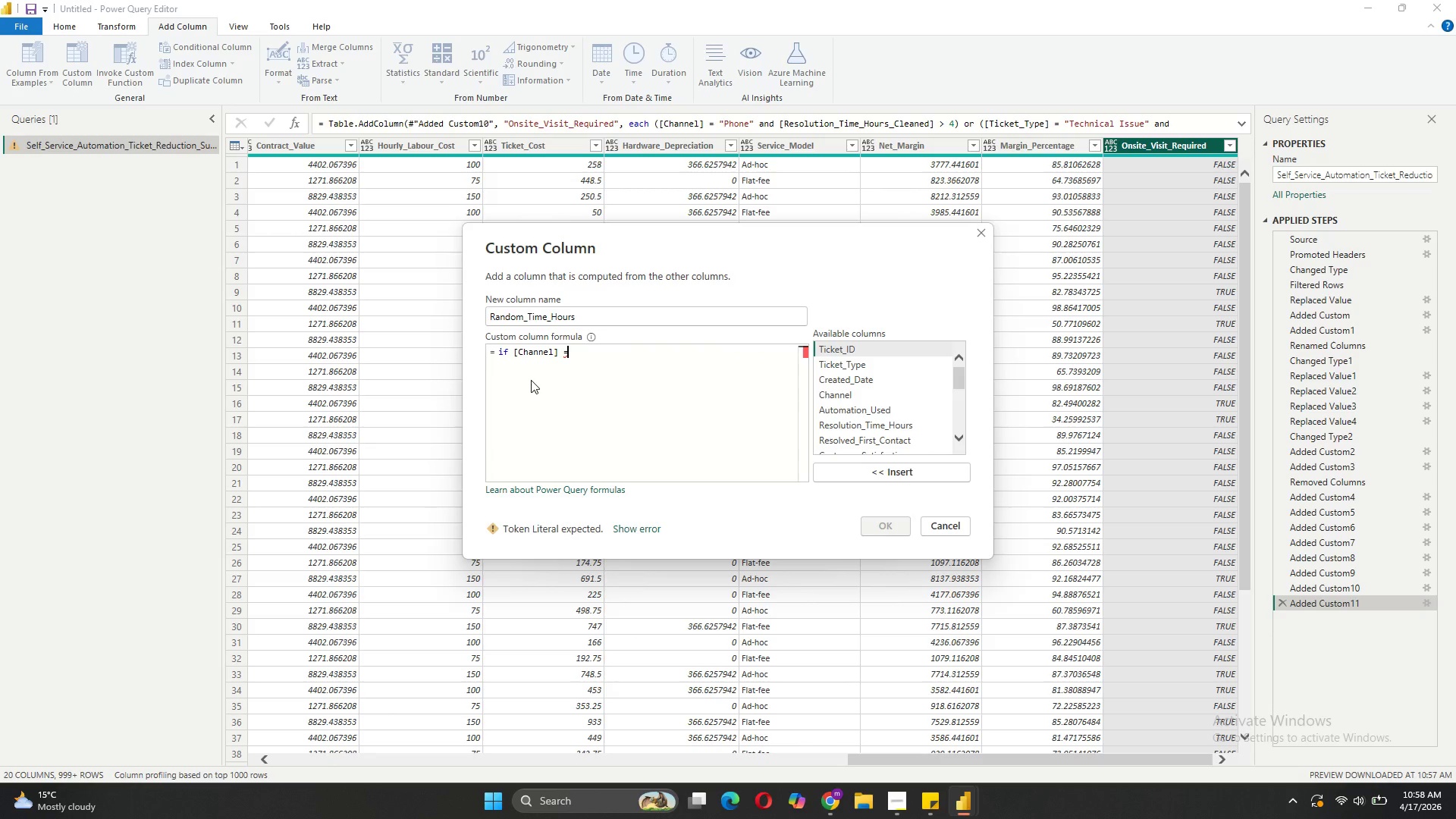 
key(Space)
 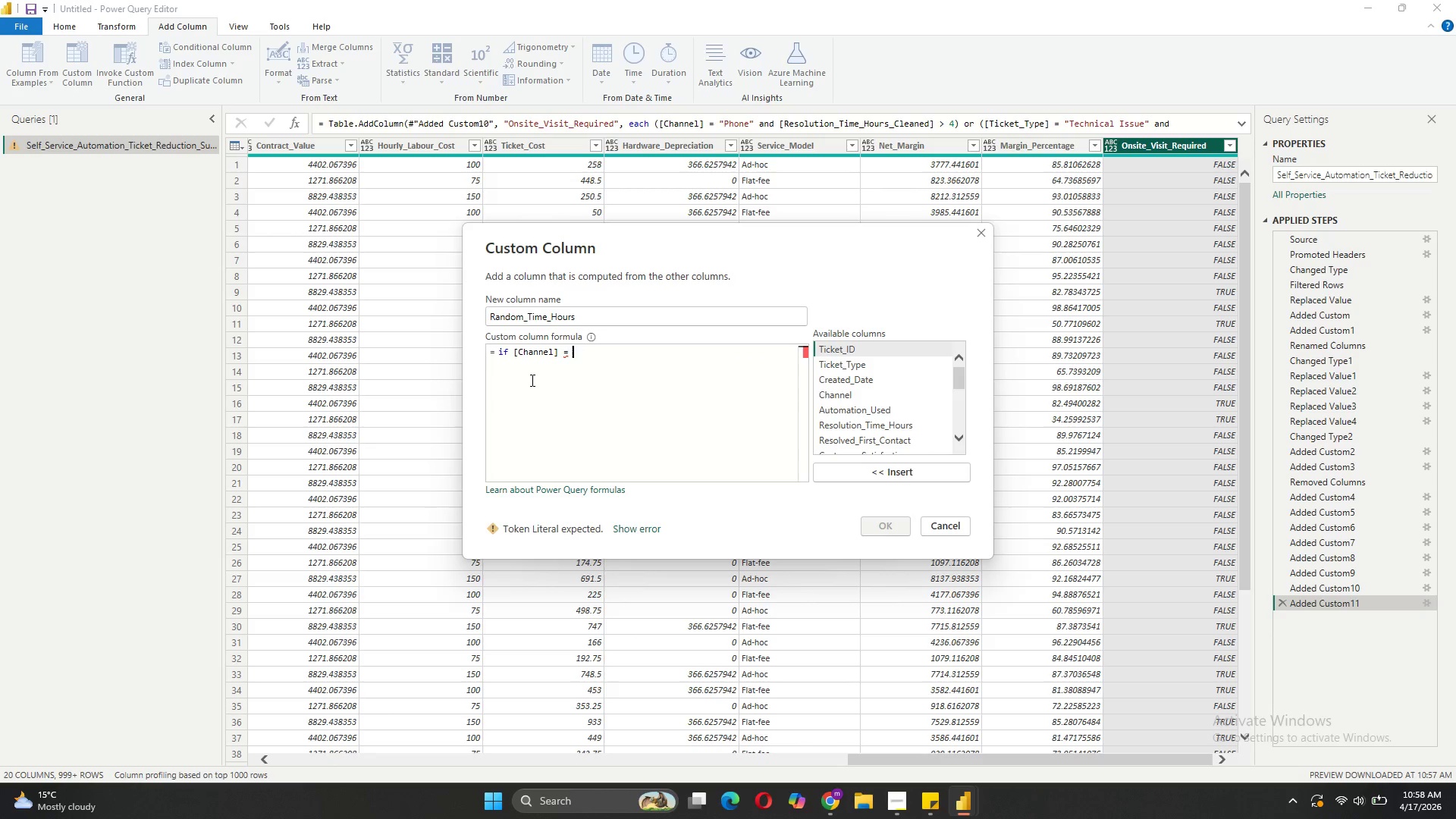 
type("SE)
key(Backspace)
type(elf-Service[End] then 0.2)
key(Backspace)
type(1)
 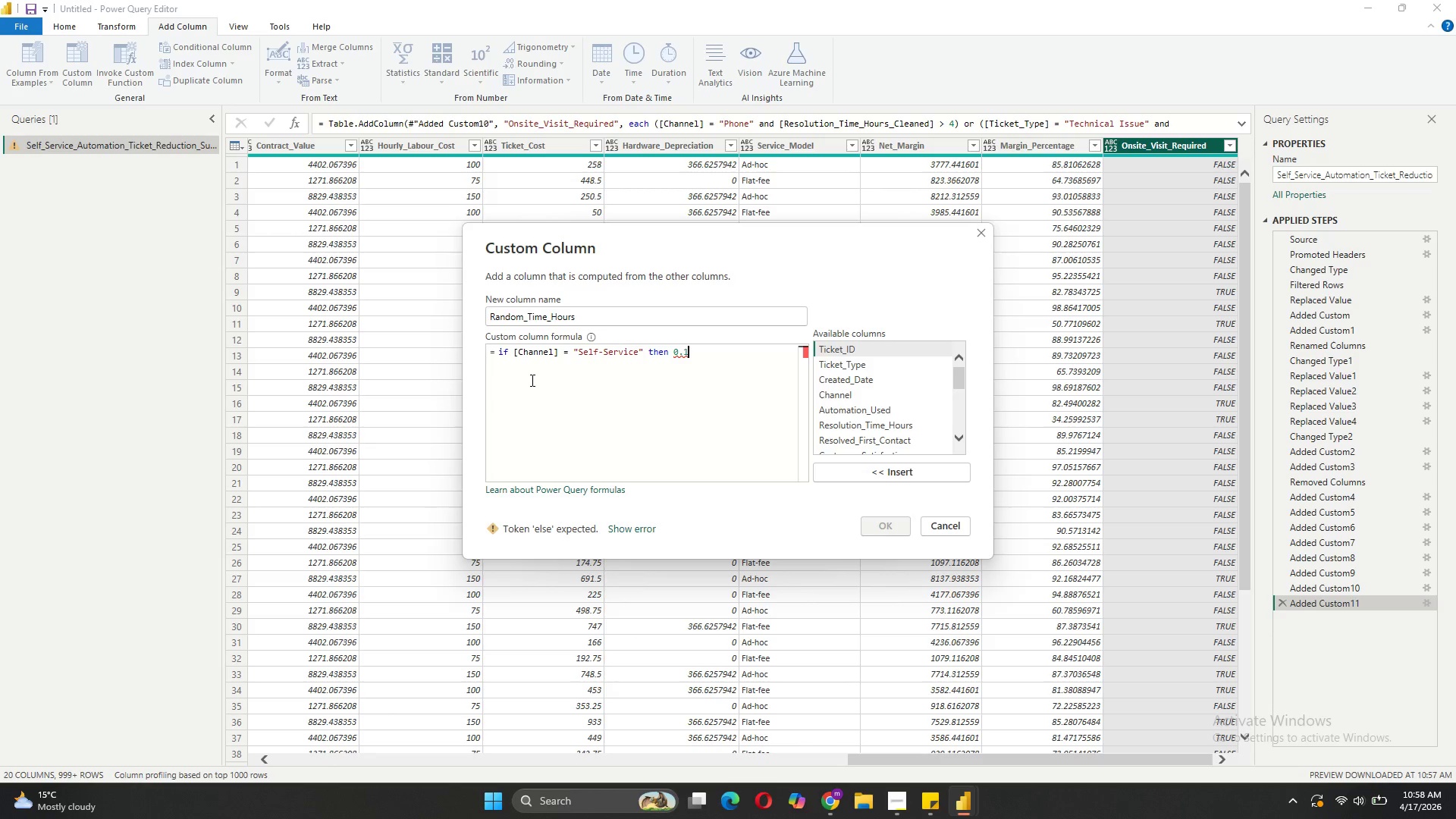 
key(Shift+Enter)
 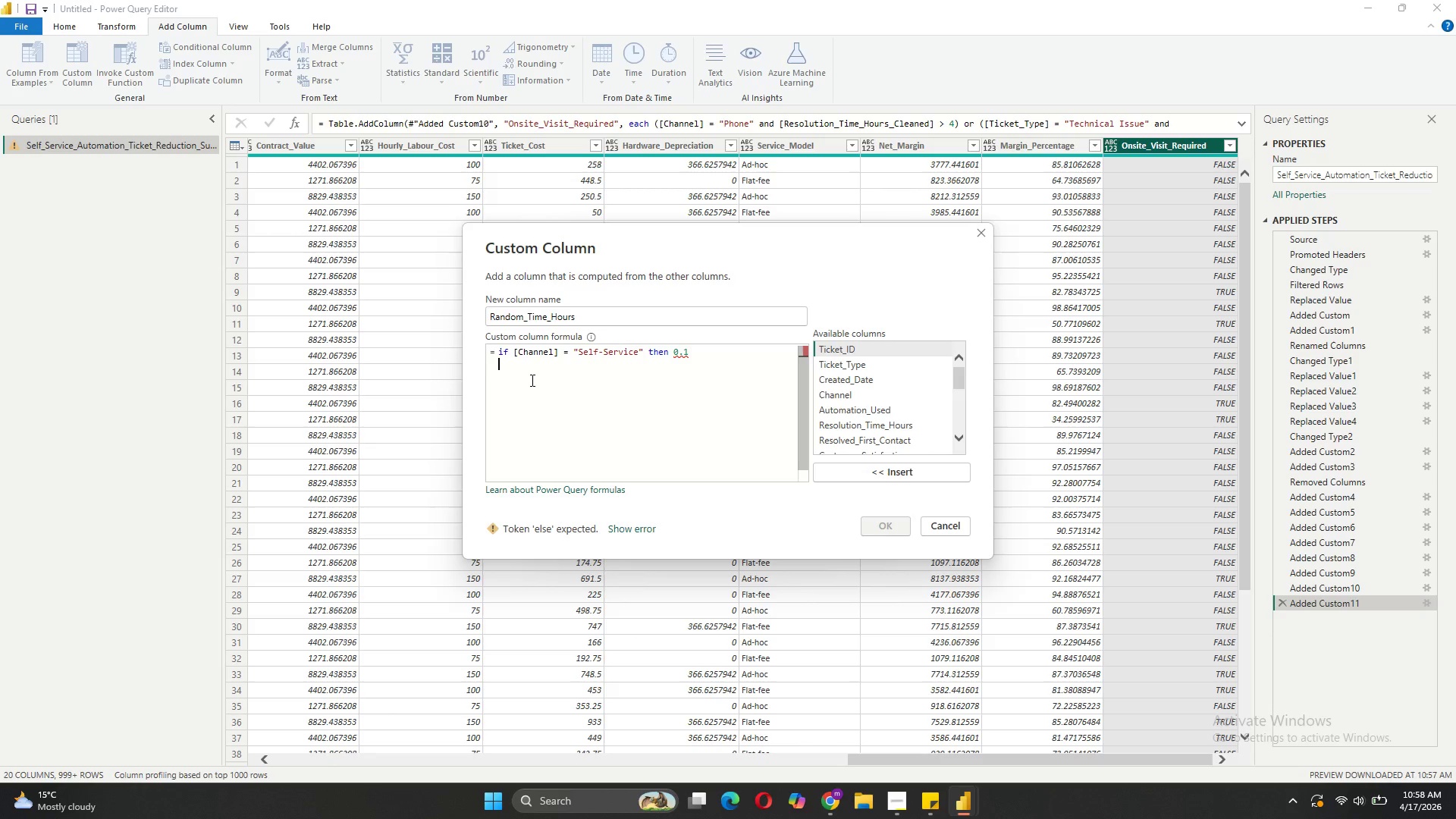 
type(else if [channe)
key(Backspace)
type(l)
 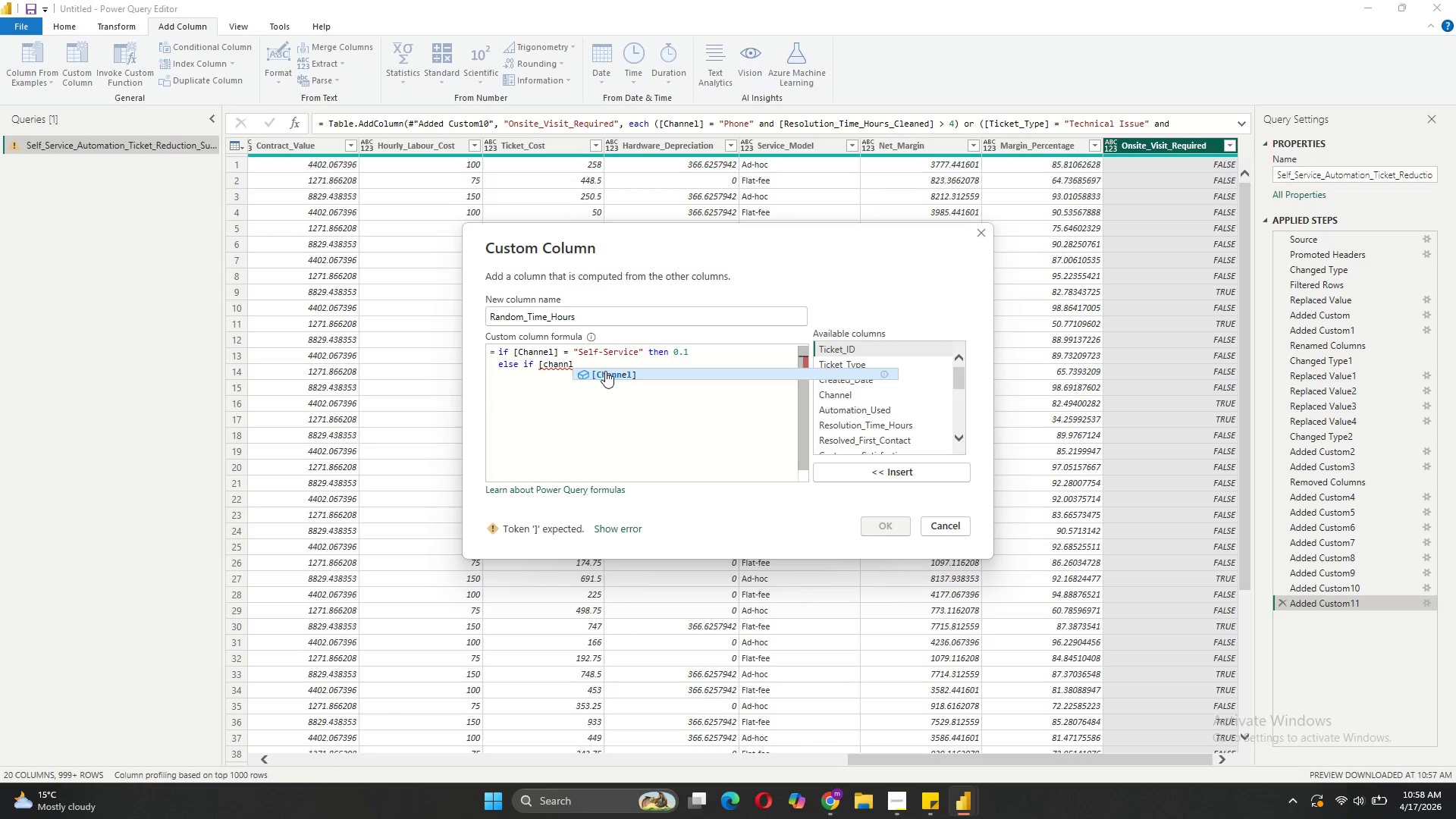 
left_click([605, 372])
 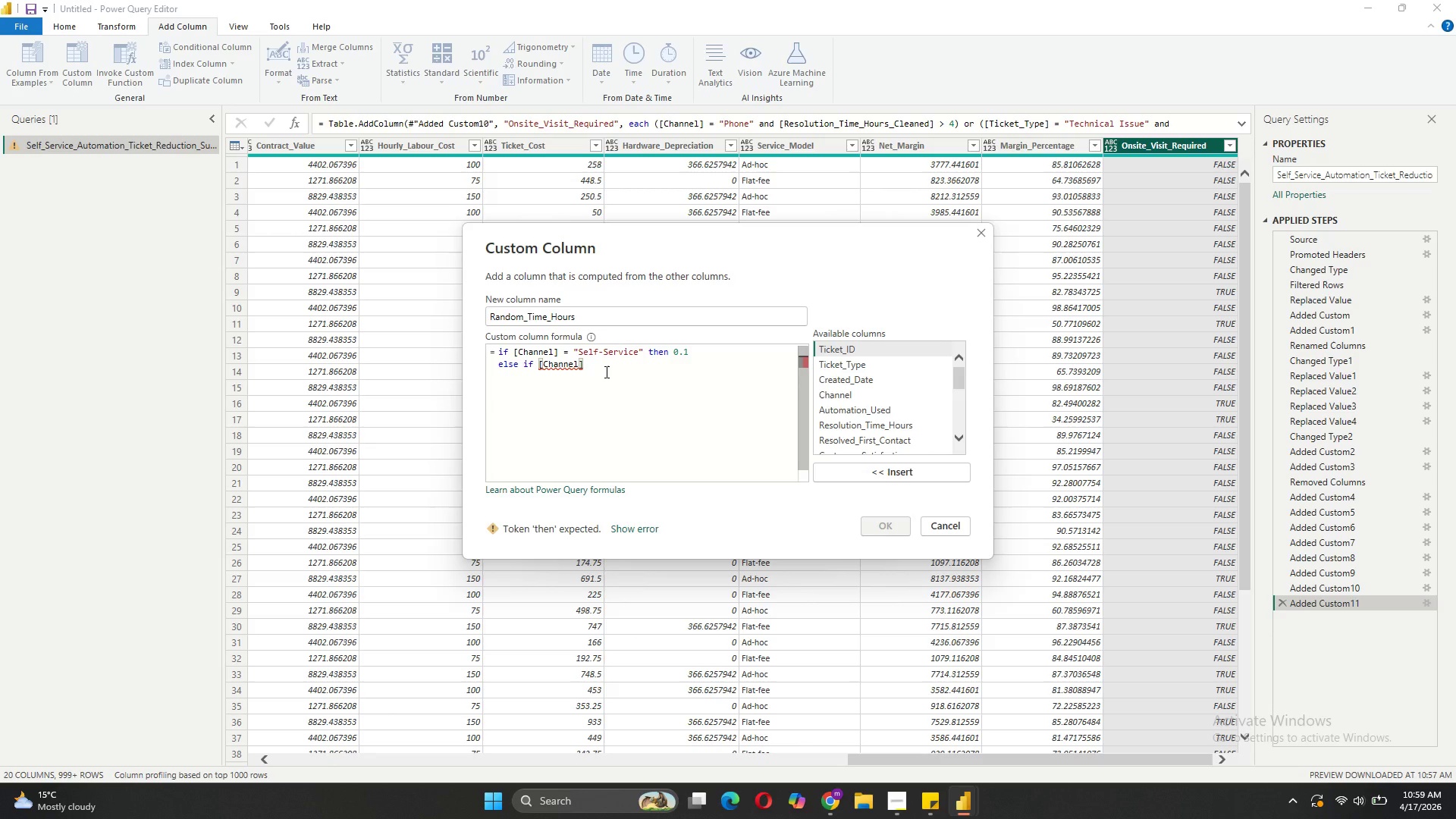 
type(] = "Chatbot)
 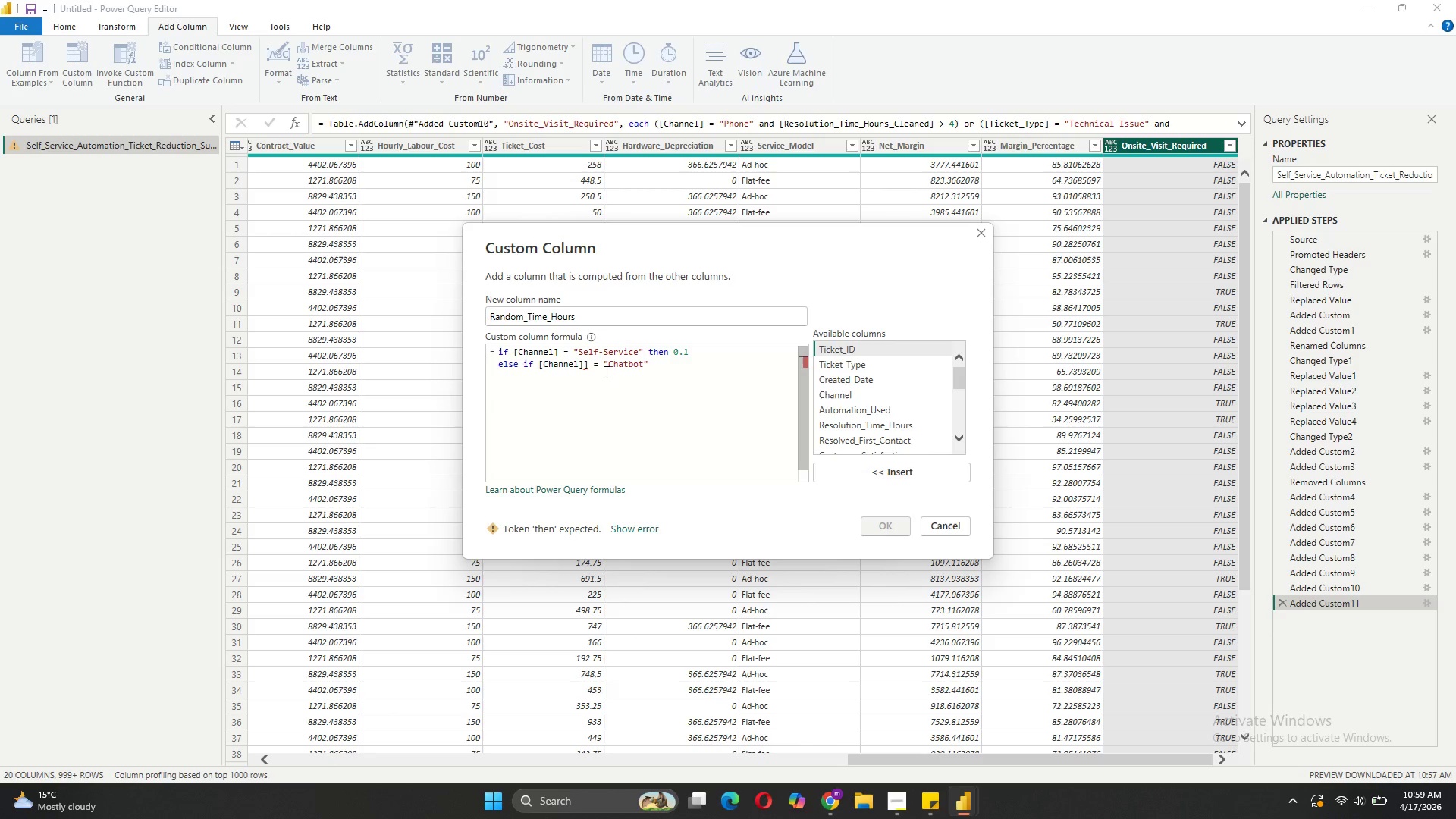 
key(ArrowRight)
 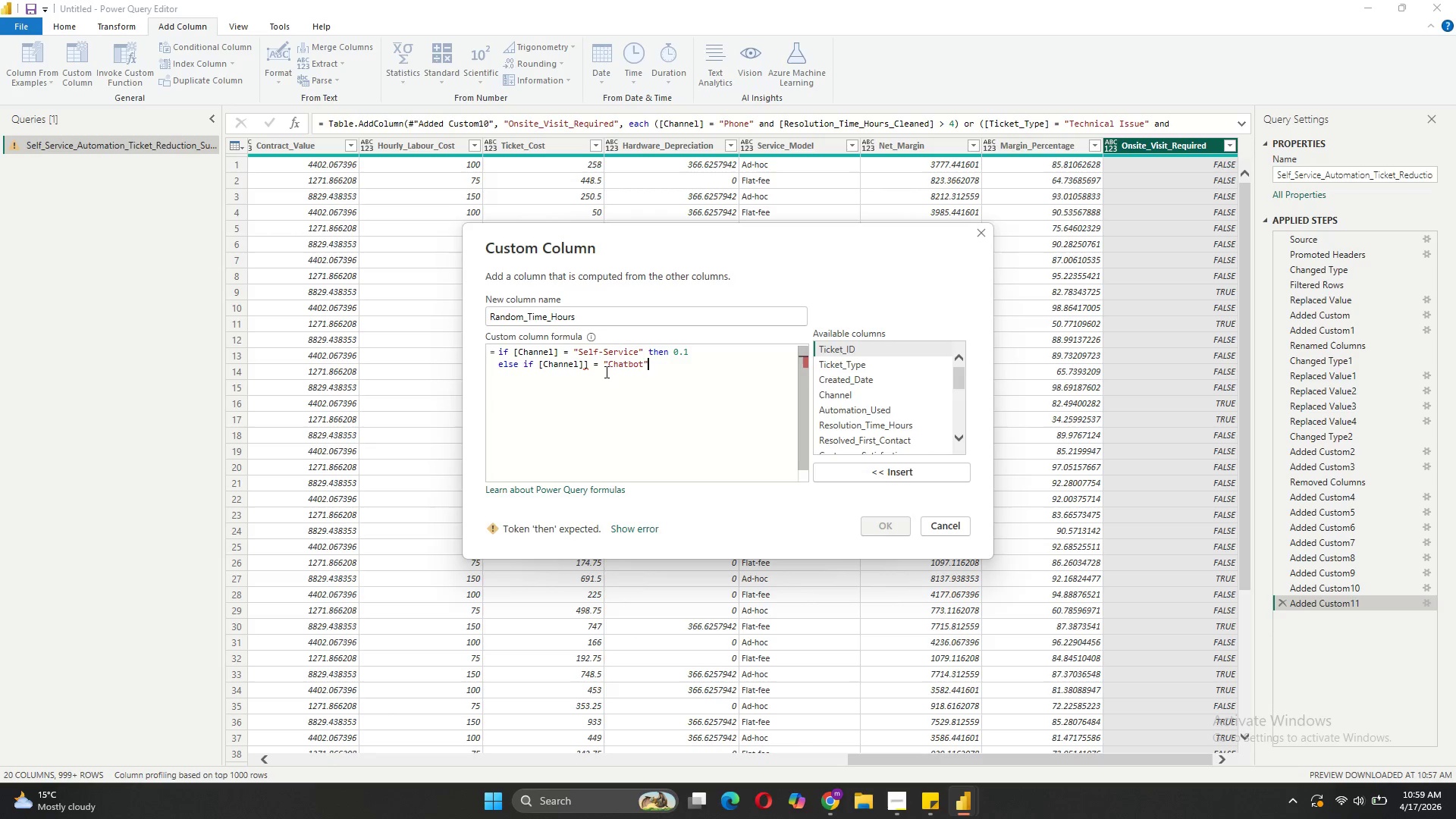 
type( then 0.5)
 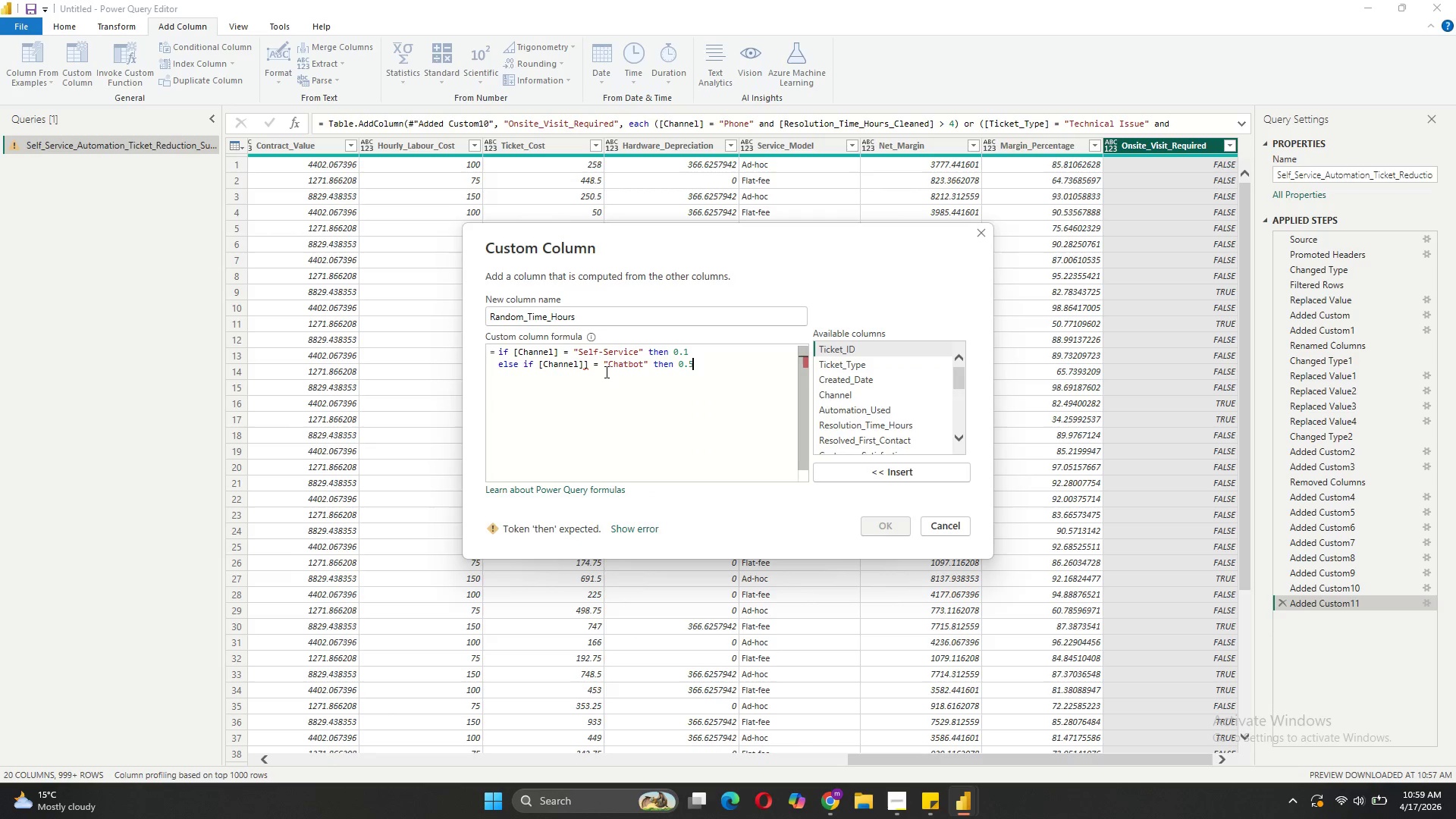 
key(Shift+Enter)
 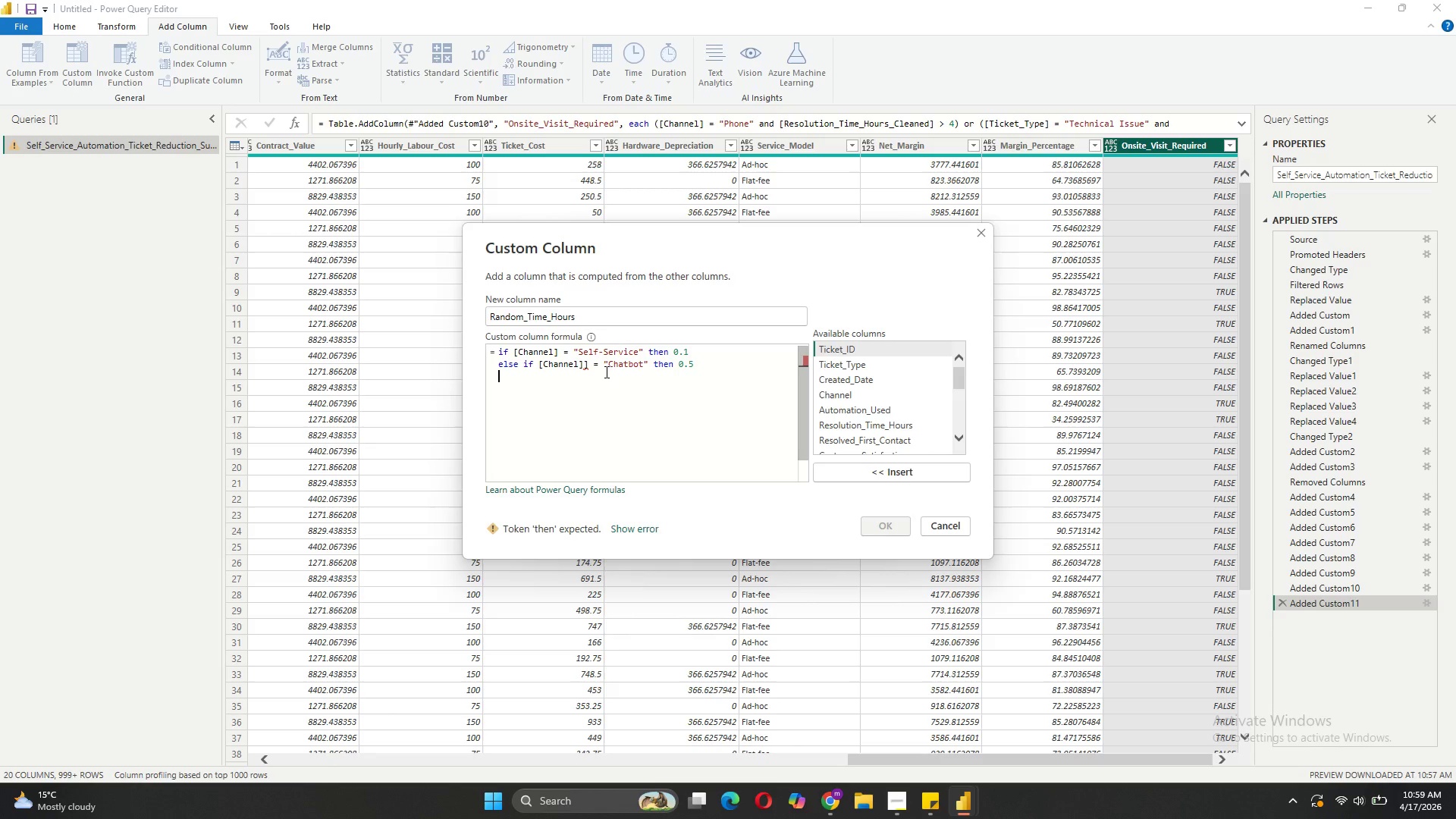 
type(ele)
key(Backspace)
type(se if [Channel] )
 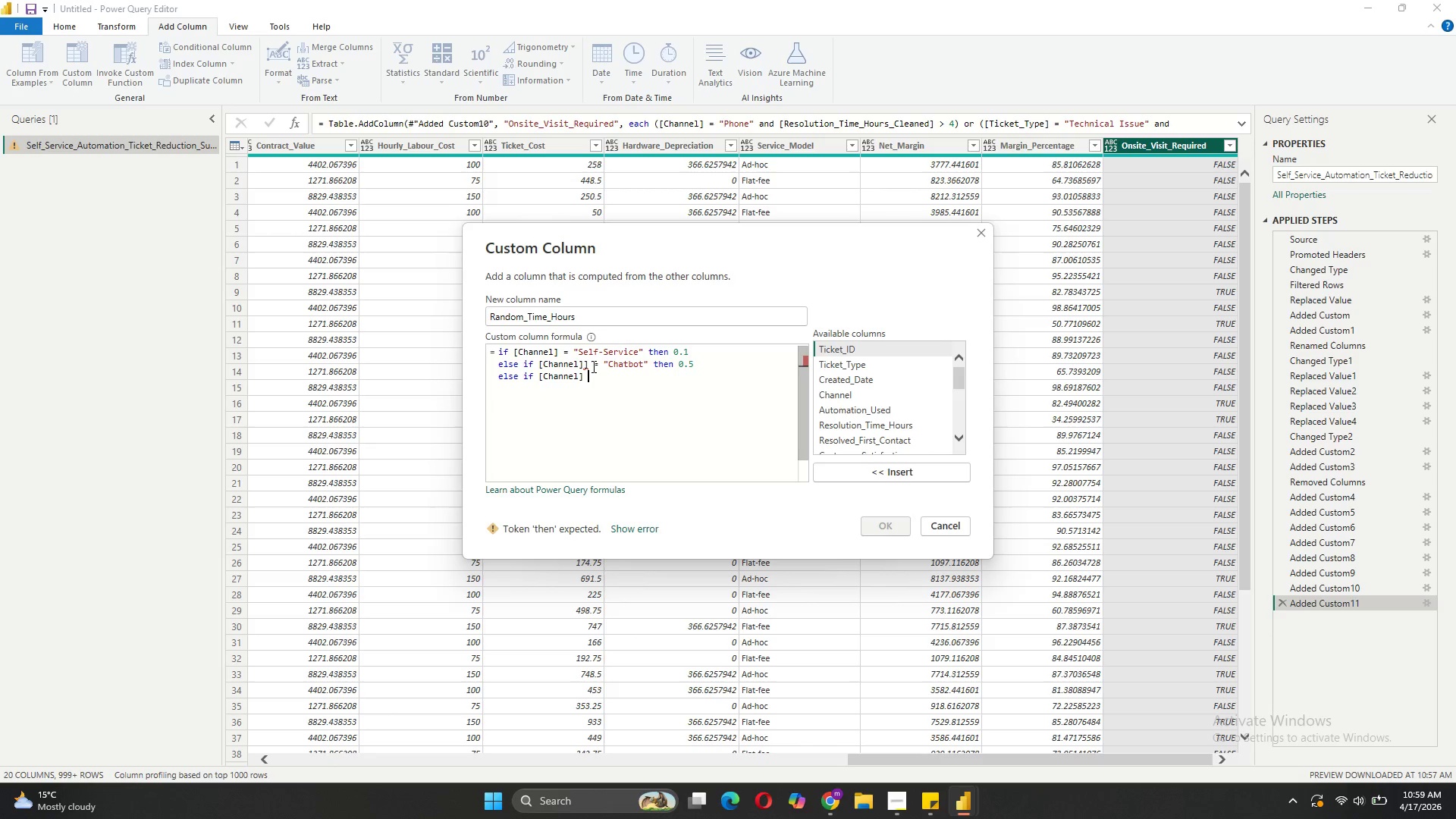 
left_click([590, 363])
 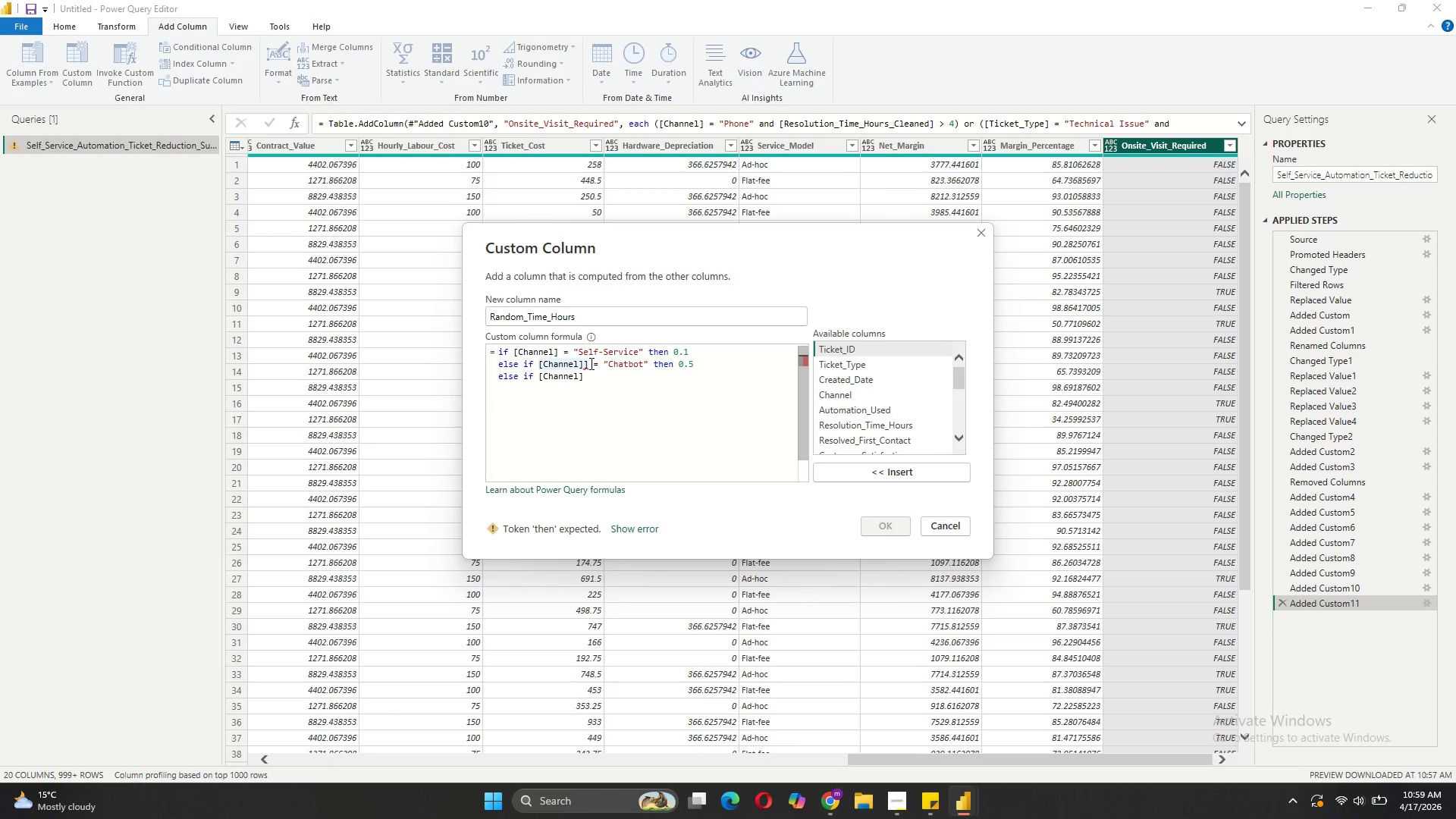 
key(Backspace)
 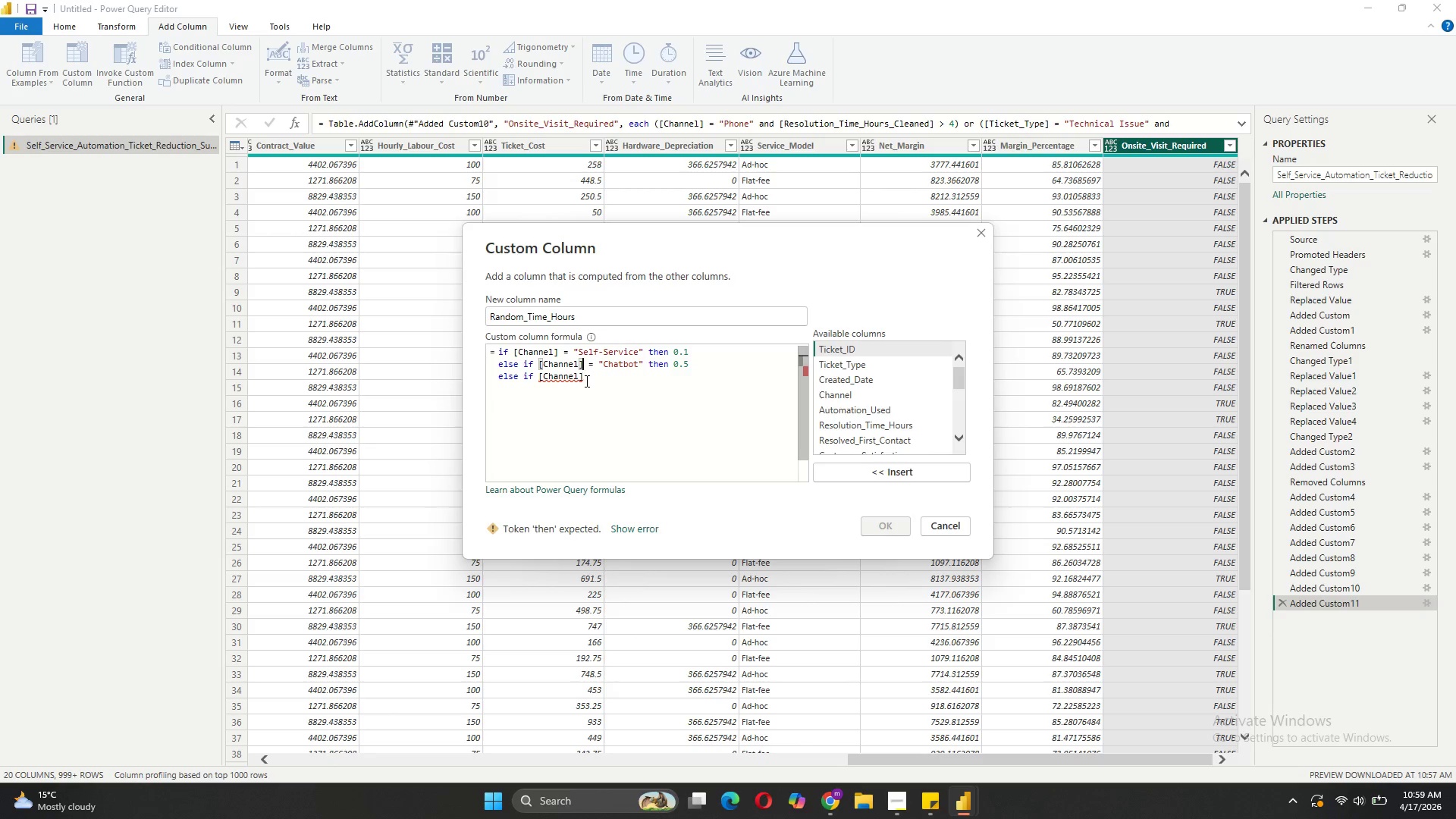 
left_click([585, 381])
 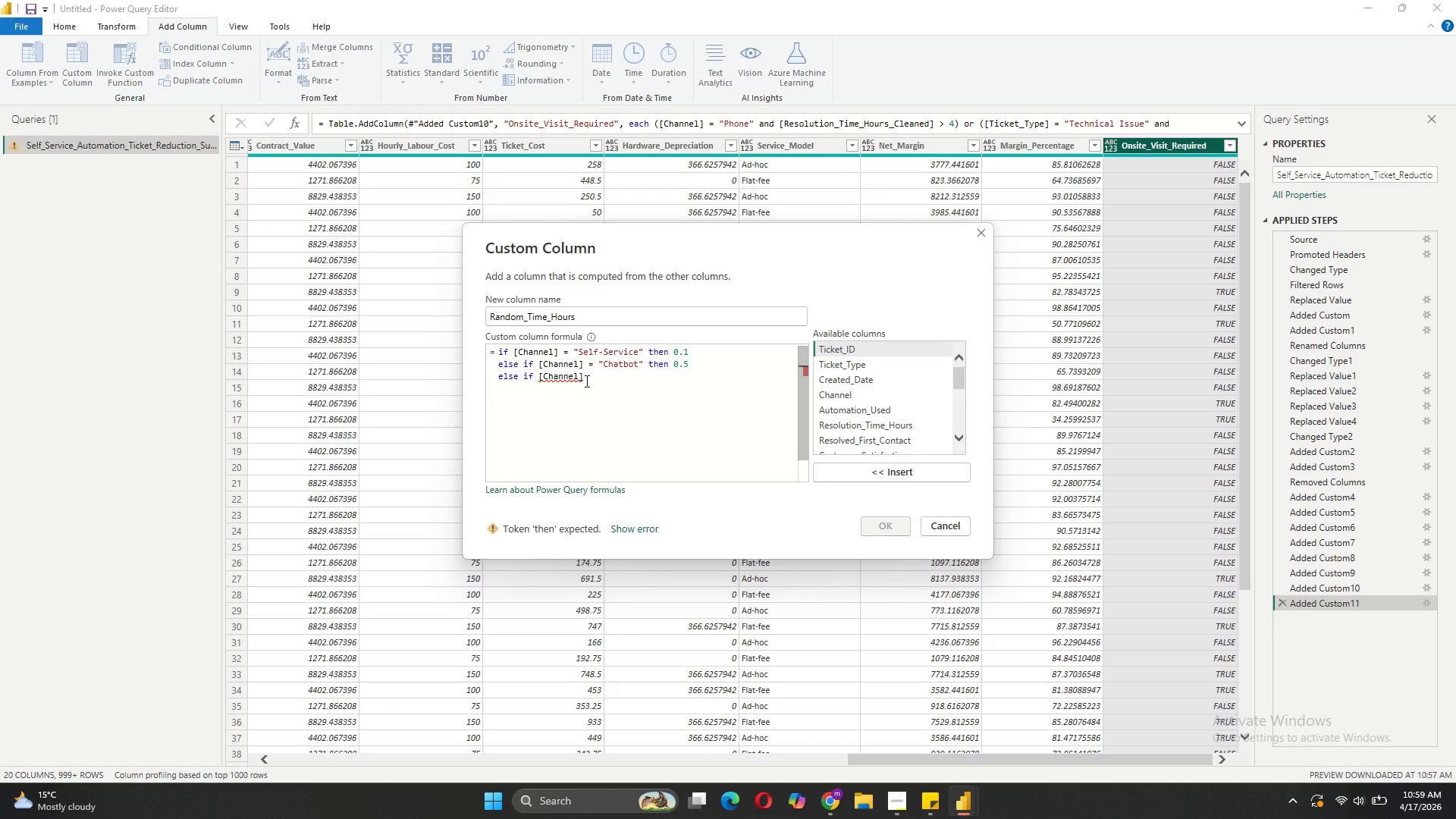 
type(= "Phone" then 1.0)
 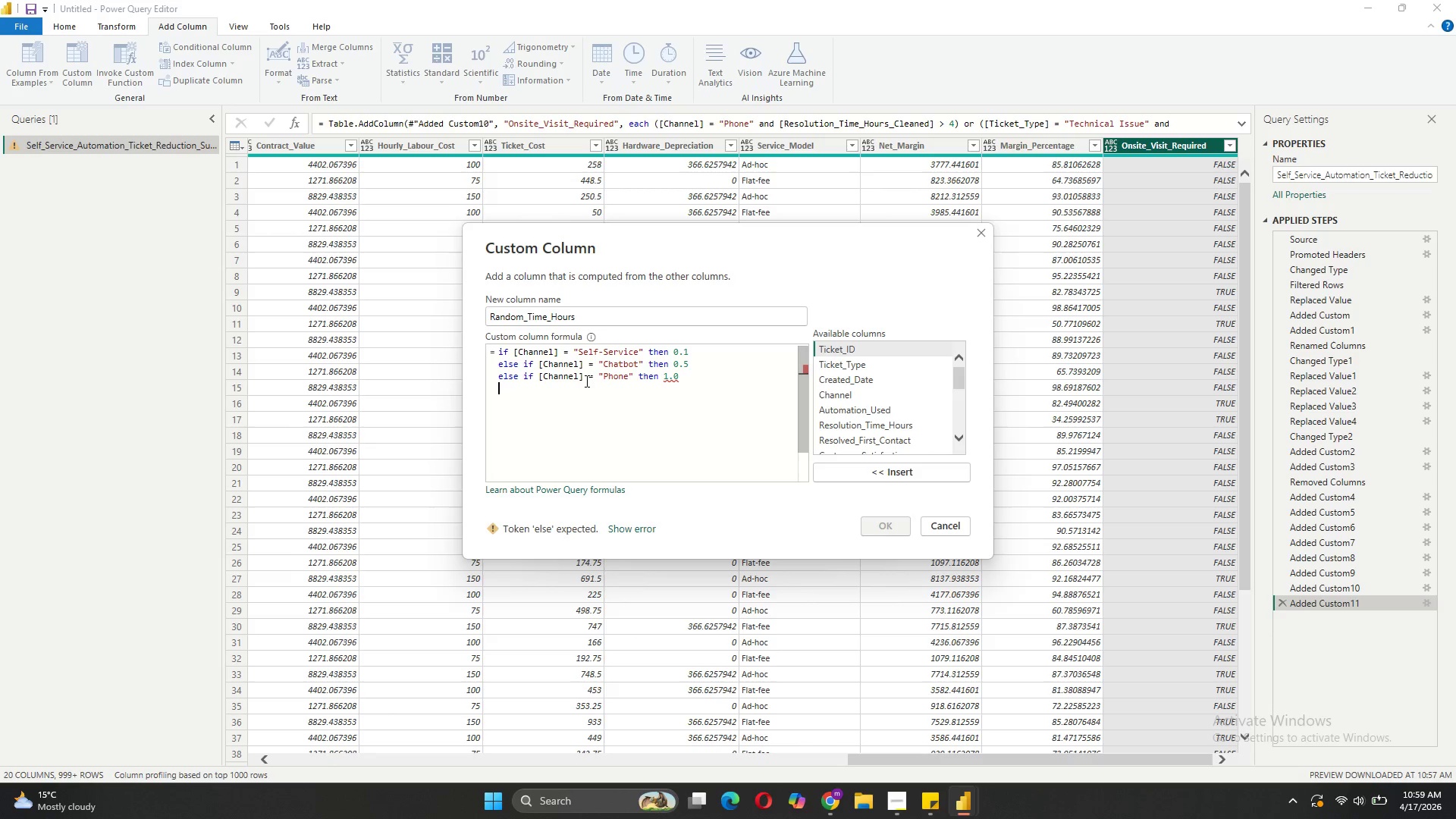 
 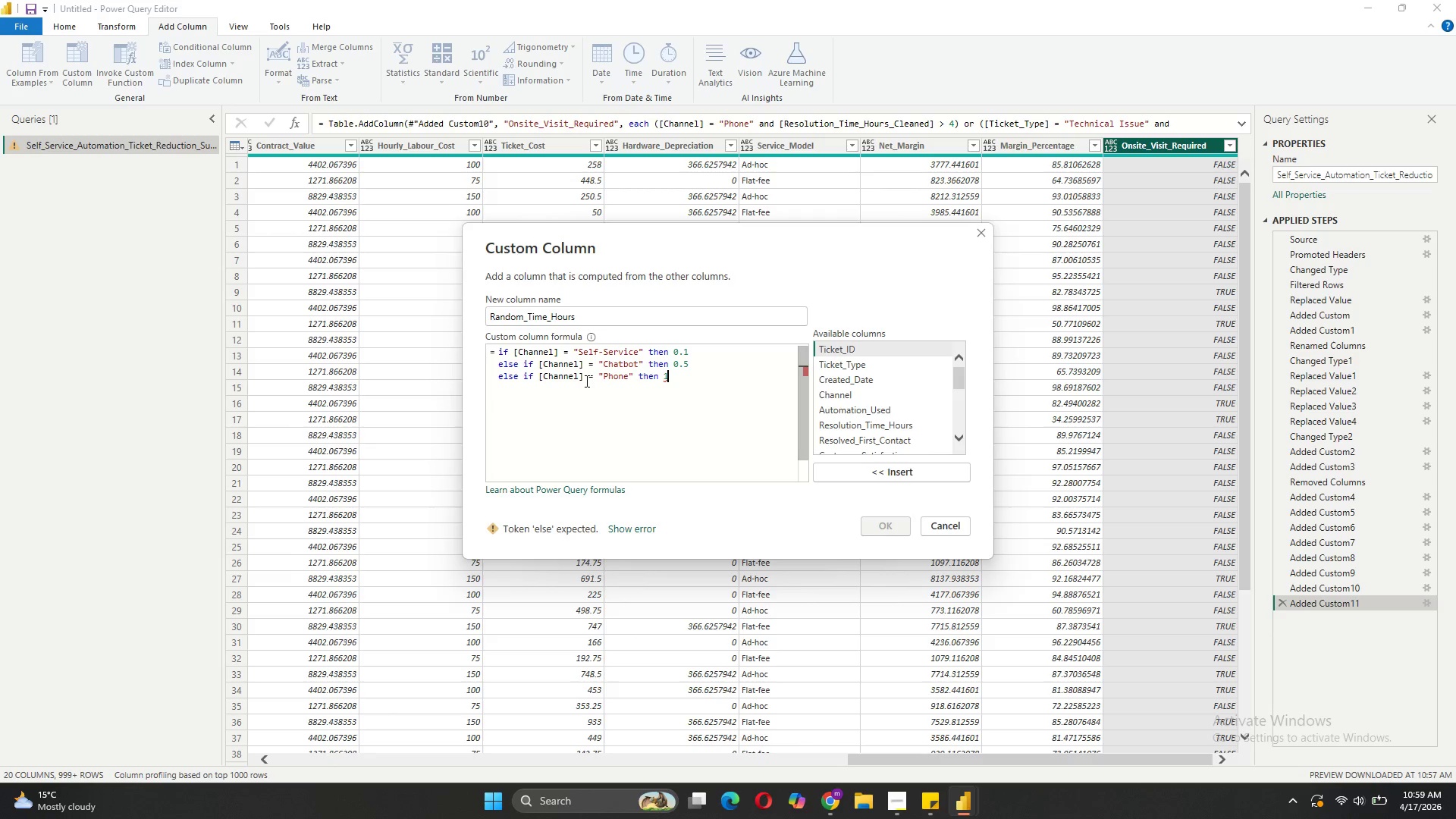 
key(Shift+Enter)
 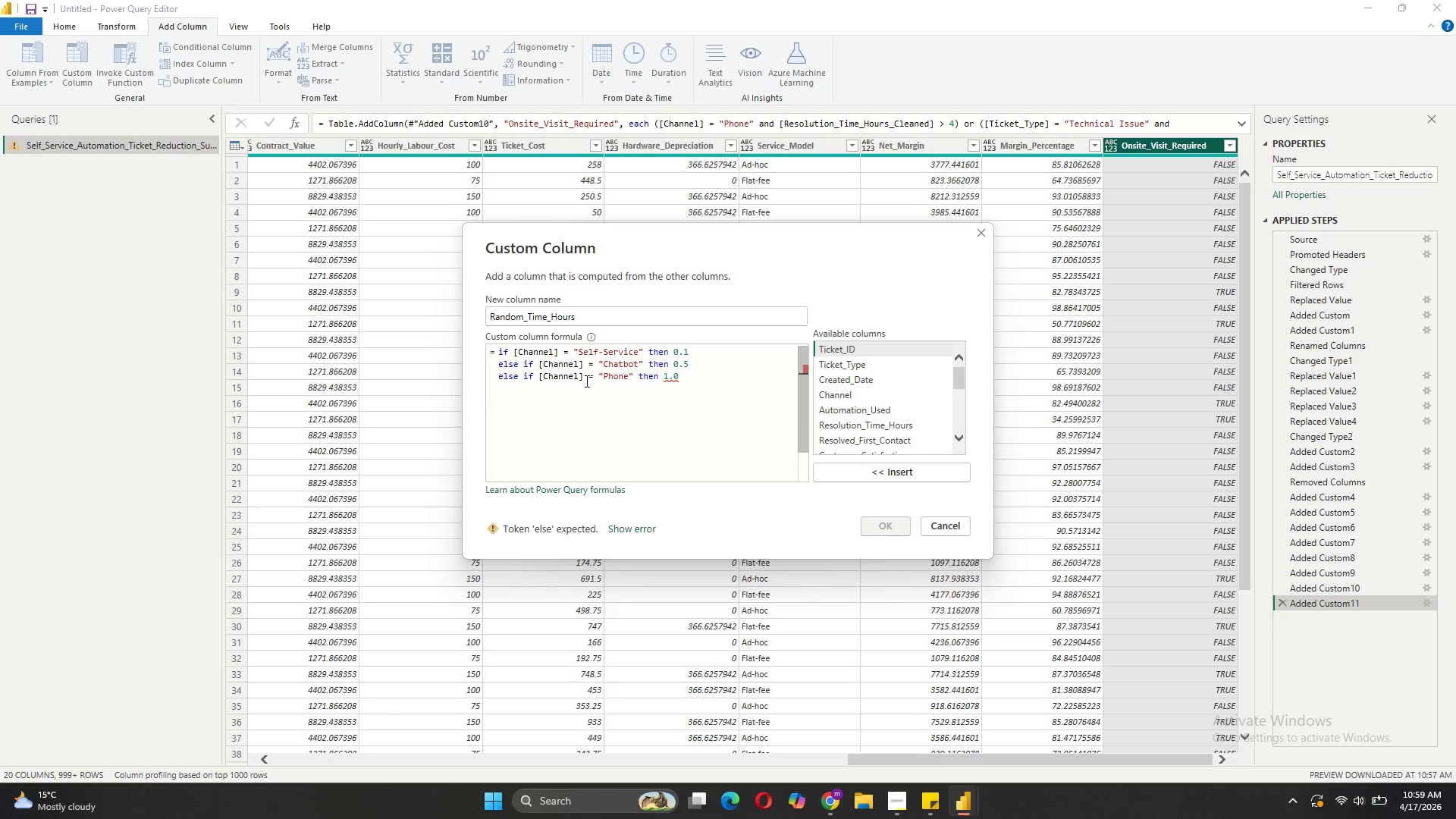 
type(else if [Channel')
key(Backspace)
type(] = "Email)
 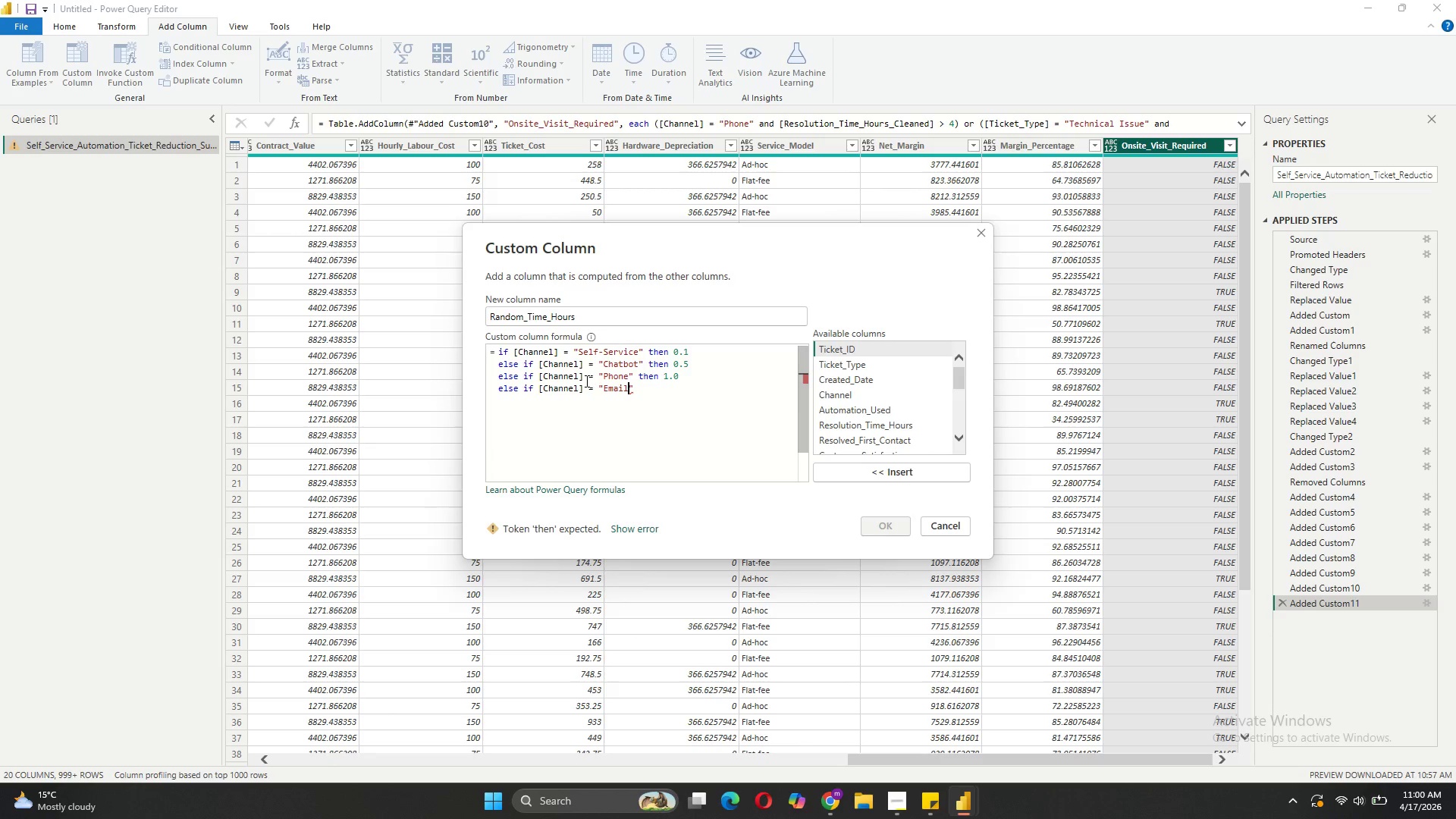 
key(ArrowRight)
 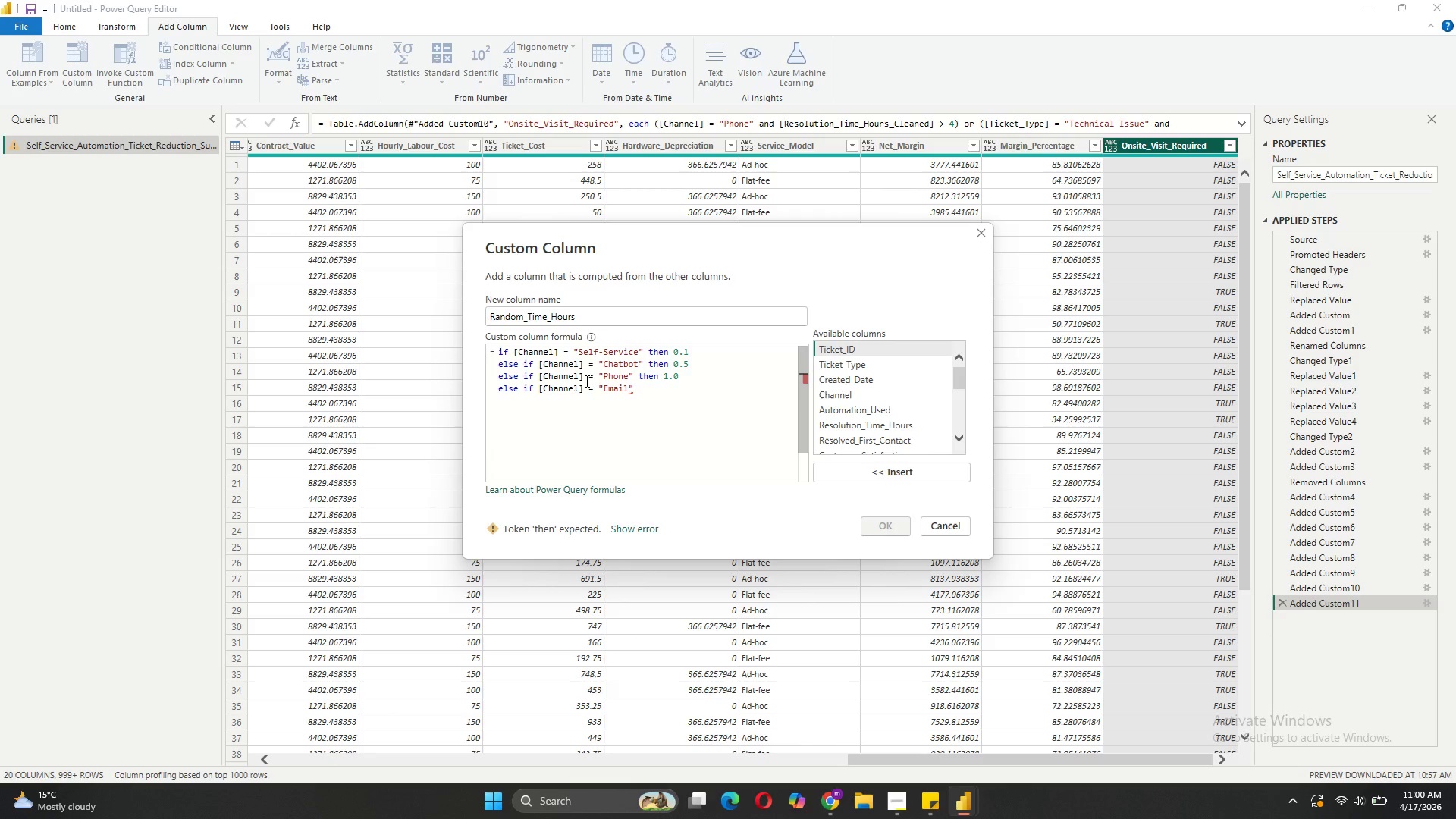 
type( then )
 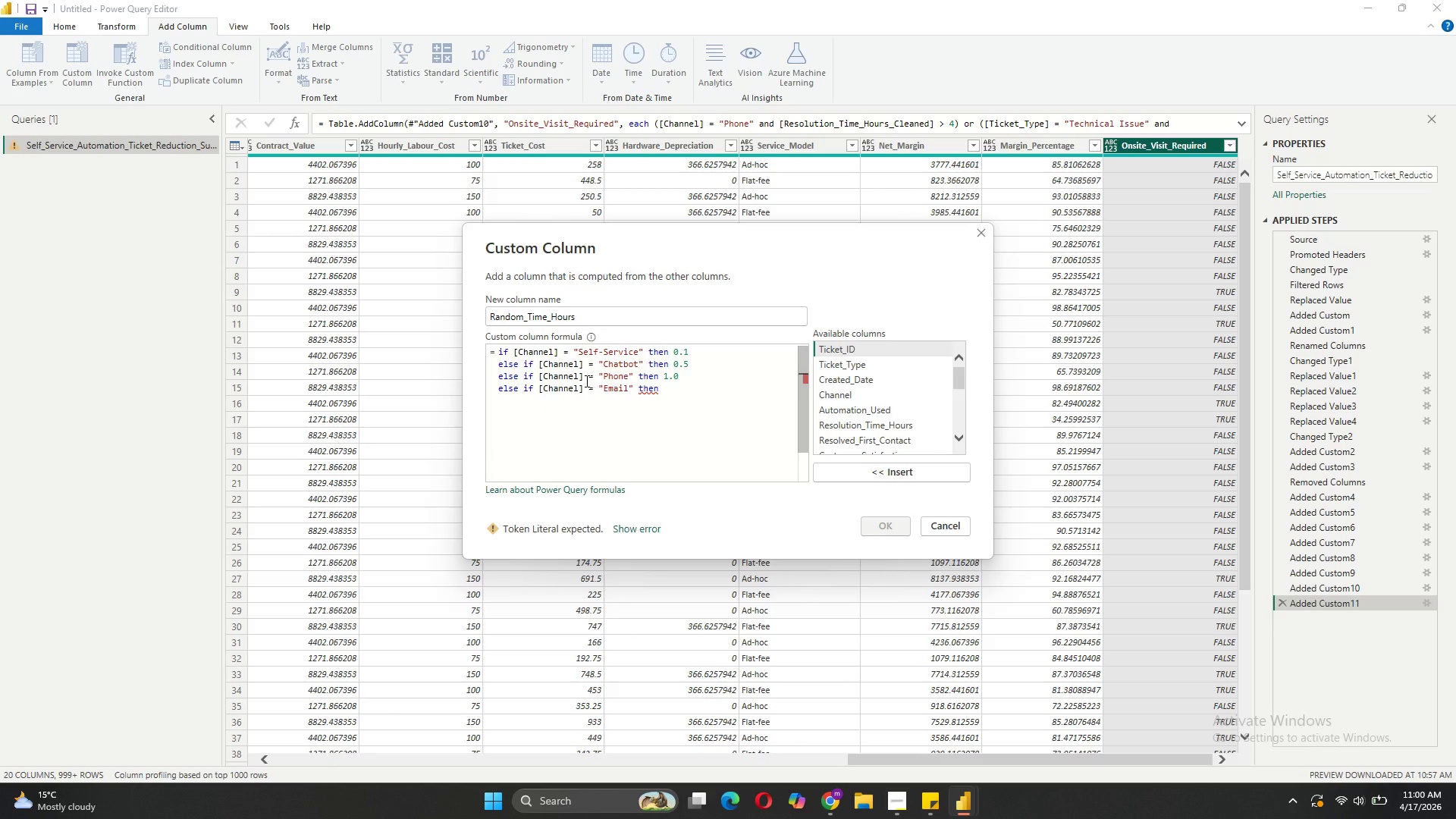 
key(2)
 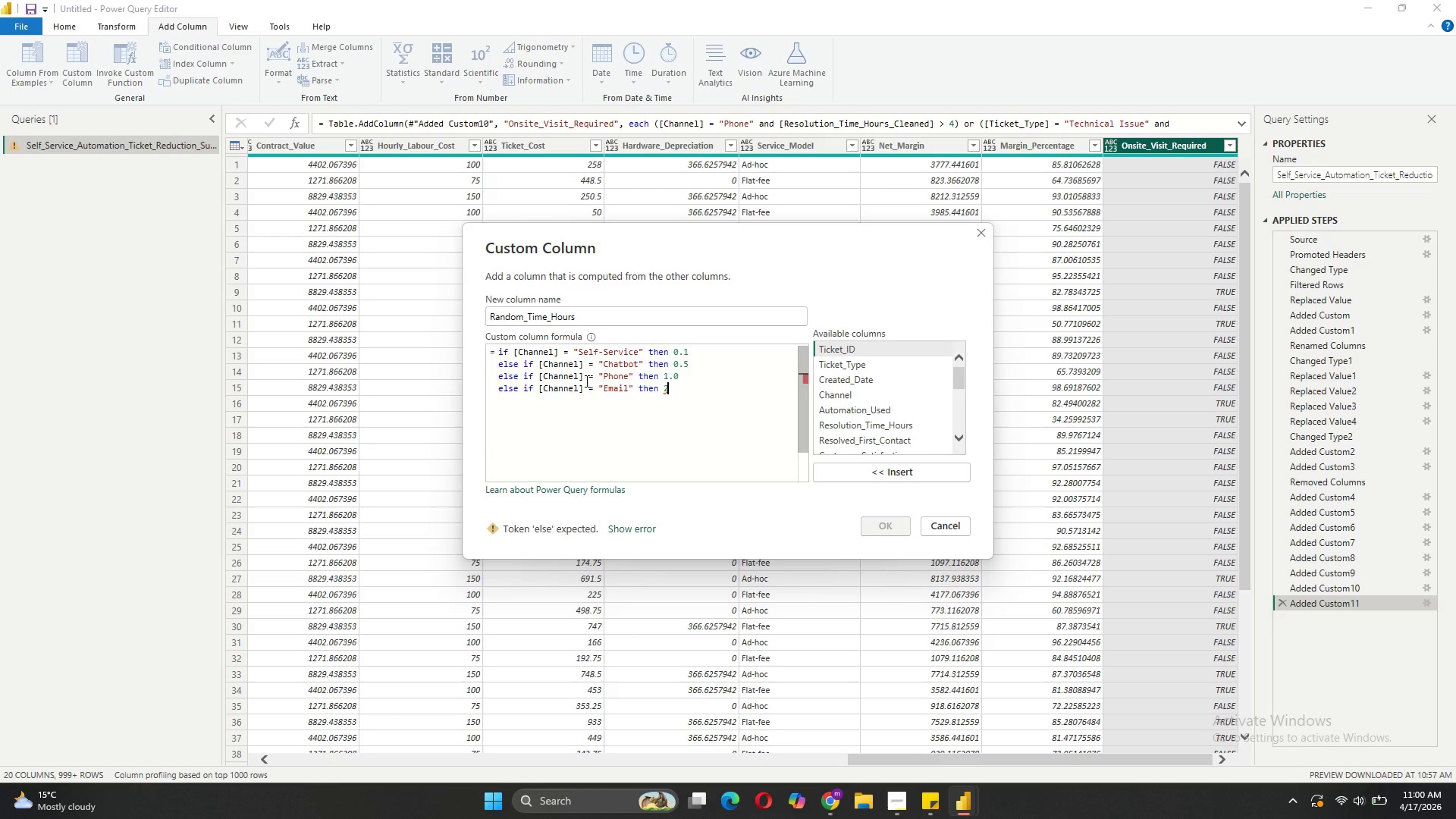 
key(Period)
 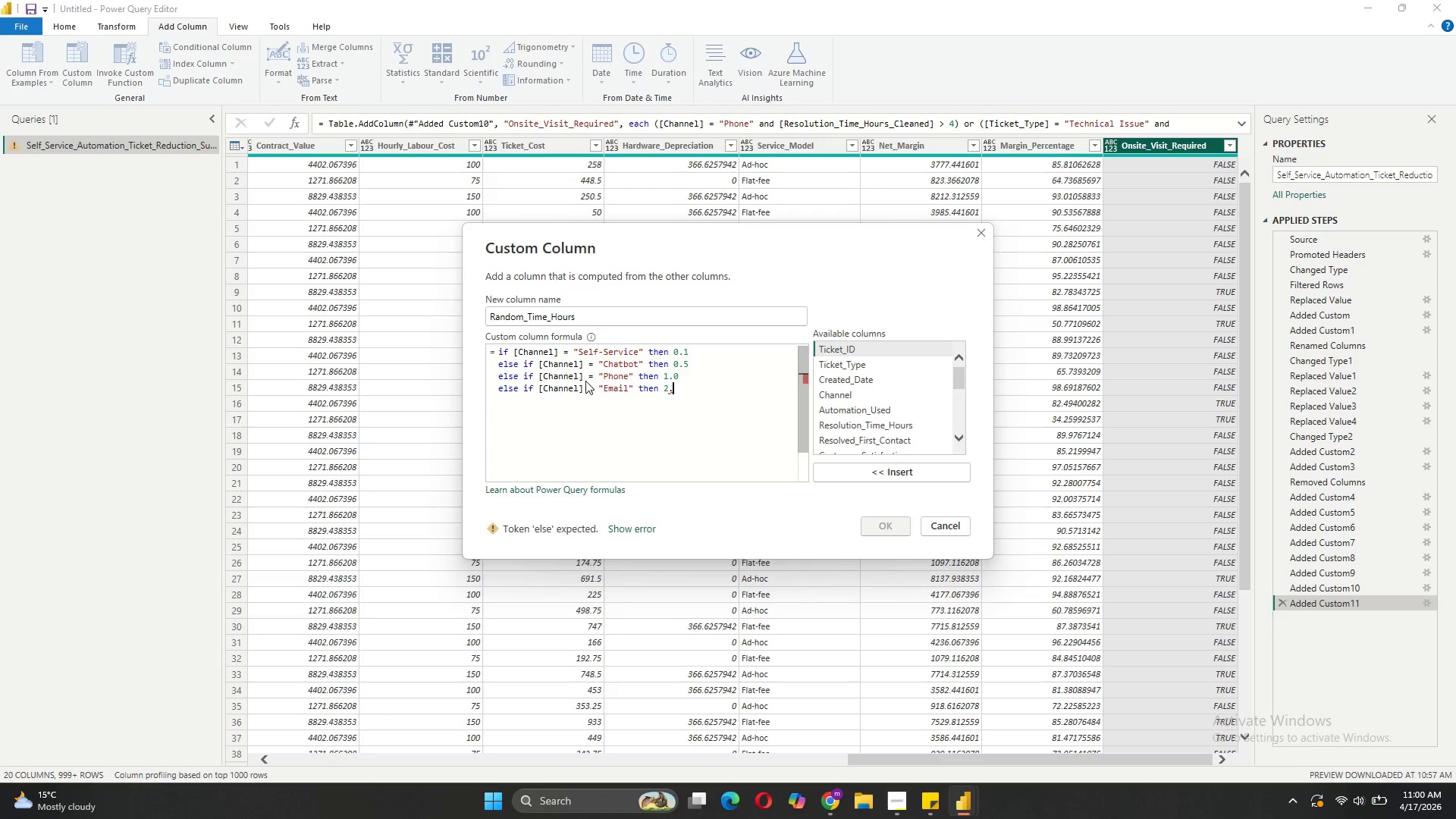 
key(0)
 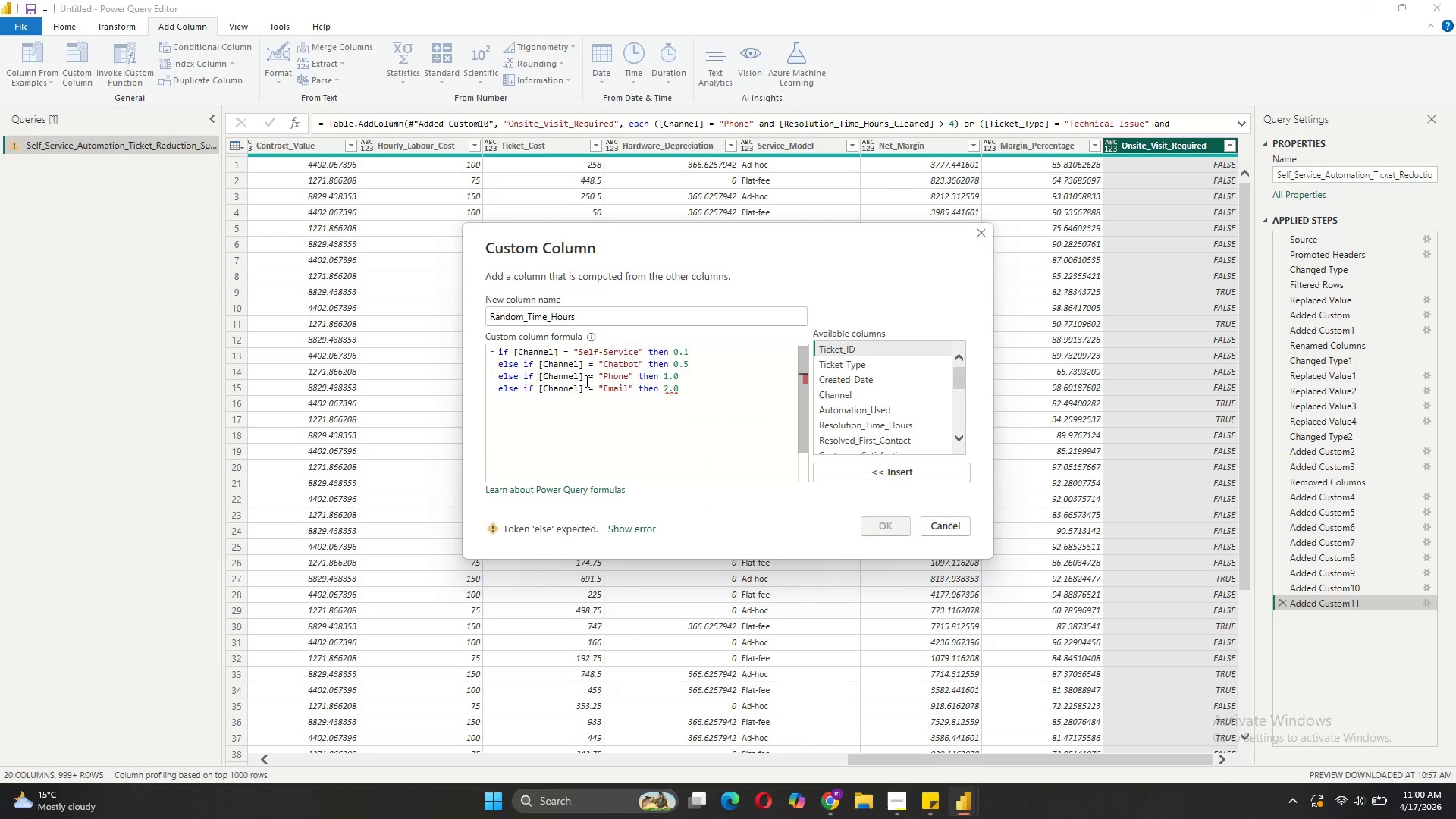 
key(Shift+ShiftRight)
 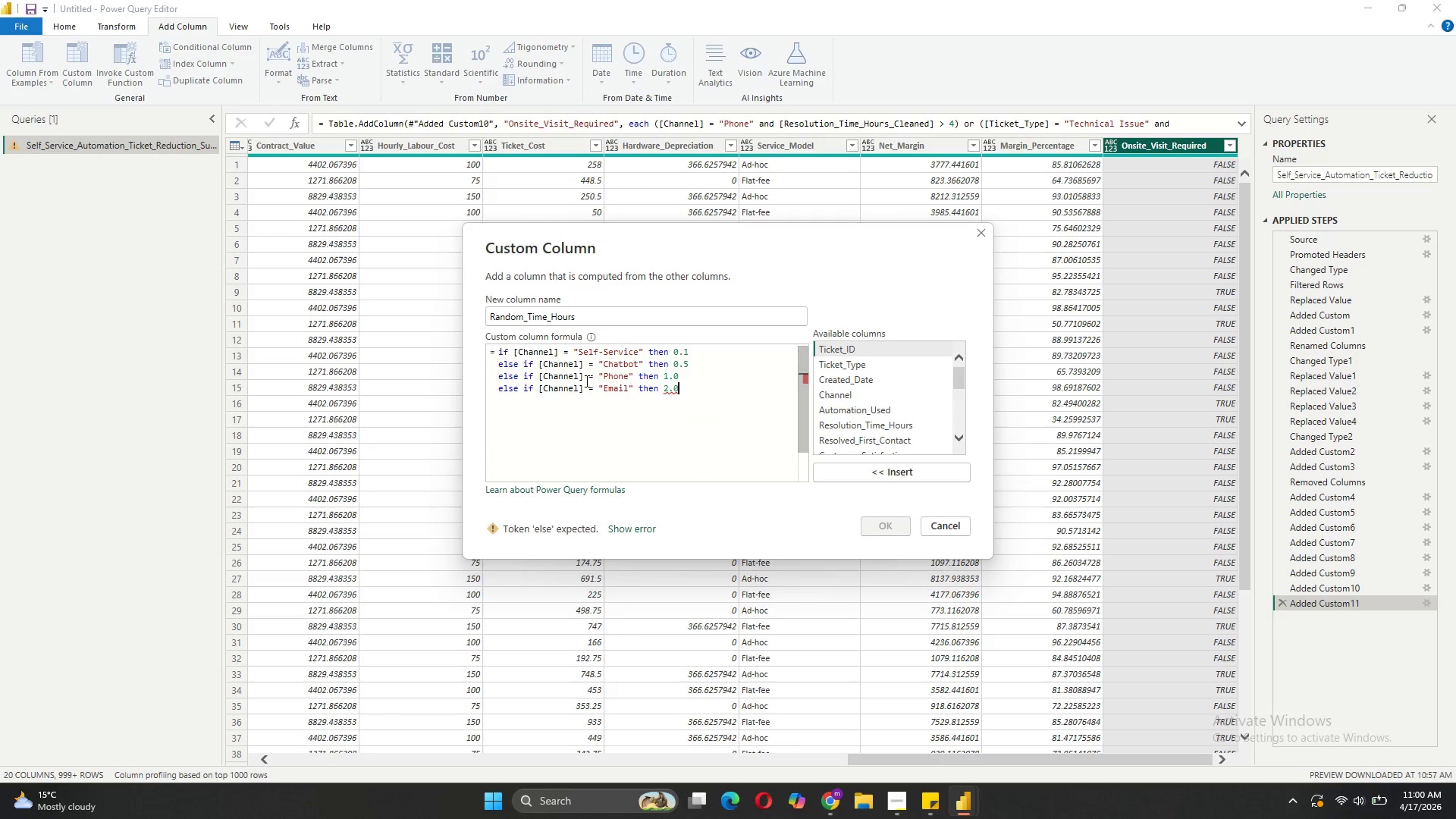 
key(Shift+Enter)
 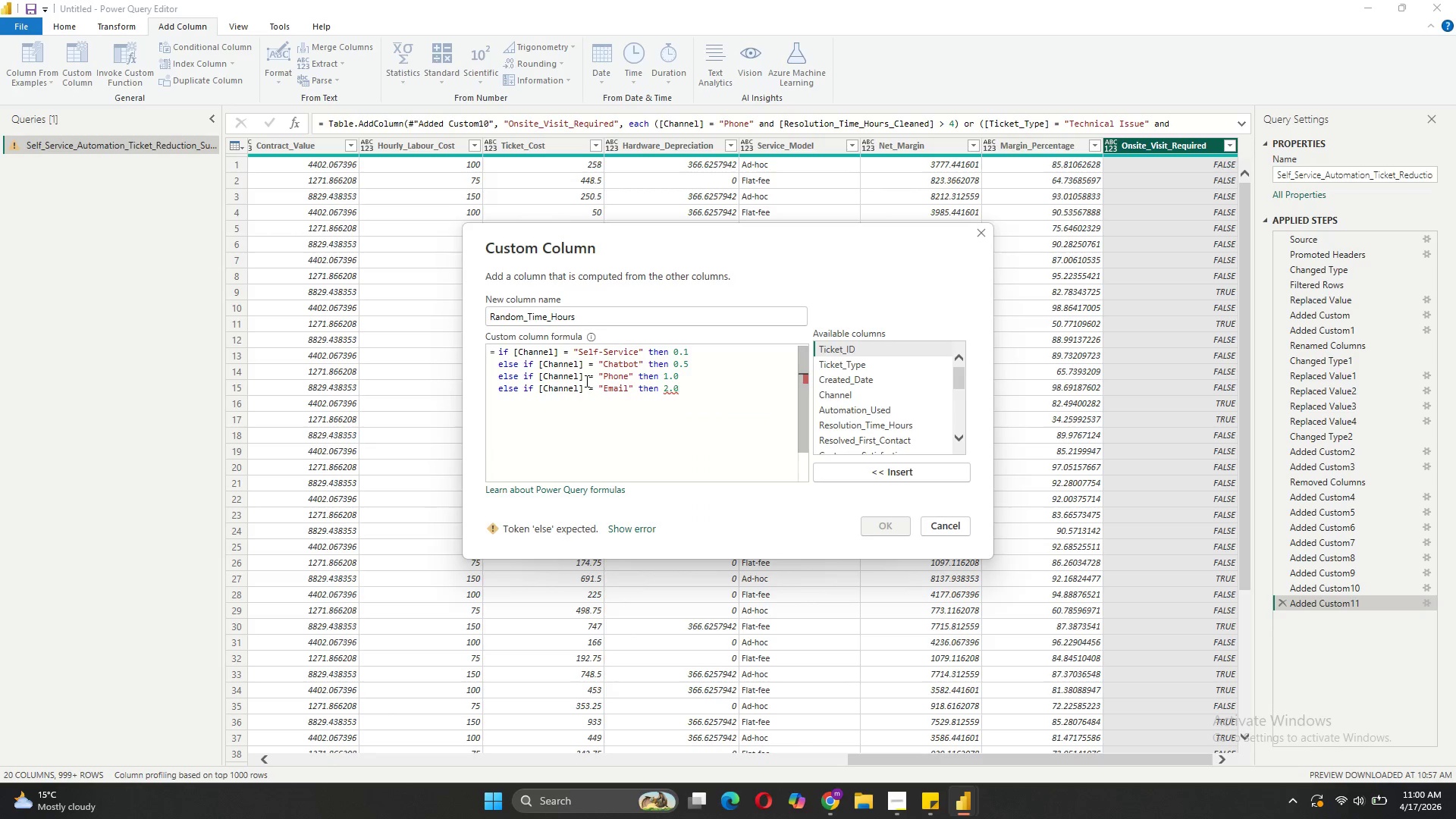 
key(Enter)
 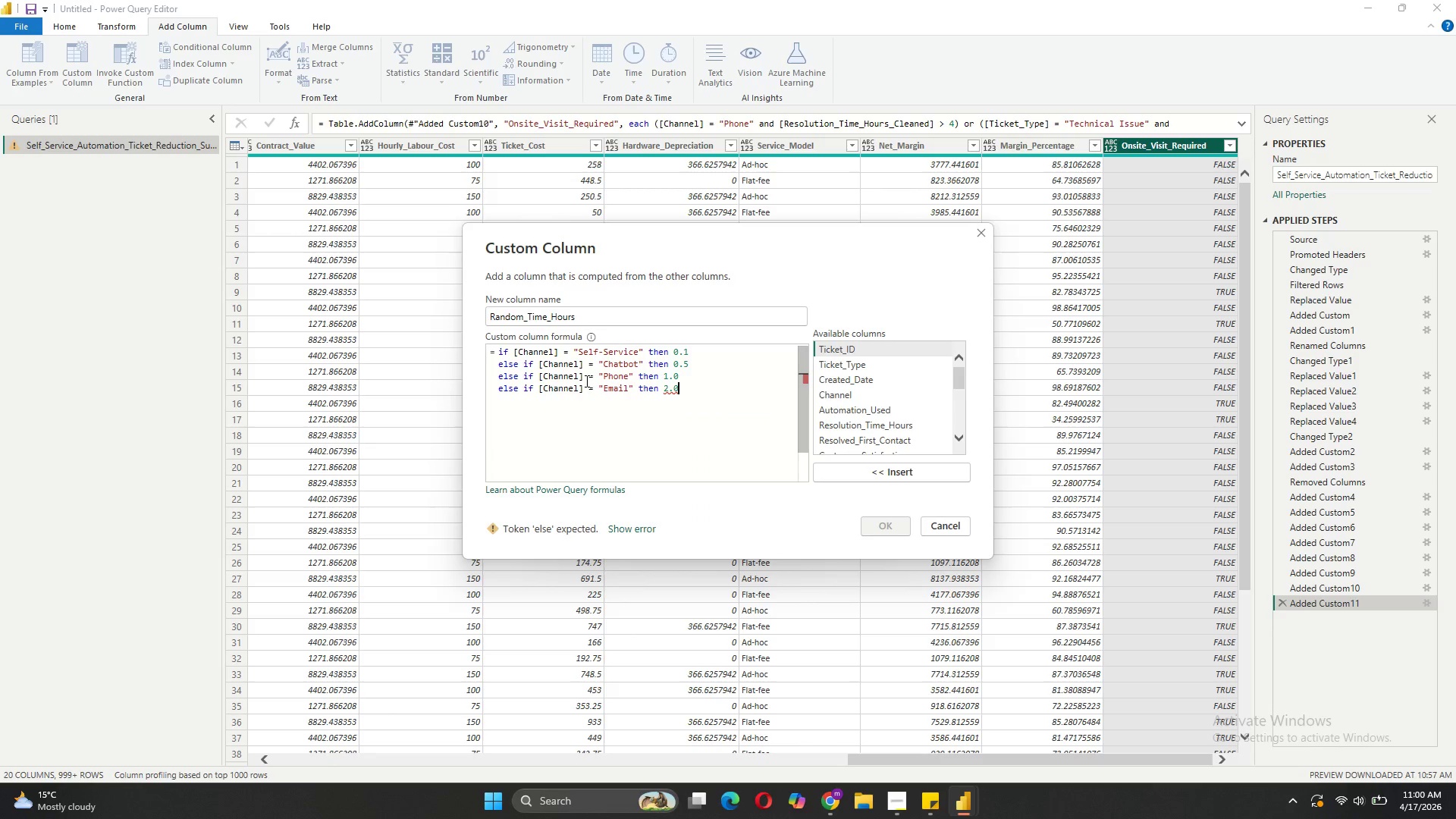 
key(Enter)
 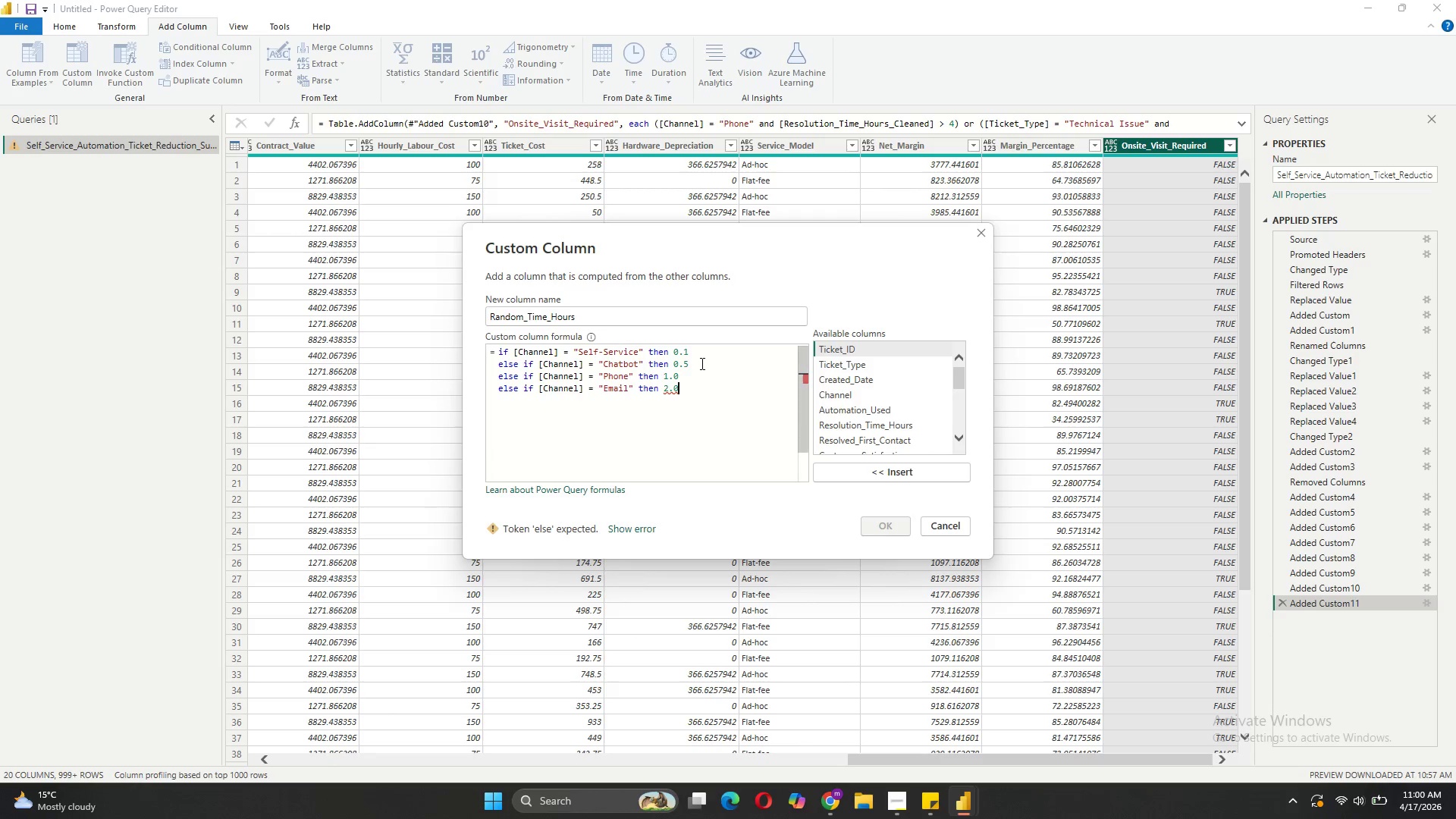 
left_click([694, 381])
 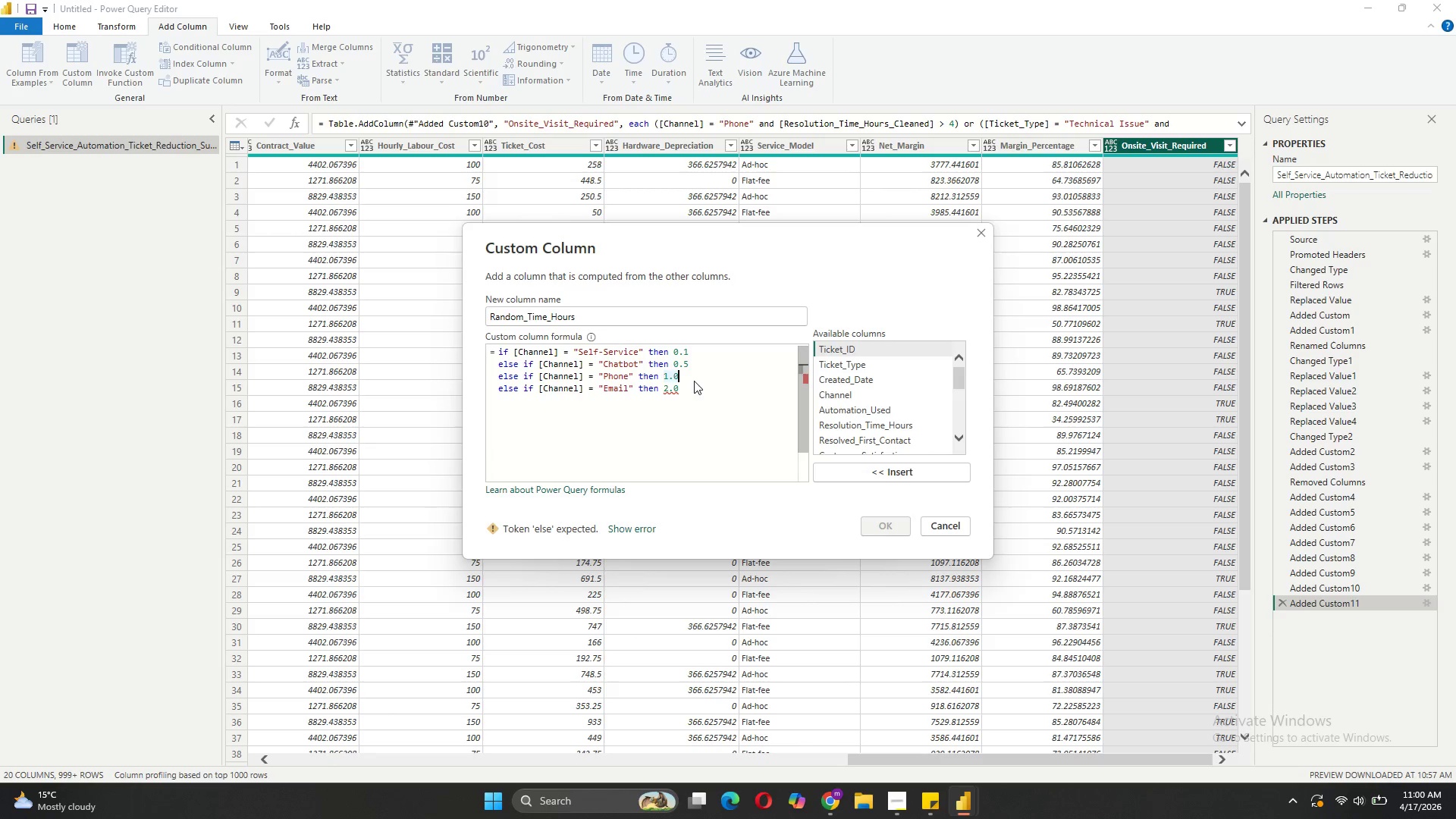 
key(Enter)
 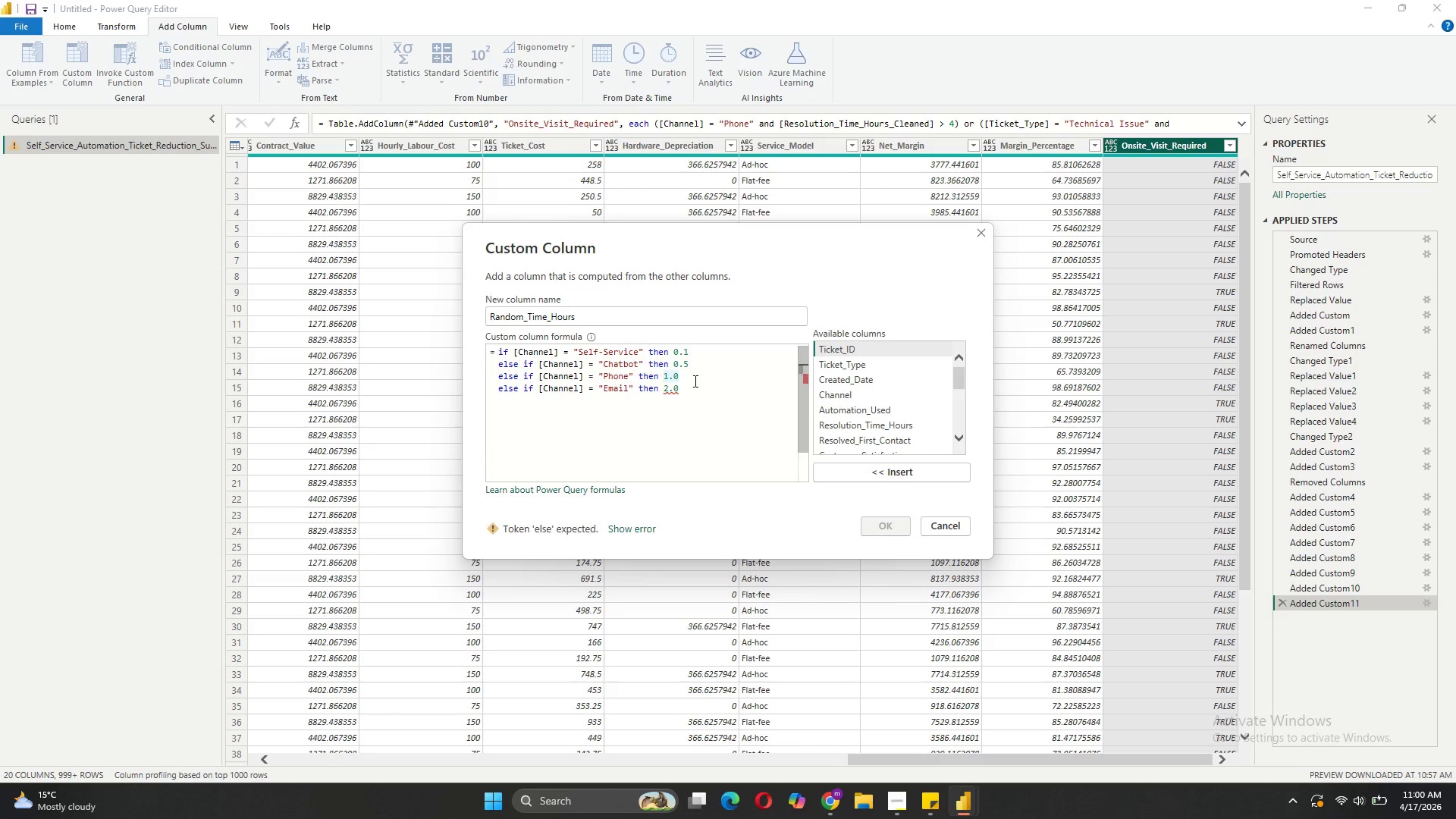 
left_click([692, 383])
 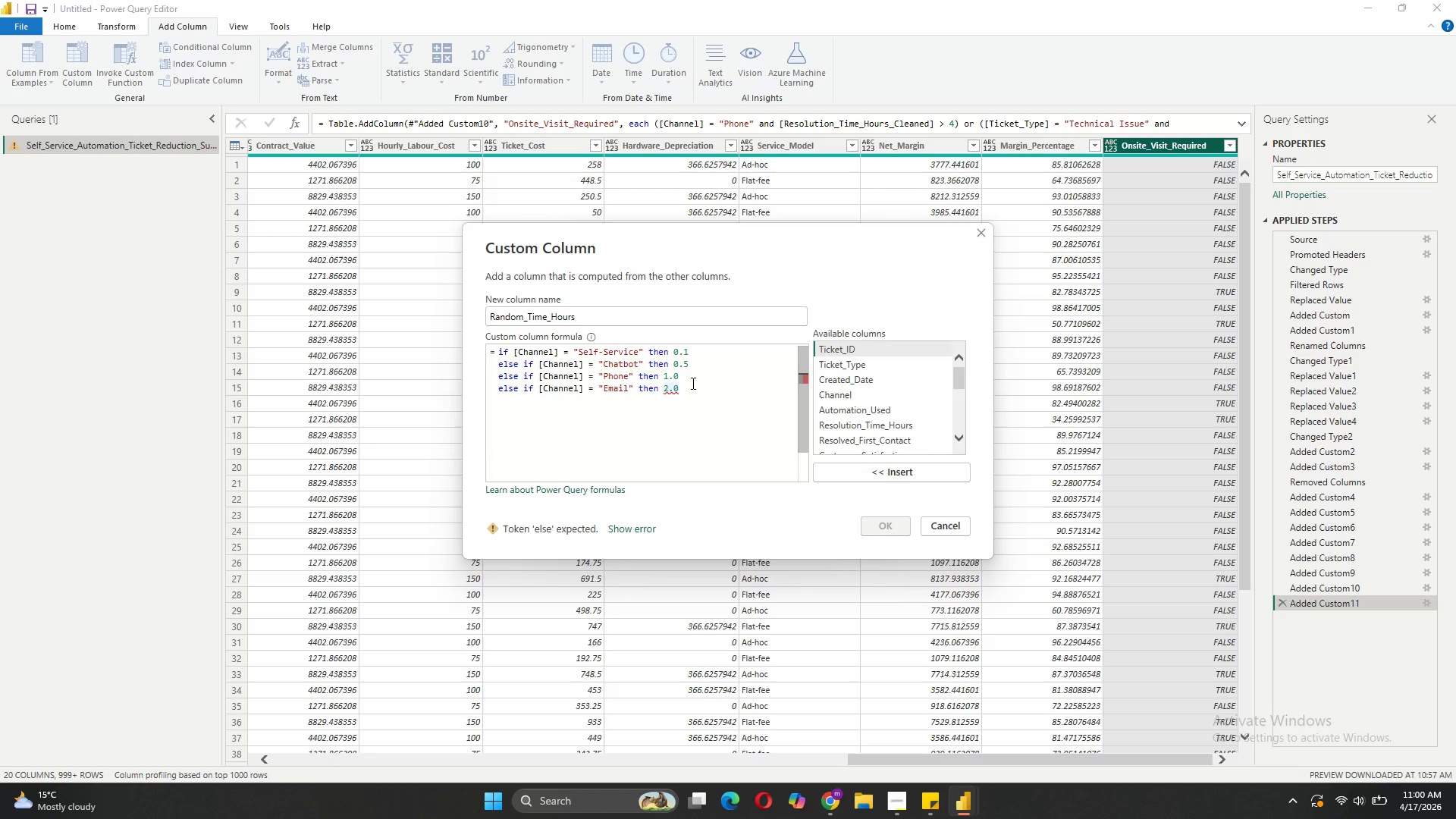 
key(Shift+ShiftRight)
 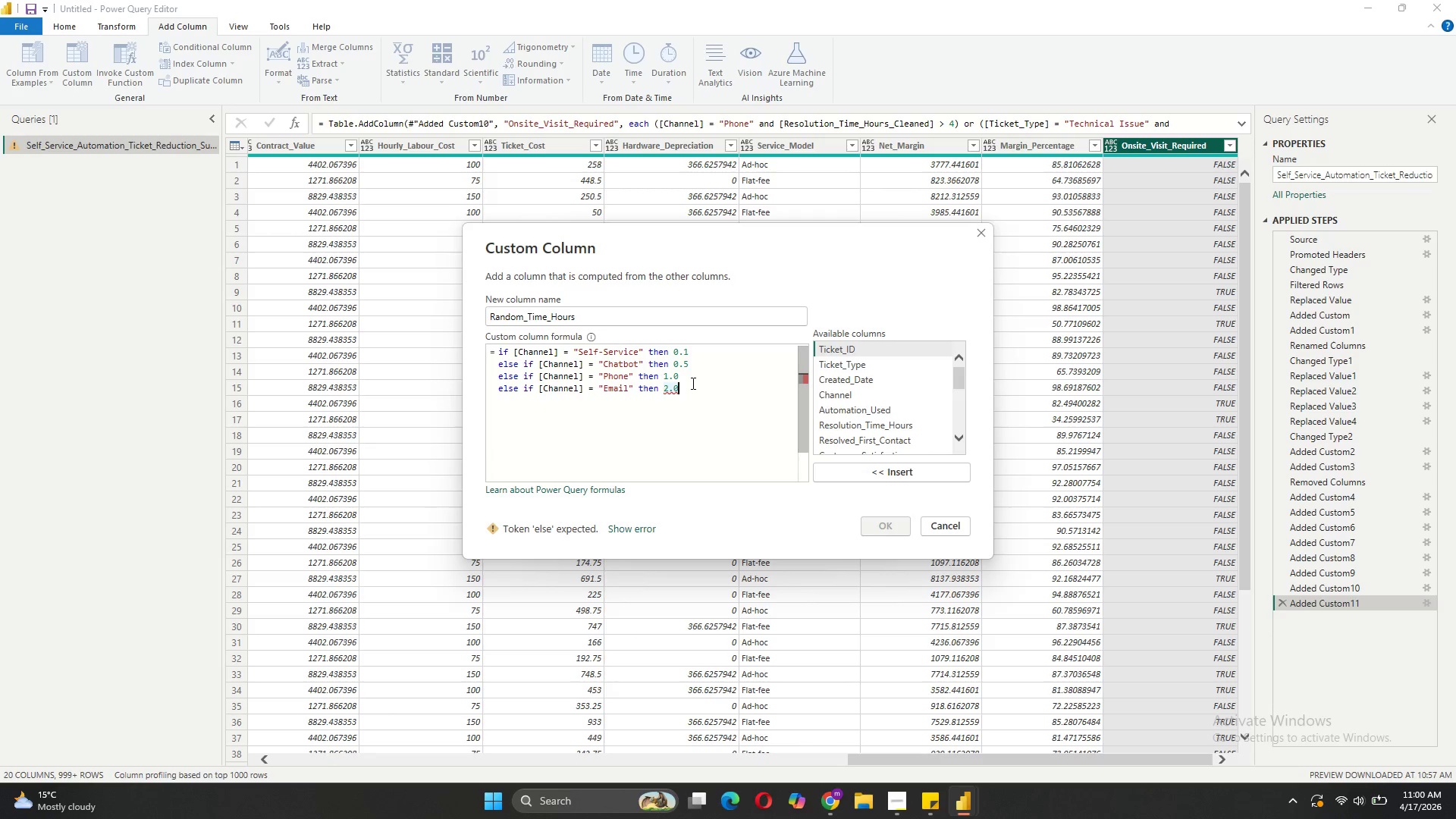 
key(Shift+Enter)
 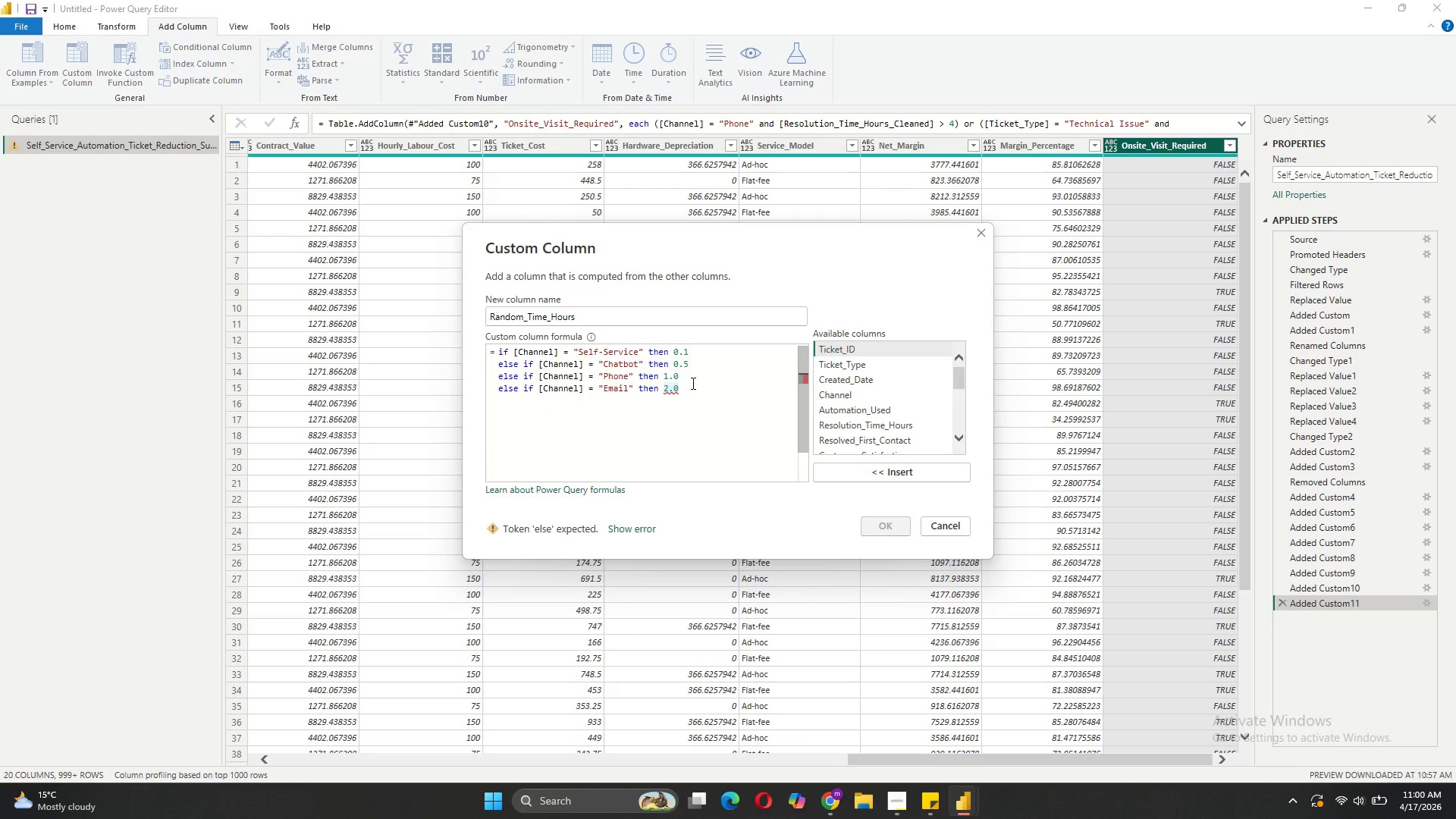 
key(Enter)
 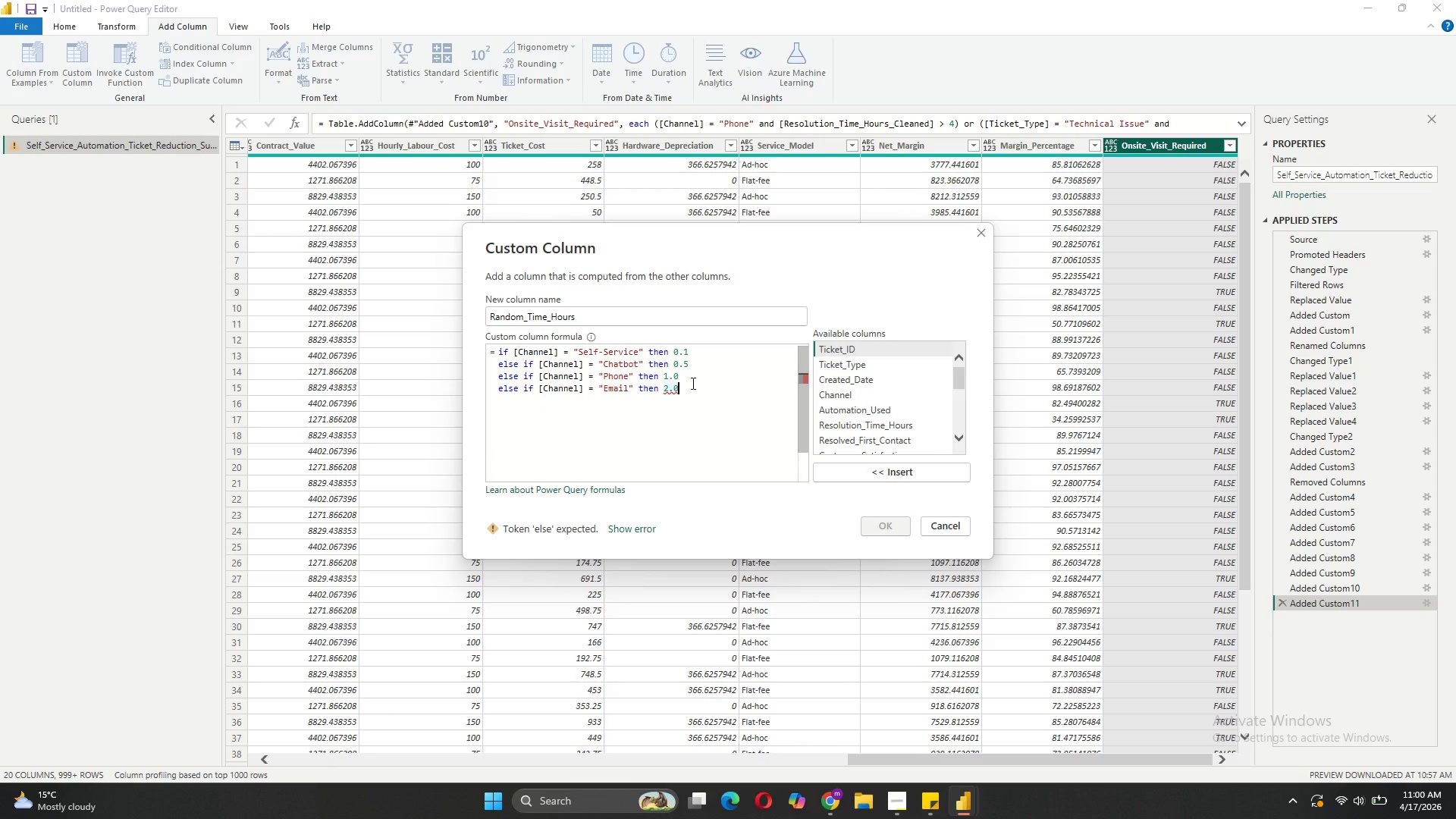 
key(Shift+Enter)
 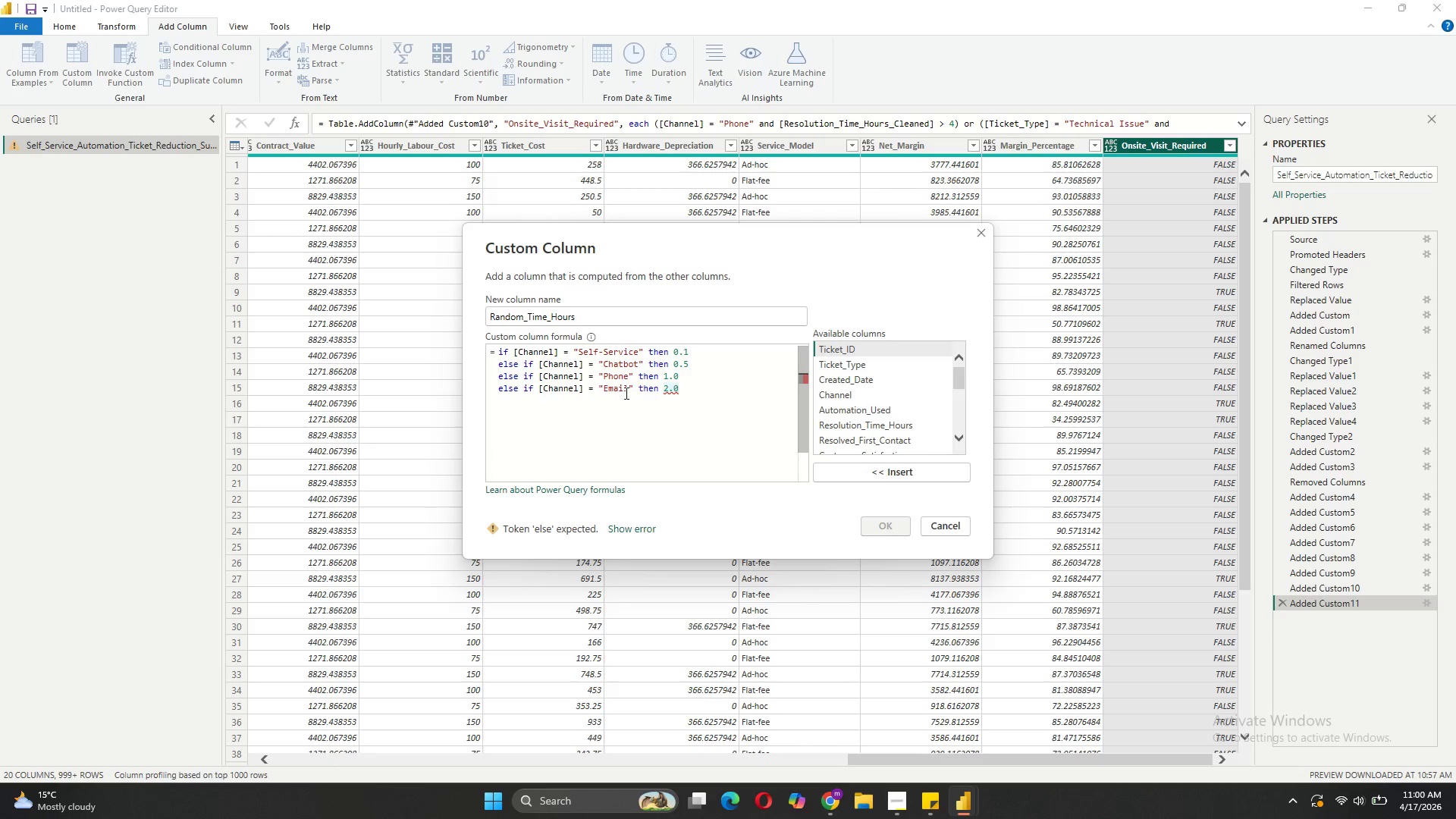 
left_click([606, 397])
 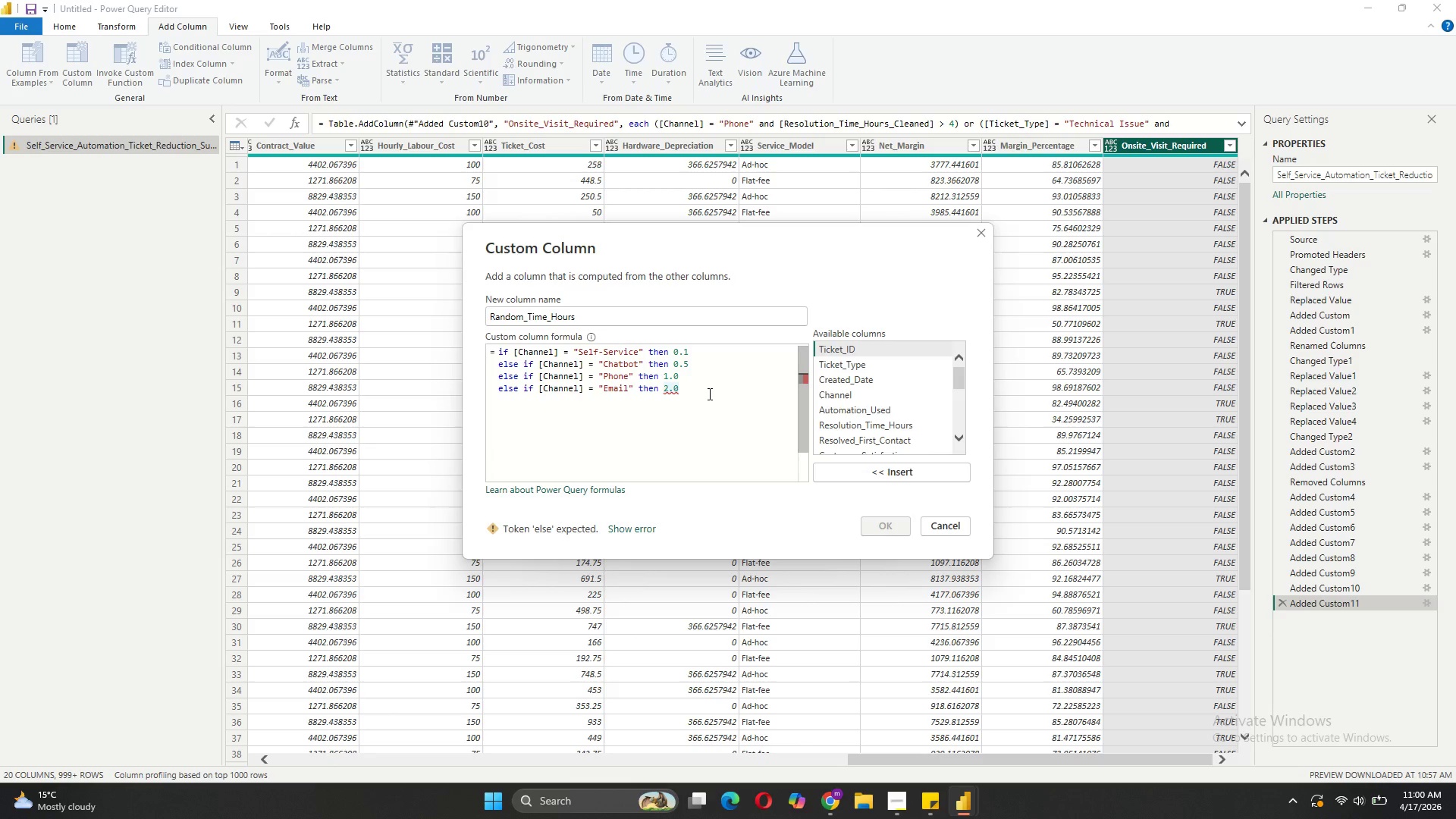 
type( else 1.5)
 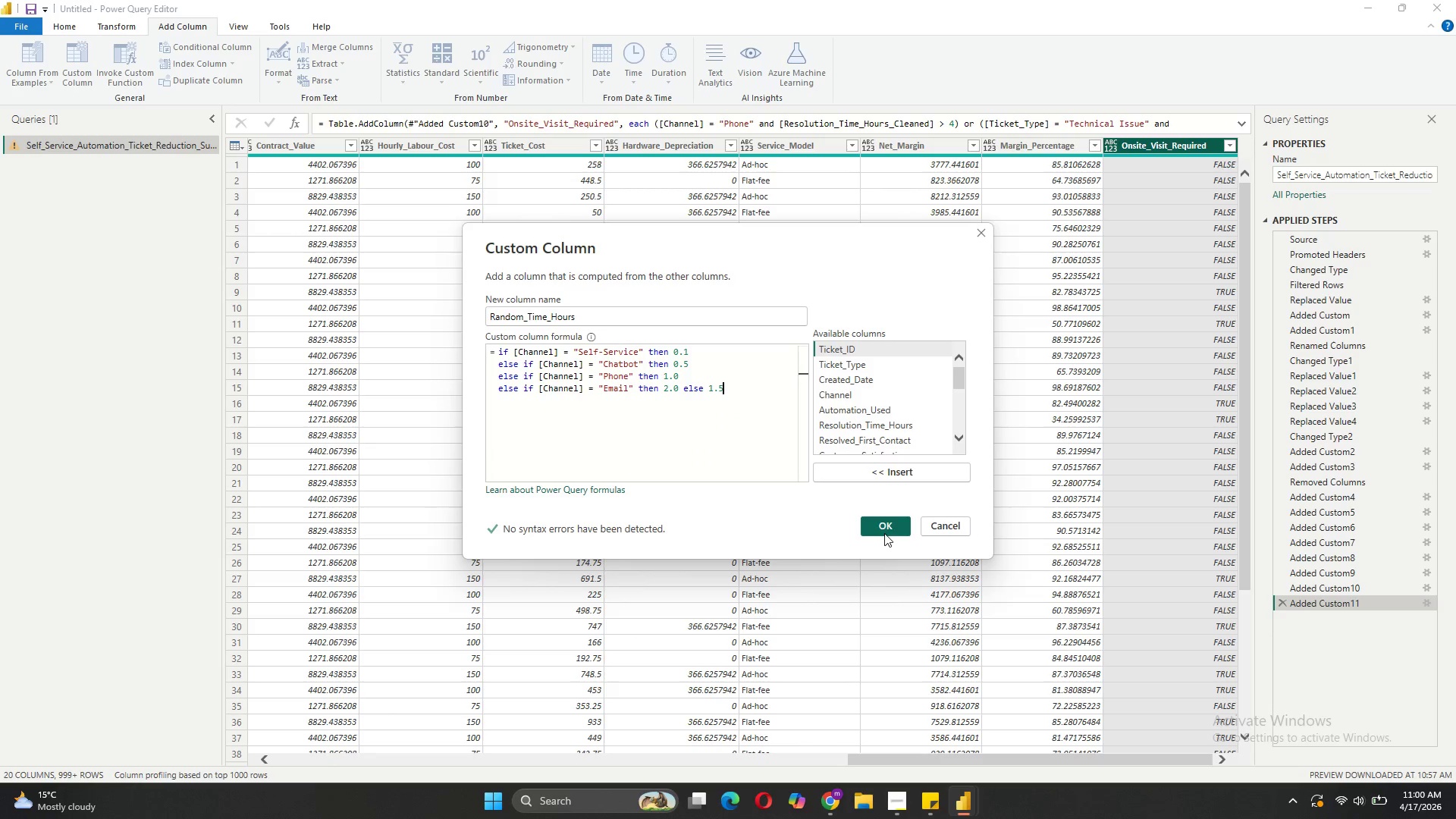 
wait(6.91)
 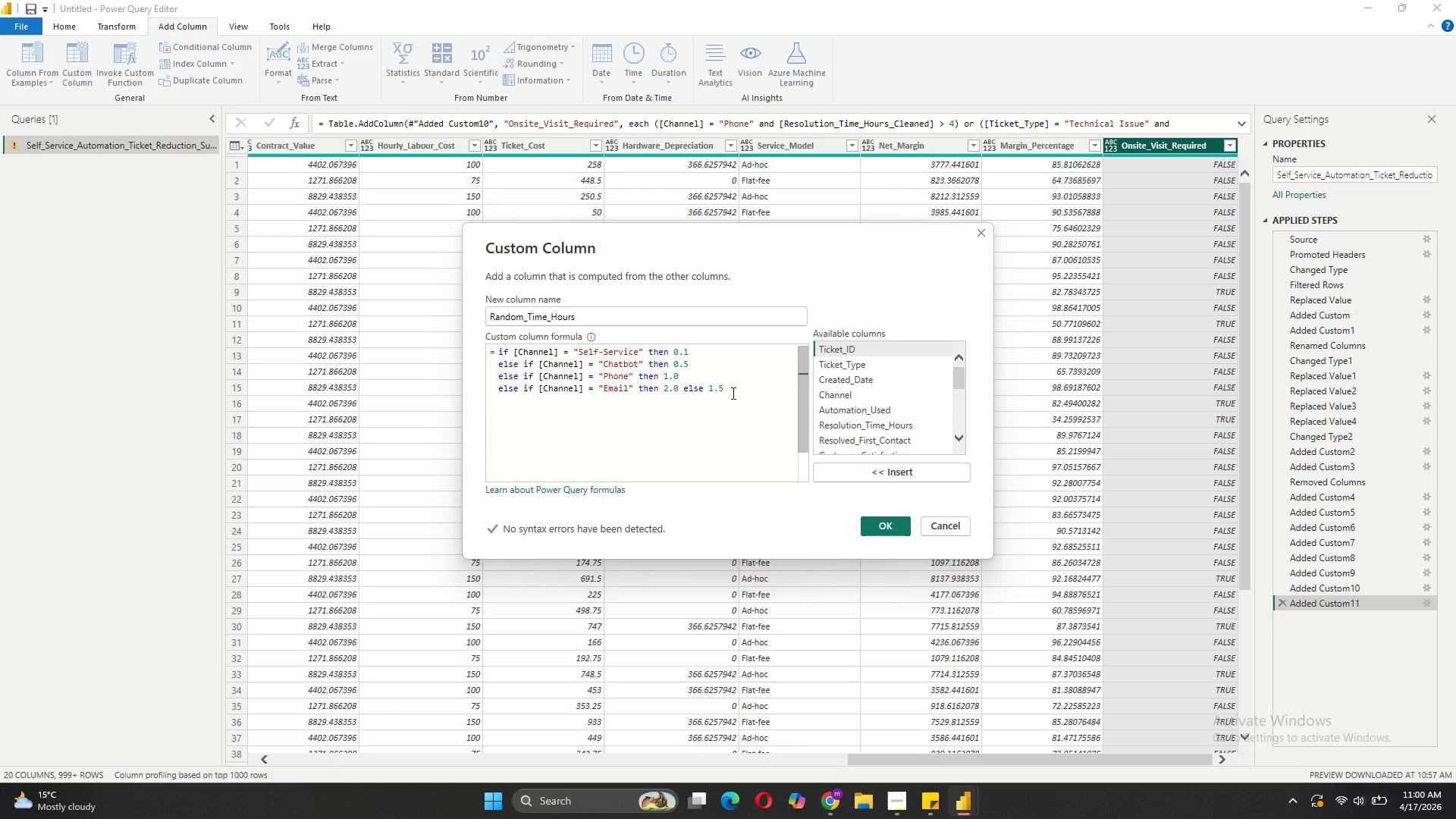 
left_click([874, 525])
 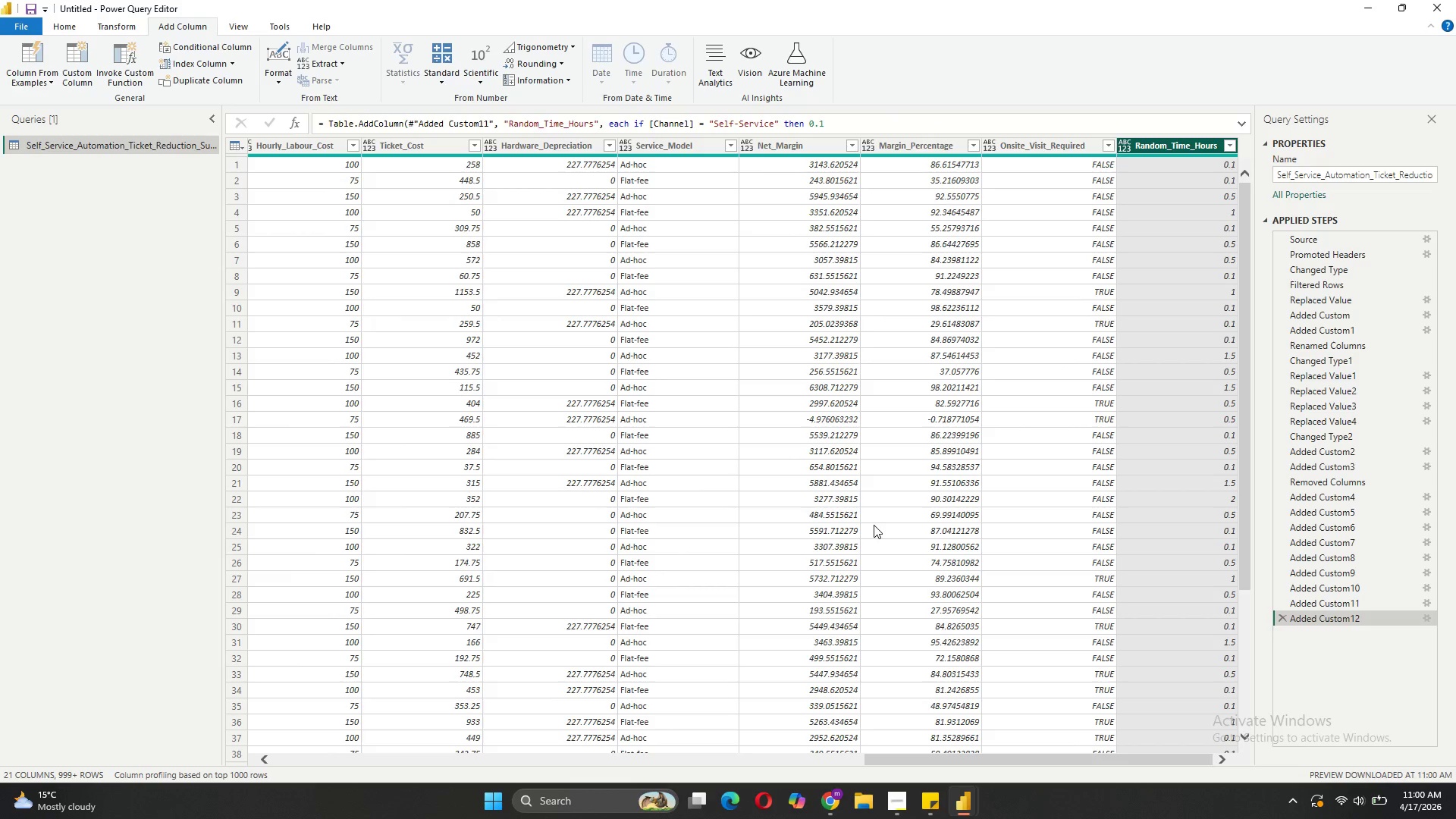 
wait(14.28)
 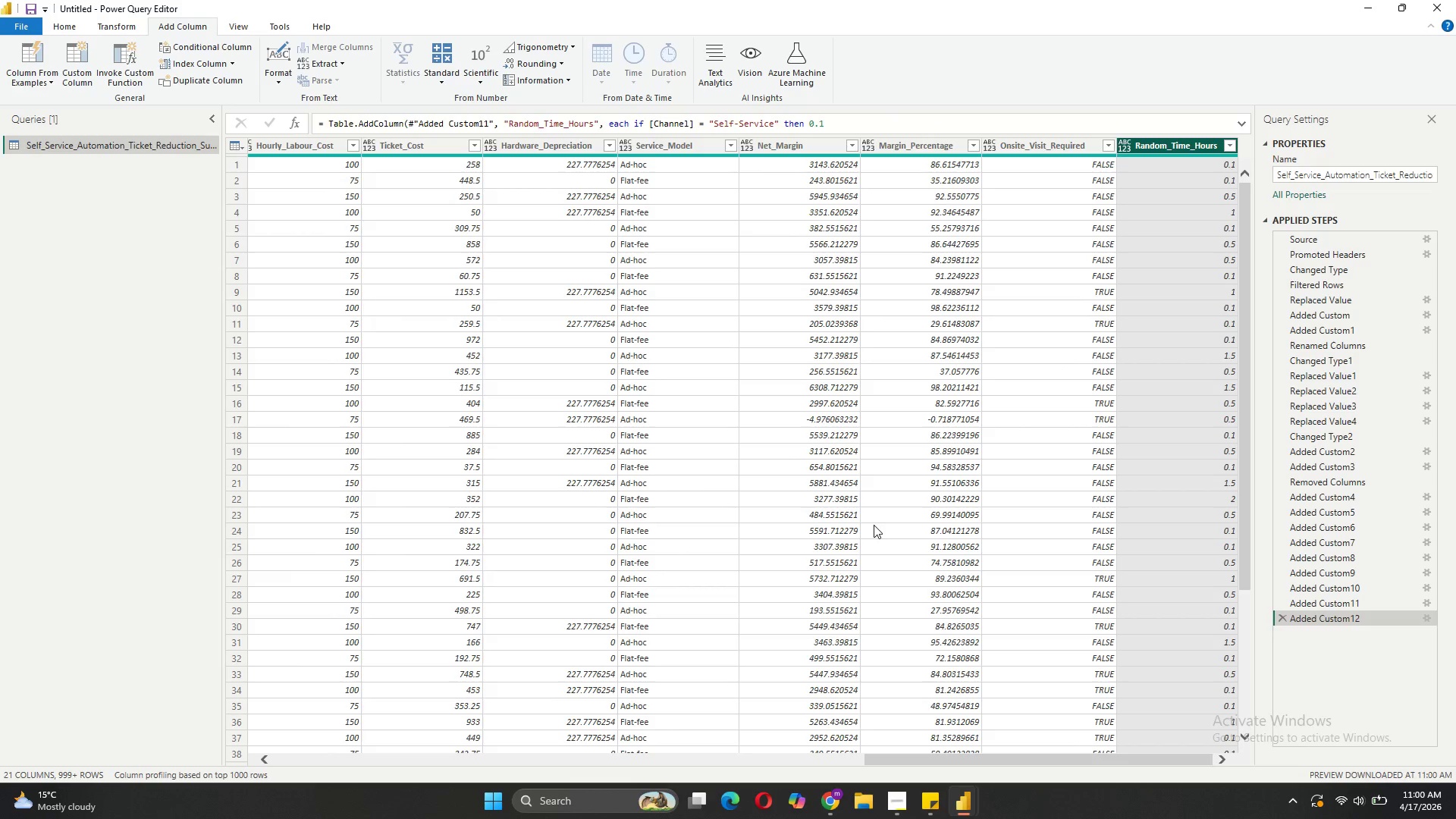 
scroll: coordinate [1040, 489], scroll_direction: down, amount: 10.0
 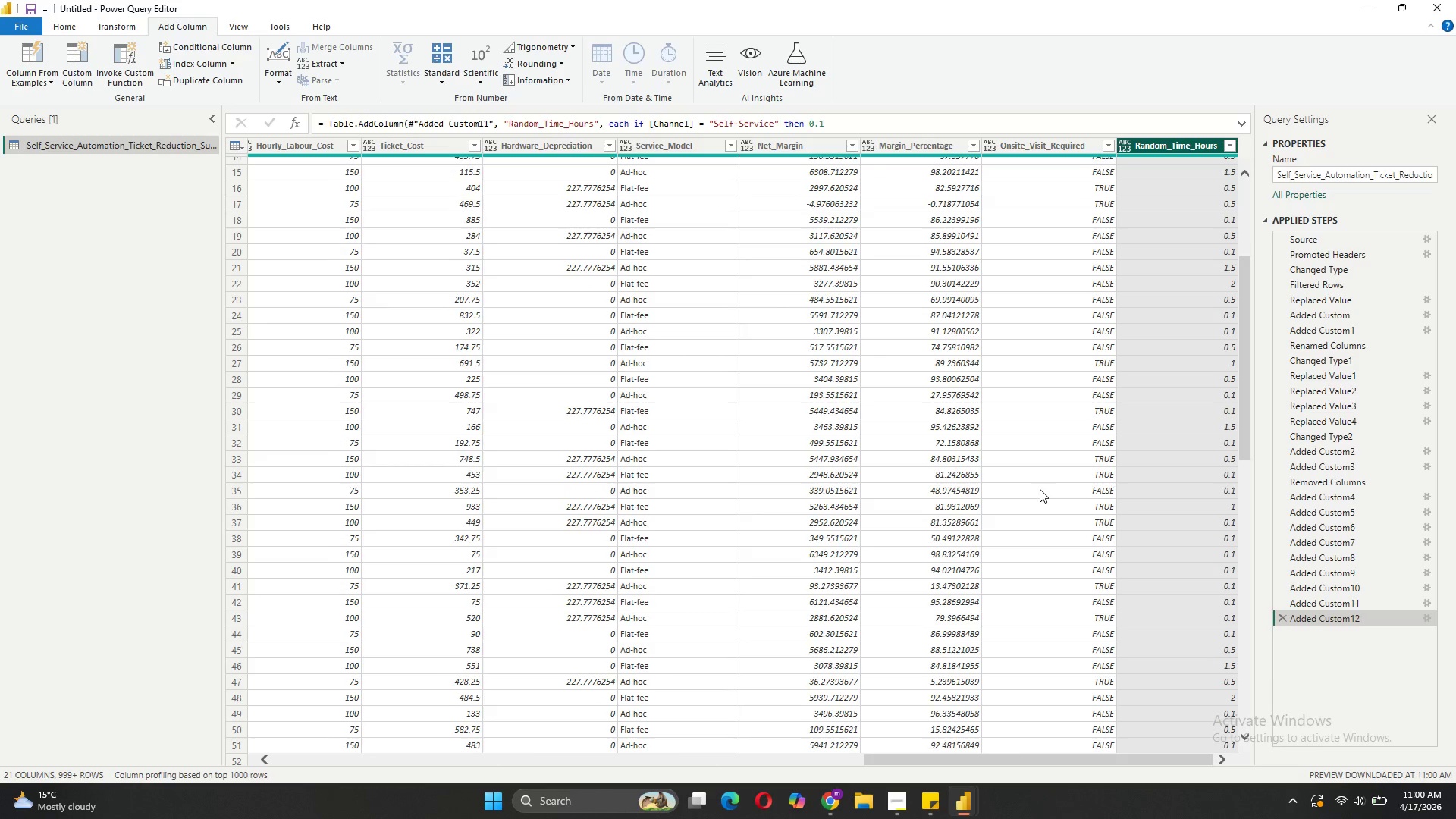 
scroll: coordinate [1040, 489], scroll_direction: up, amount: 7.0
 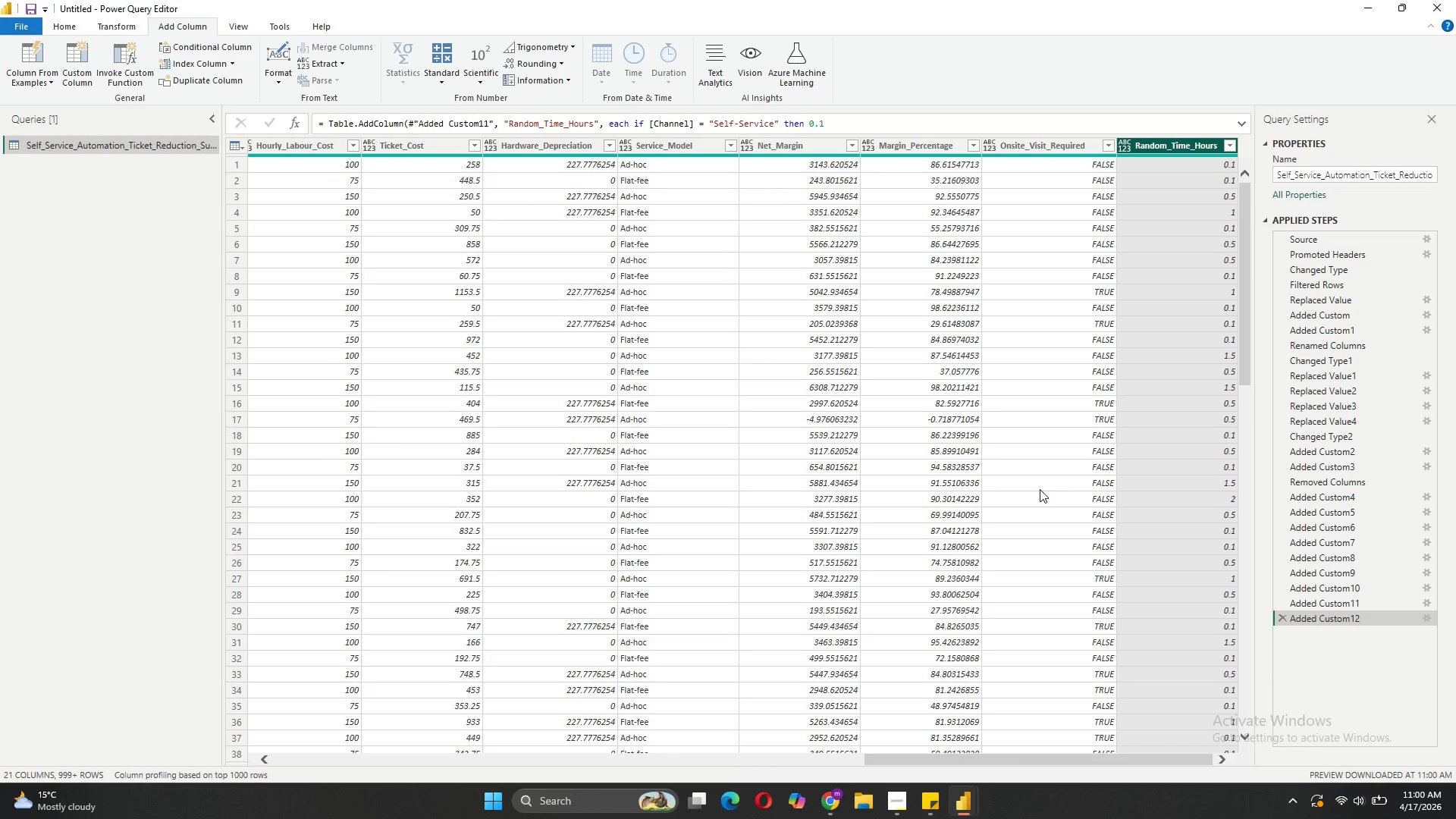 
scroll: coordinate [1040, 489], scroll_direction: down, amount: 16.0
 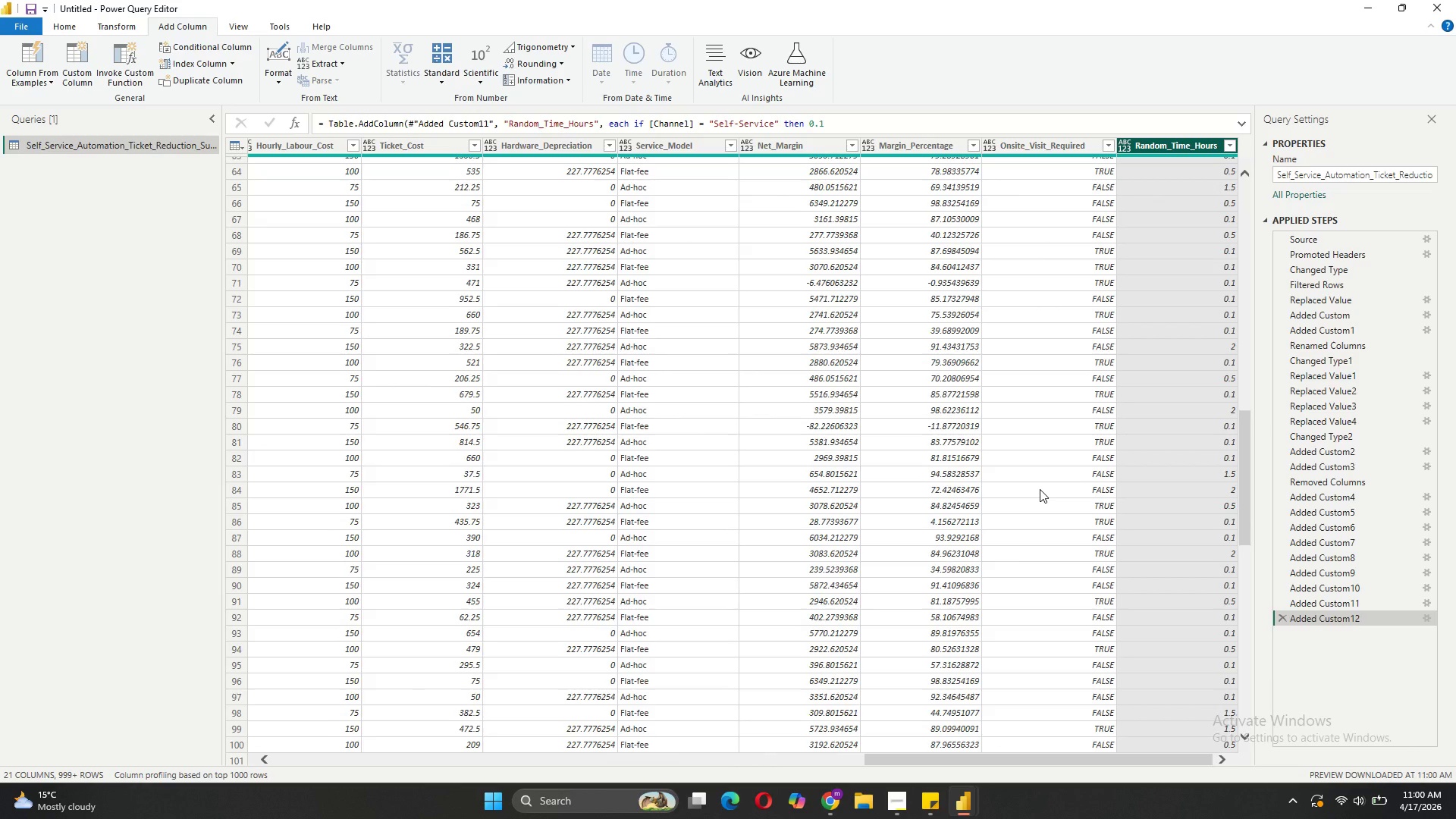 
scroll: coordinate [1040, 489], scroll_direction: up, amount: 17.0
 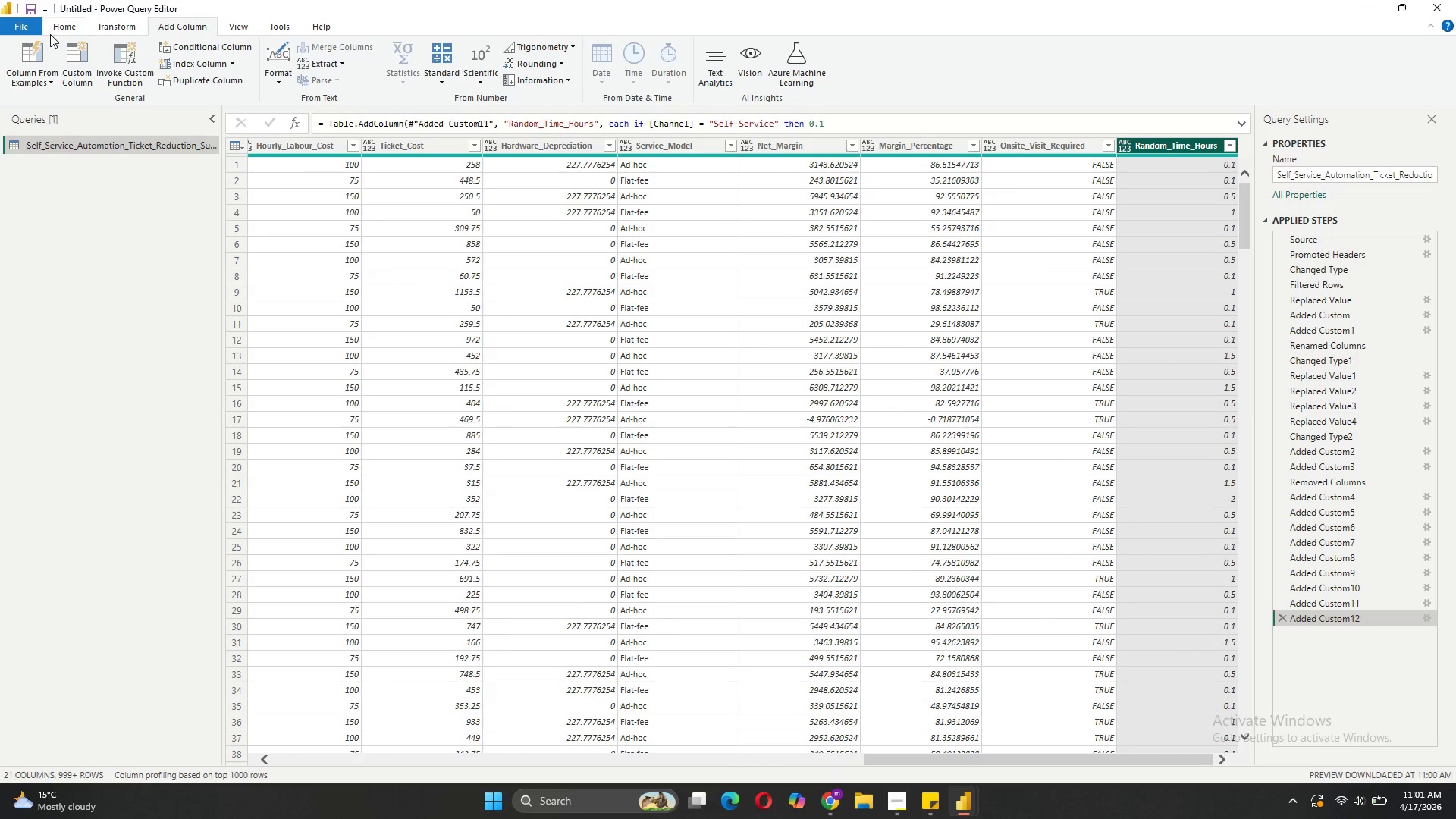 
left_click([58, 33])
 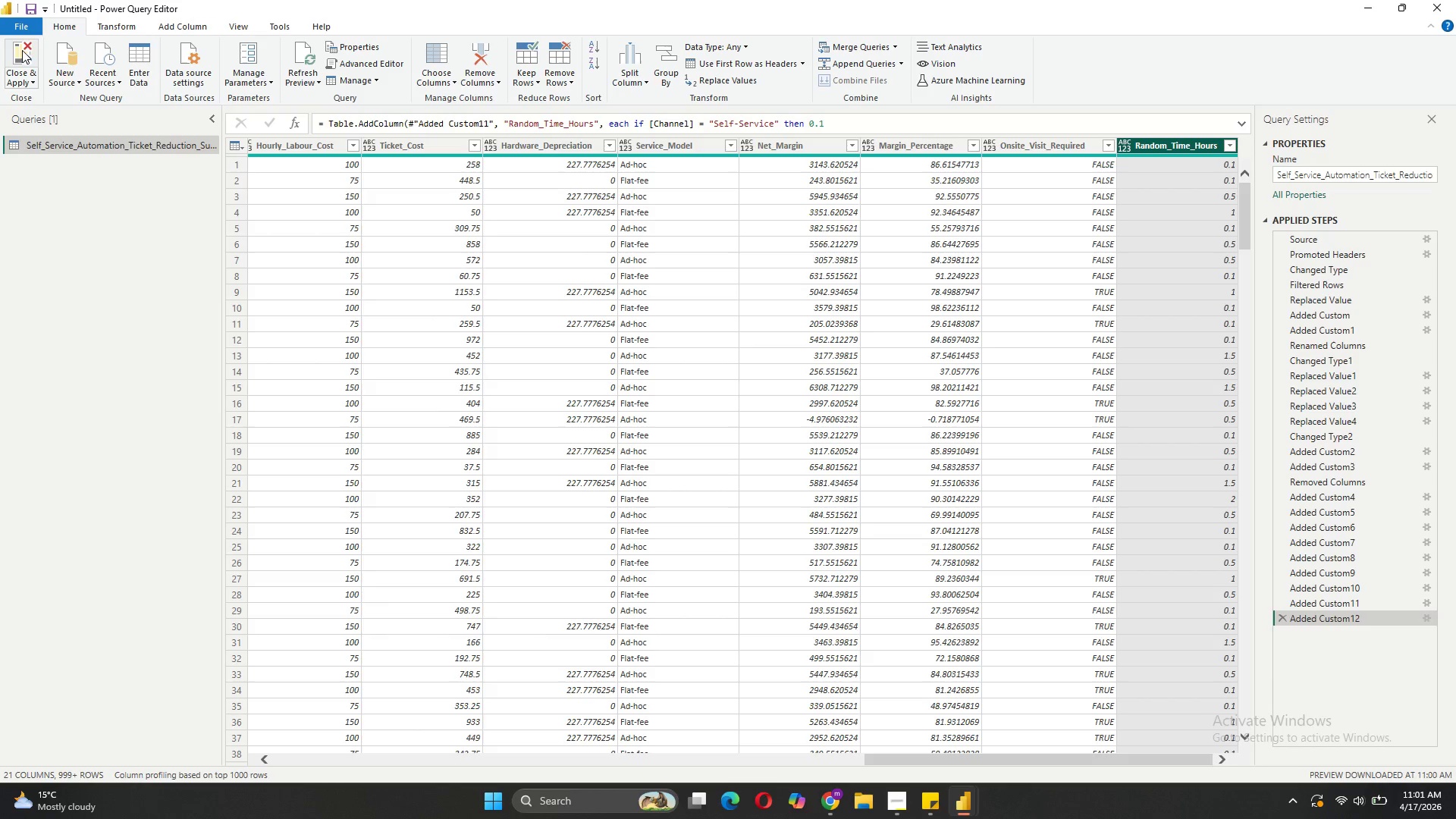 
left_click([20, 51])
 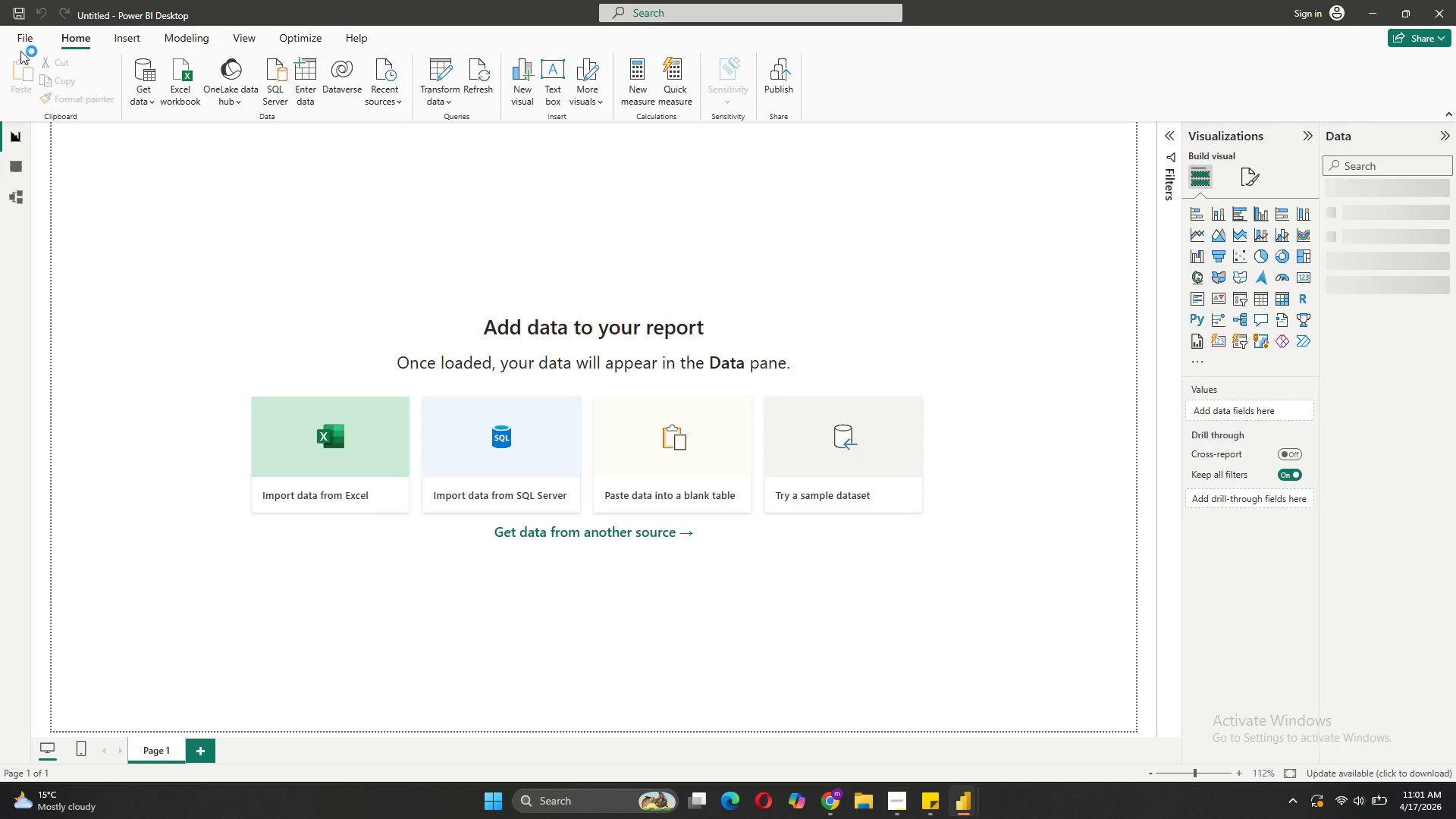 
wait(15.66)
 